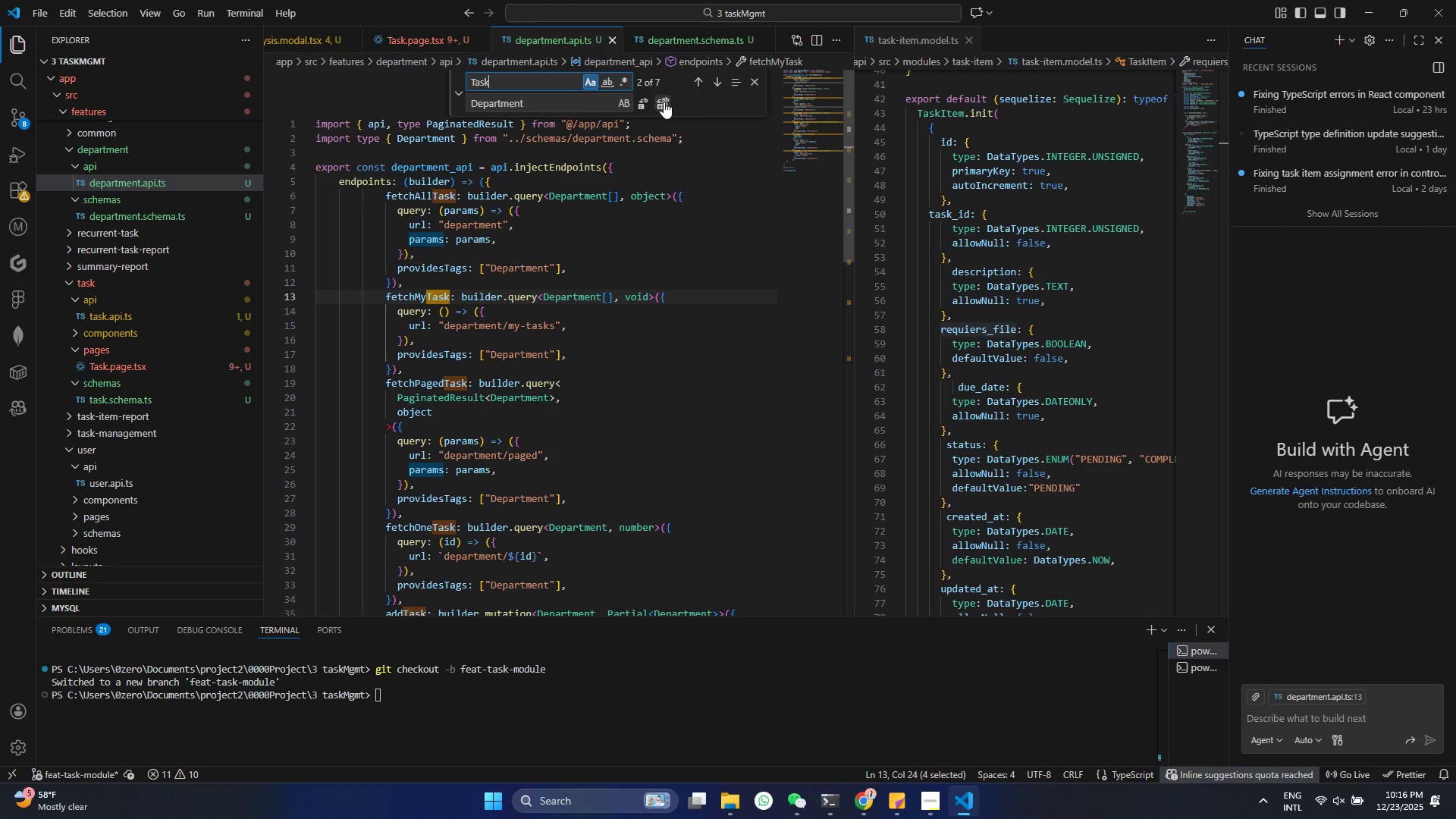 
left_click([664, 102])
 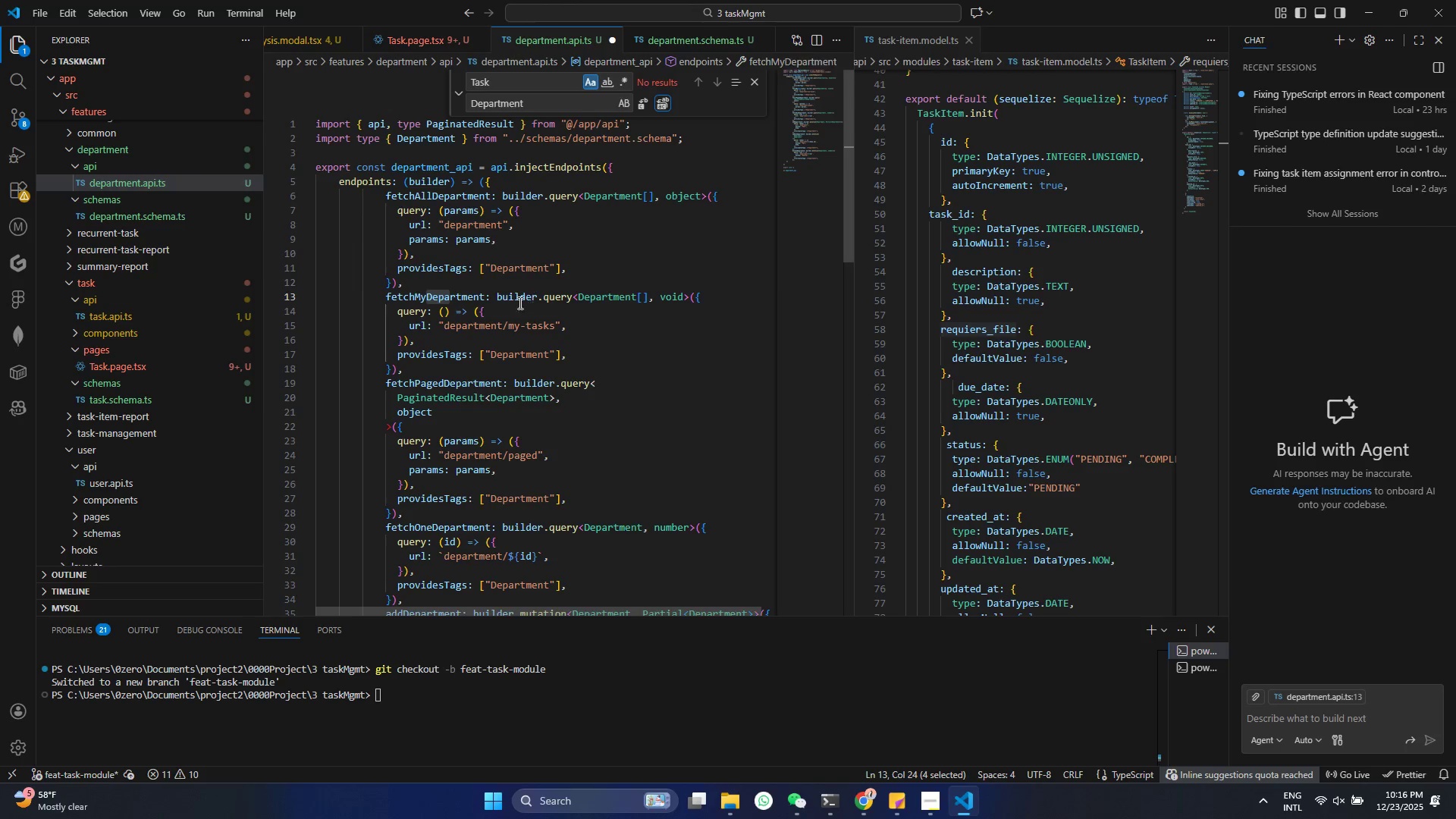 
key(Control+S)
 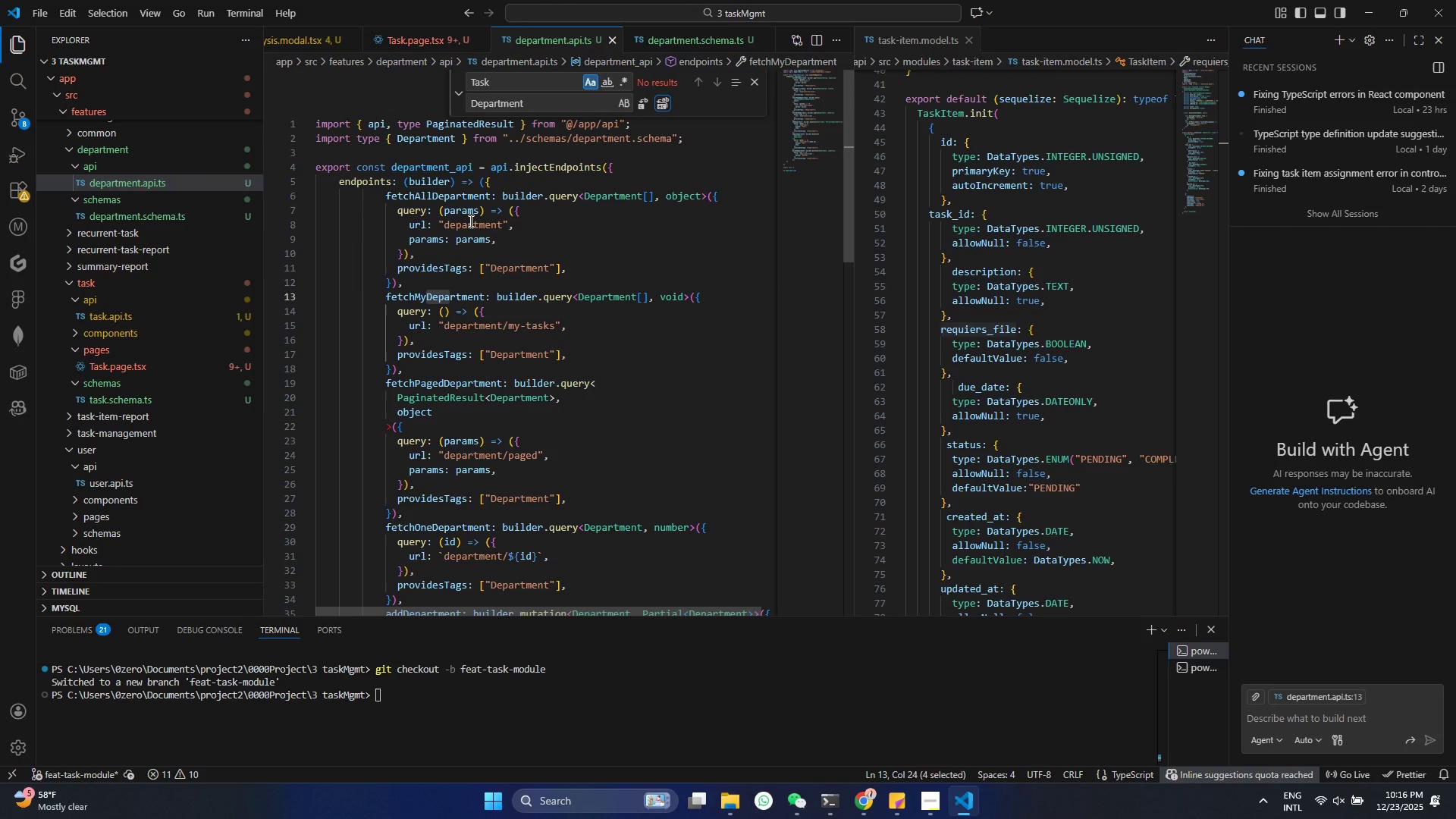 
key(Control+S)
 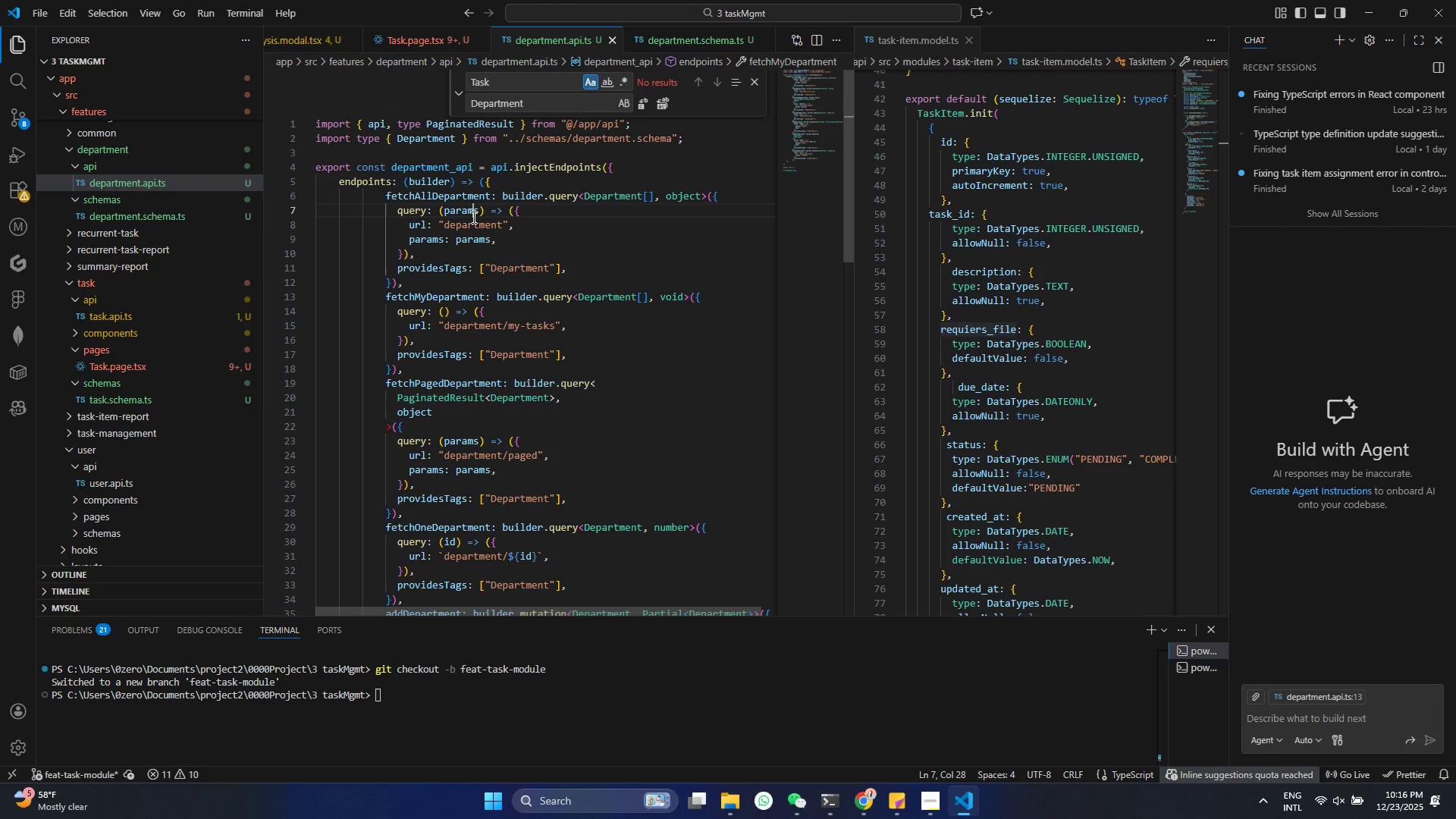 
left_click([472, 217])
 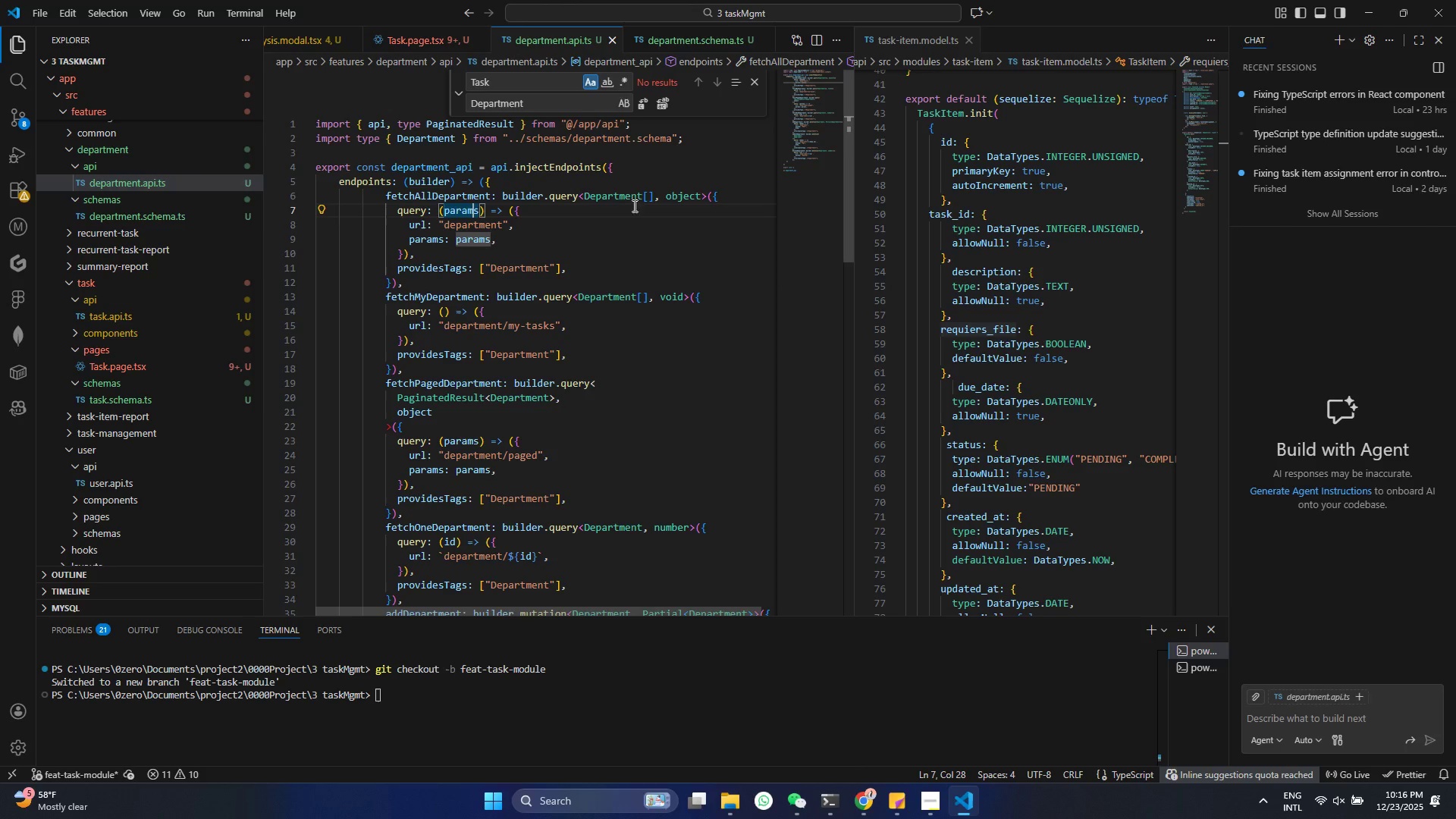 
double_click([497, 229])
 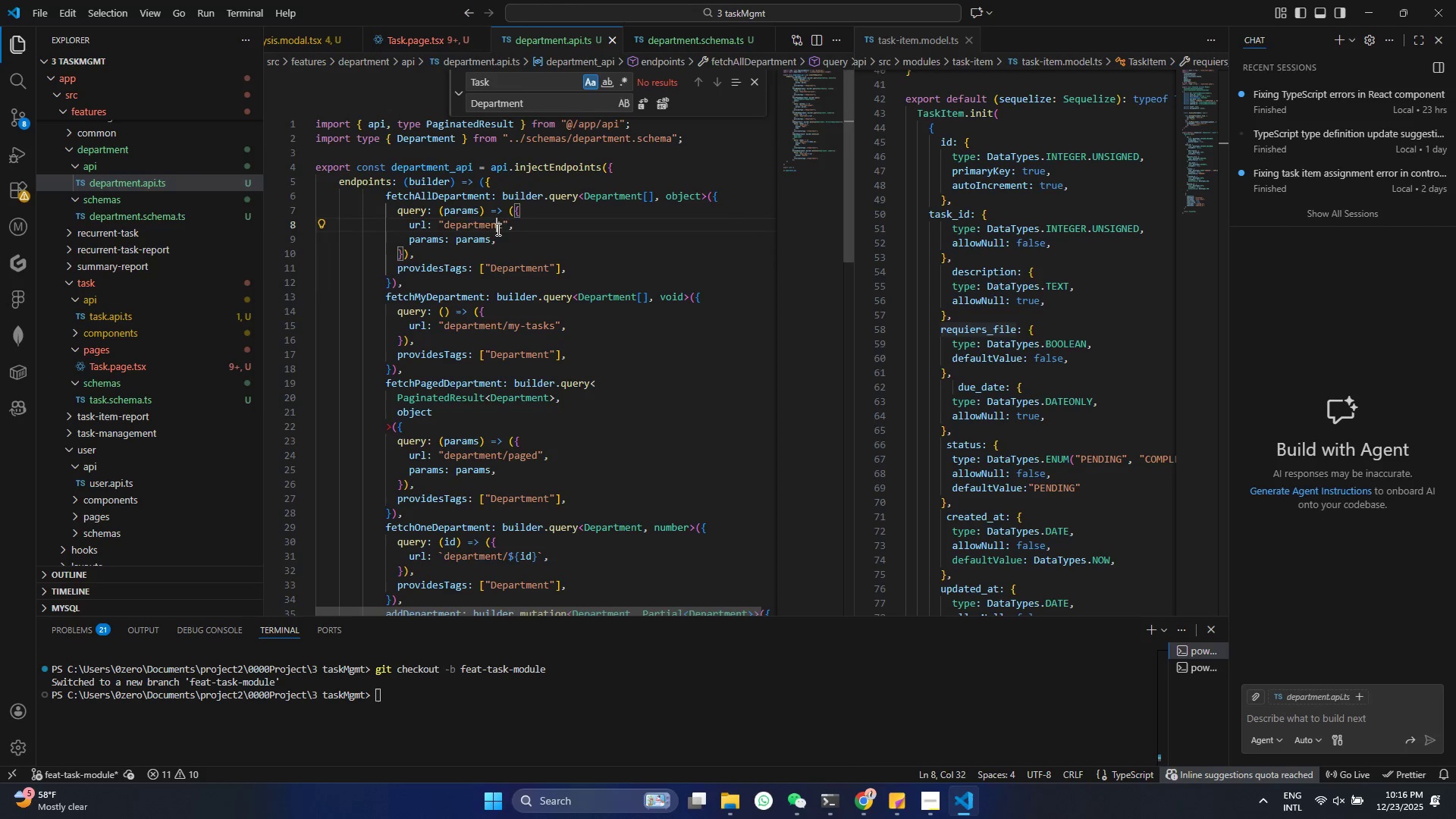 
triple_click([497, 229])
 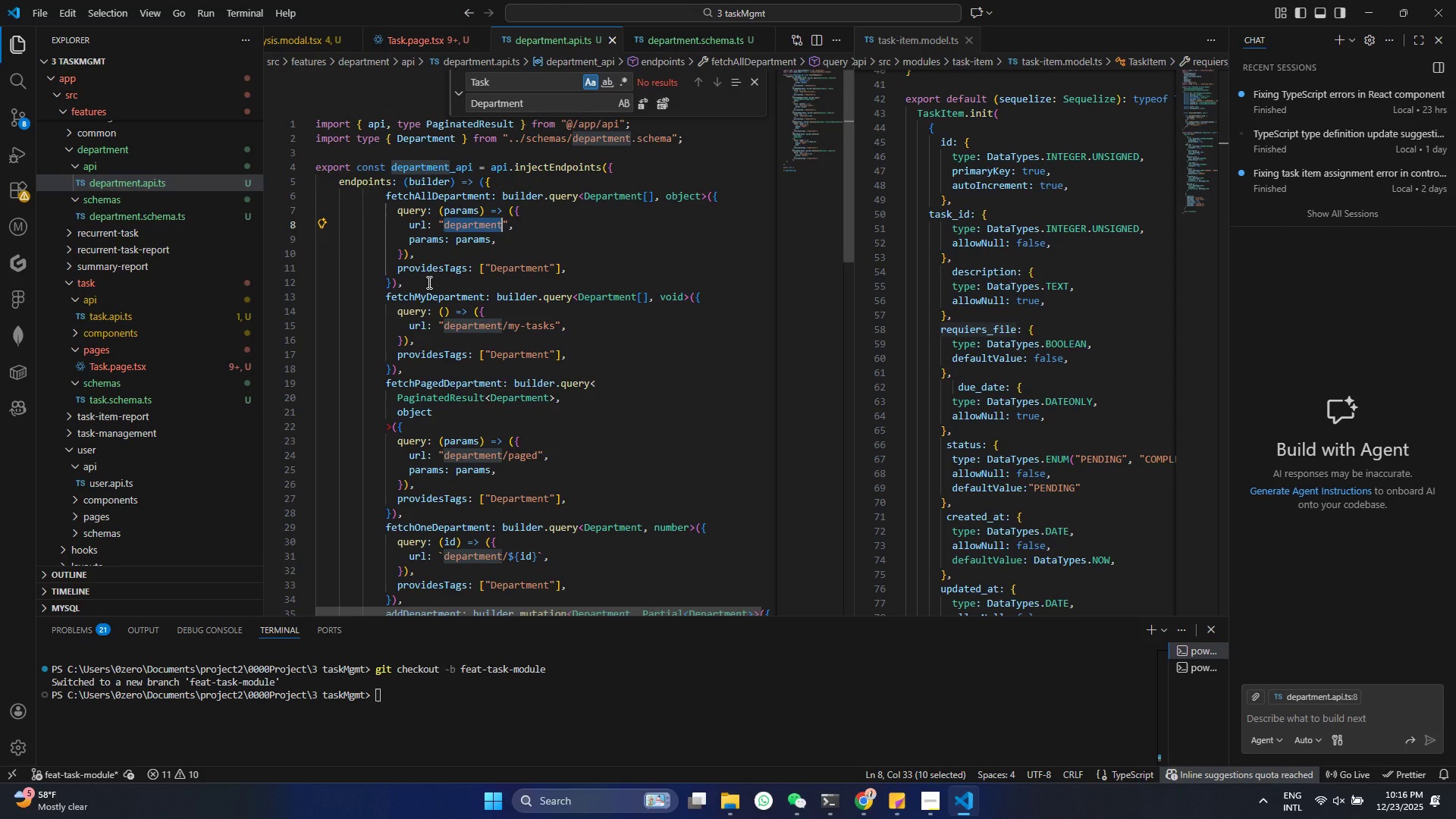 
scroll: coordinate [442, 272], scroll_direction: down, amount: 1.0
 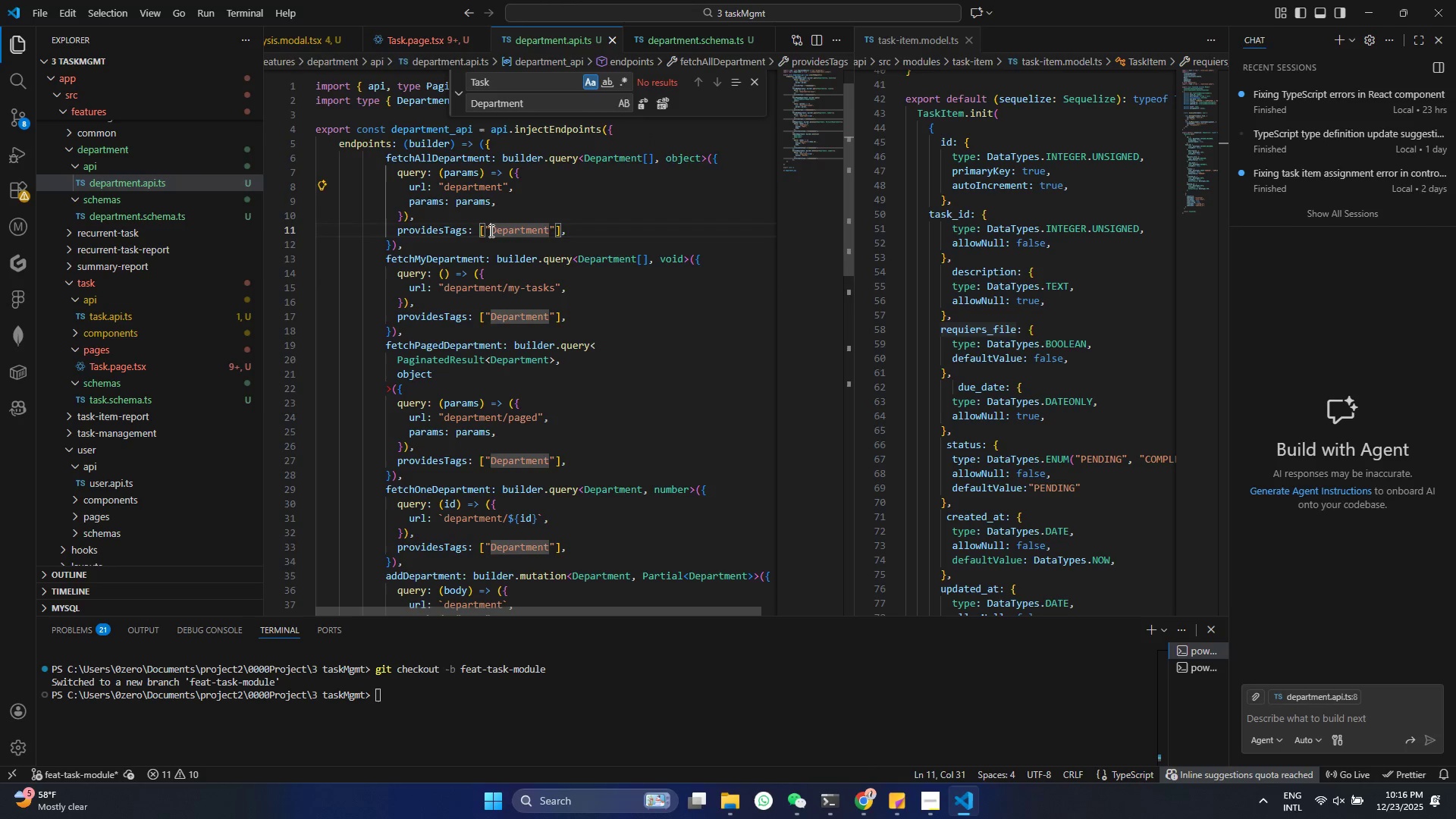 
double_click([490, 231])
 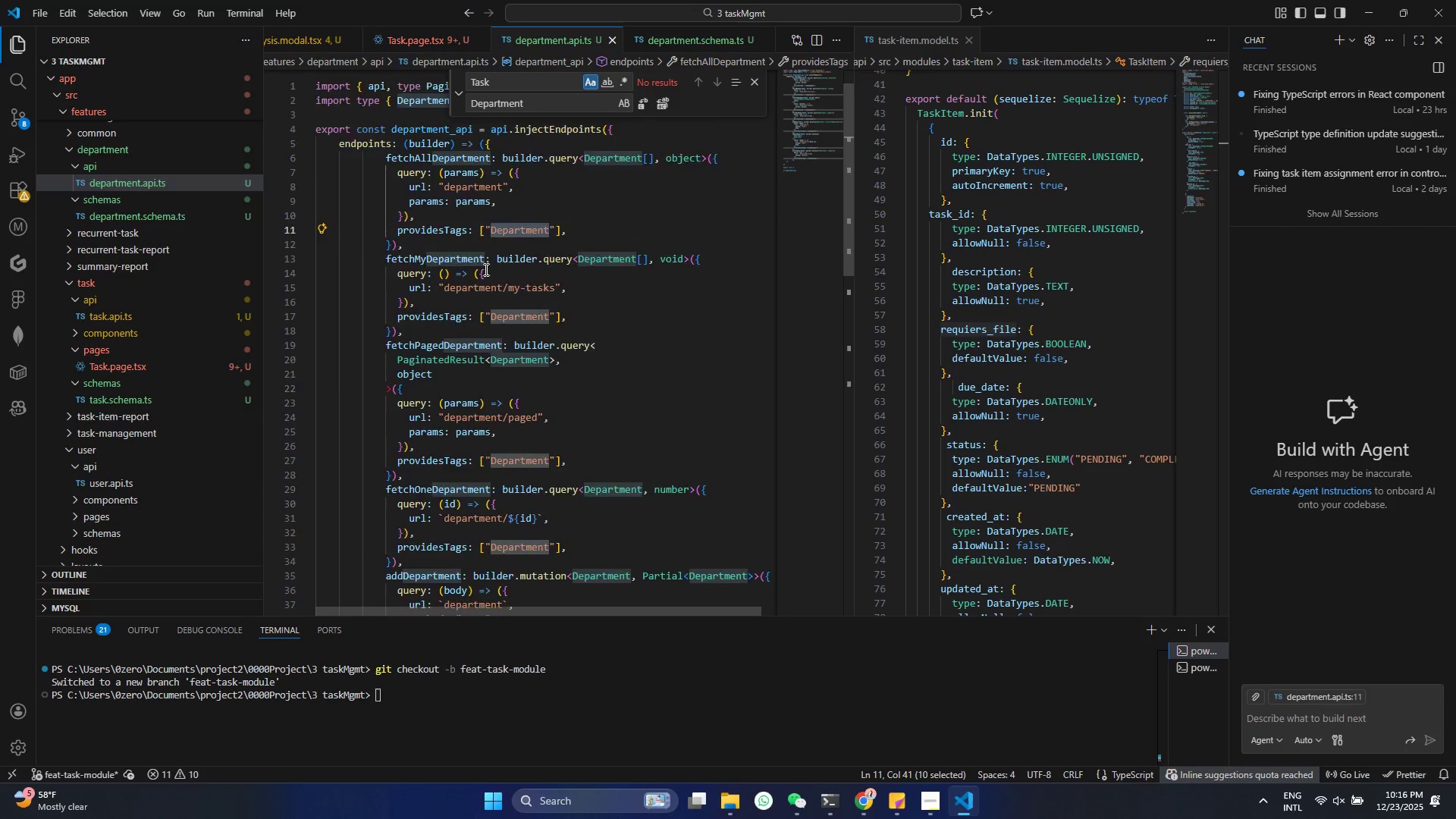 
scroll: coordinate [483, 271], scroll_direction: down, amount: 1.0
 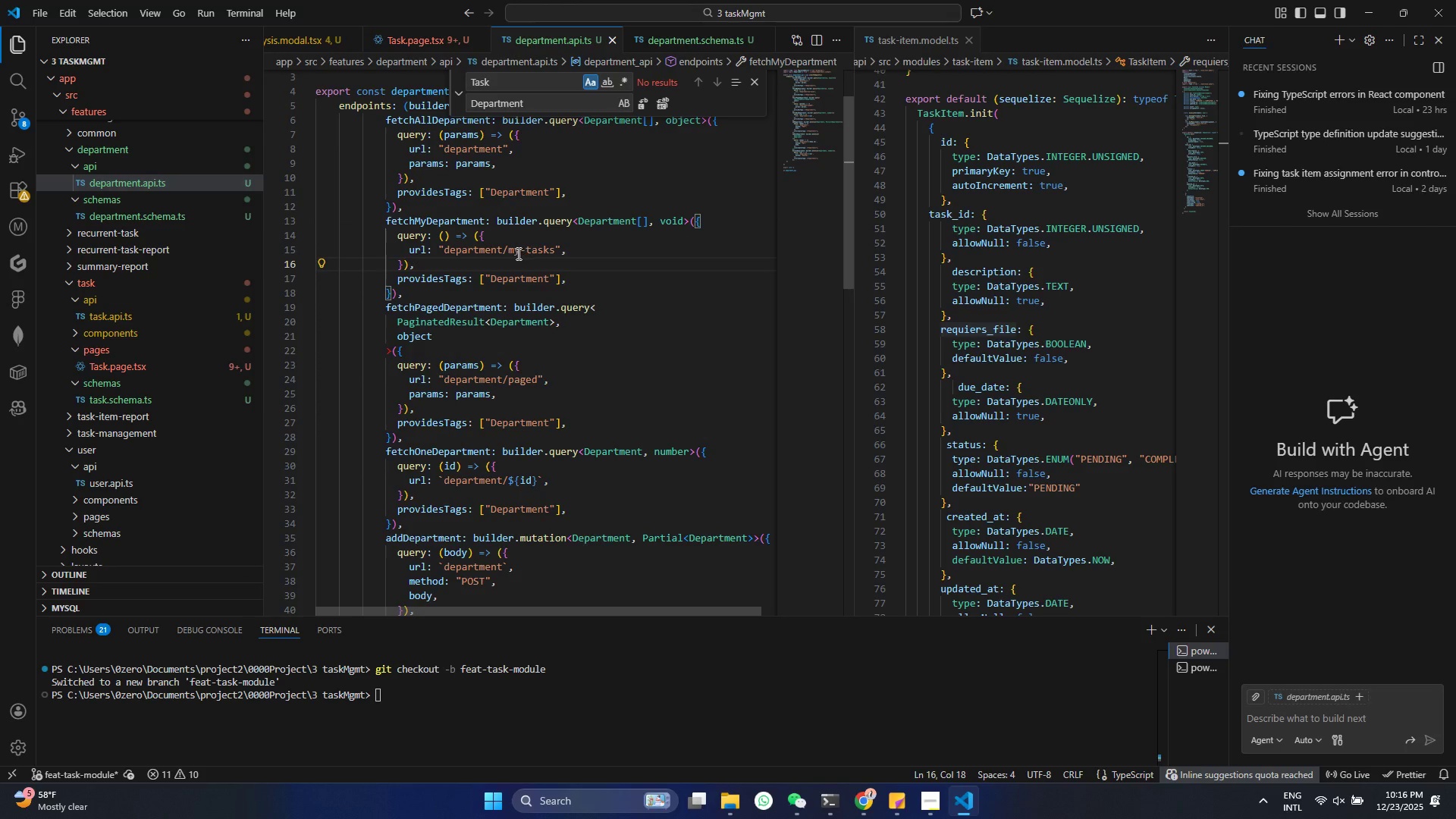 
left_click_drag(start_coordinate=[504, 248], to_coordinate=[554, 254])
 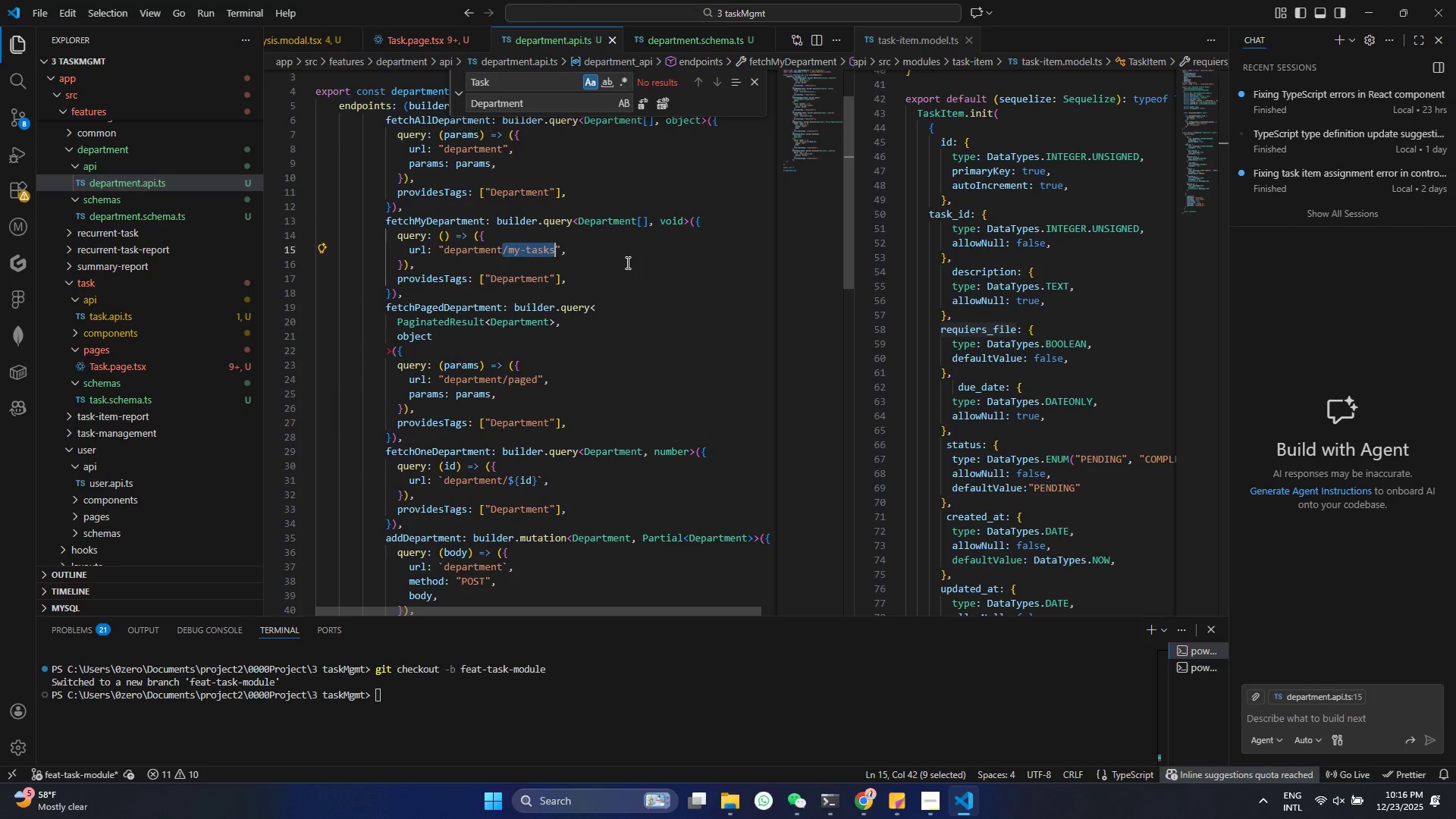 
key(ArrowRight)
 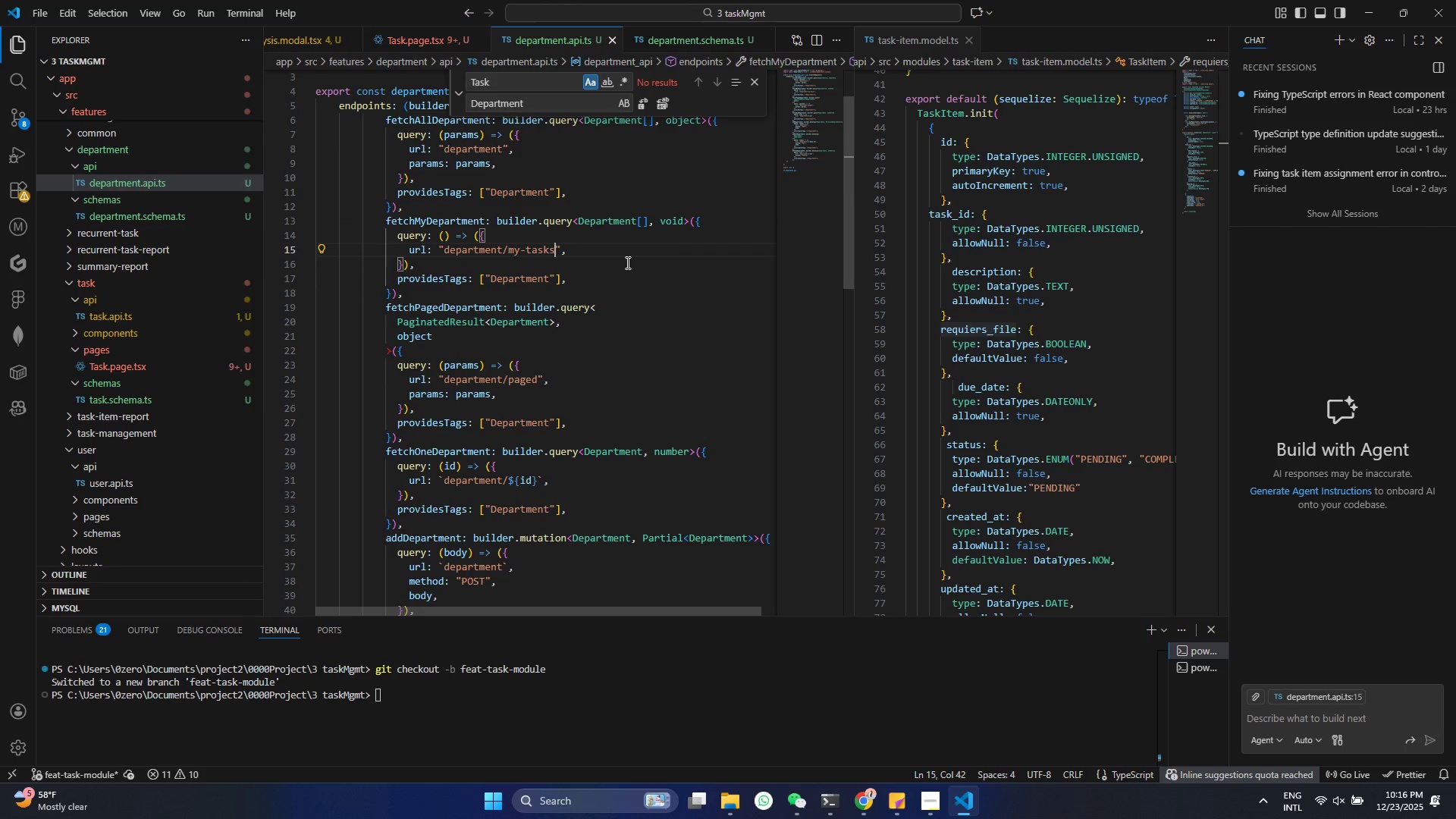 
key(Backspace)
key(Backspace)
key(Backspace)
key(Backspace)
key(Backspace)
key(Backspace)
key(Backspace)
key(Backspace)
type(paged)
 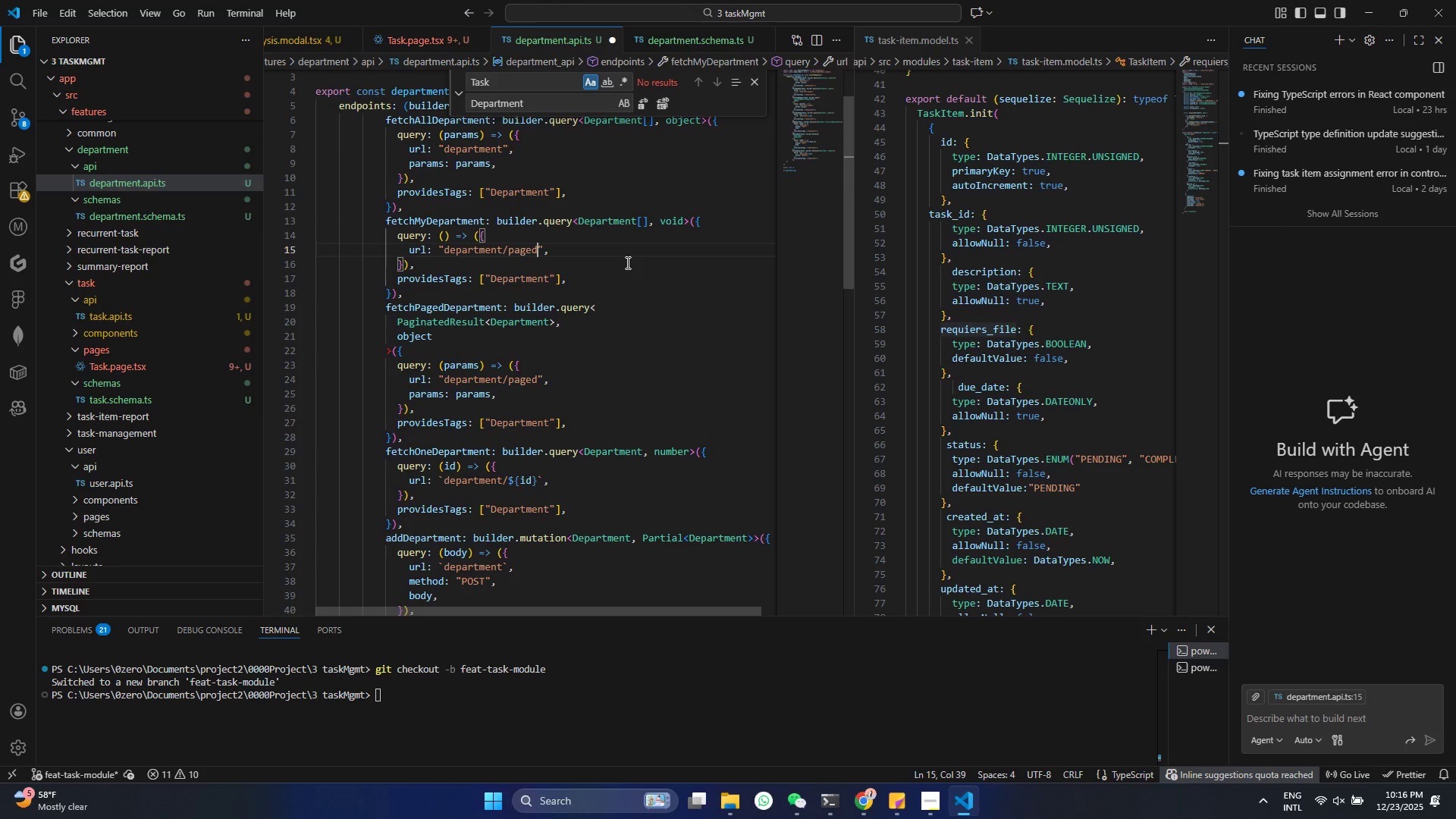 
key(Control+ControlLeft)
 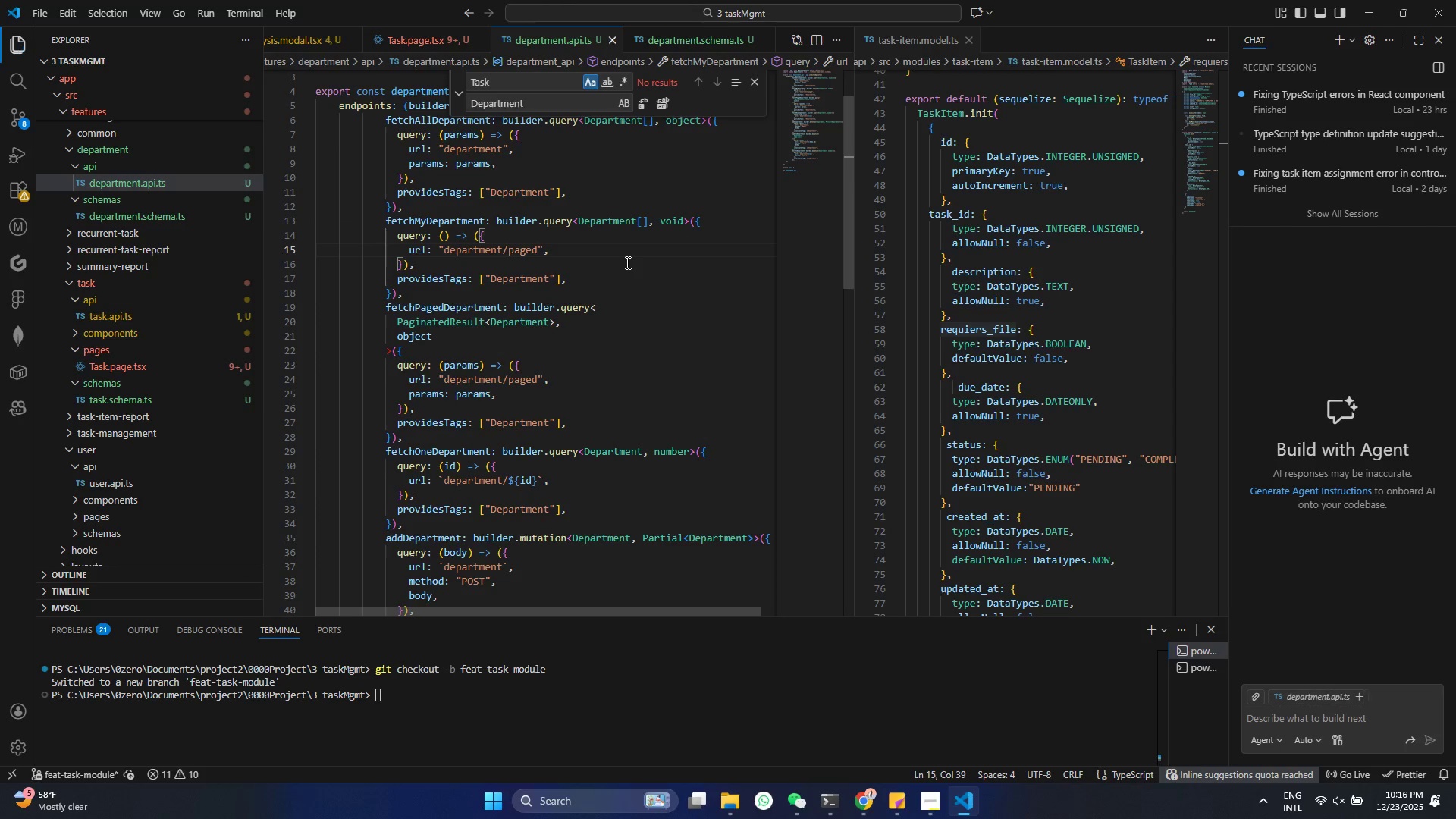 
key(Control+S)
 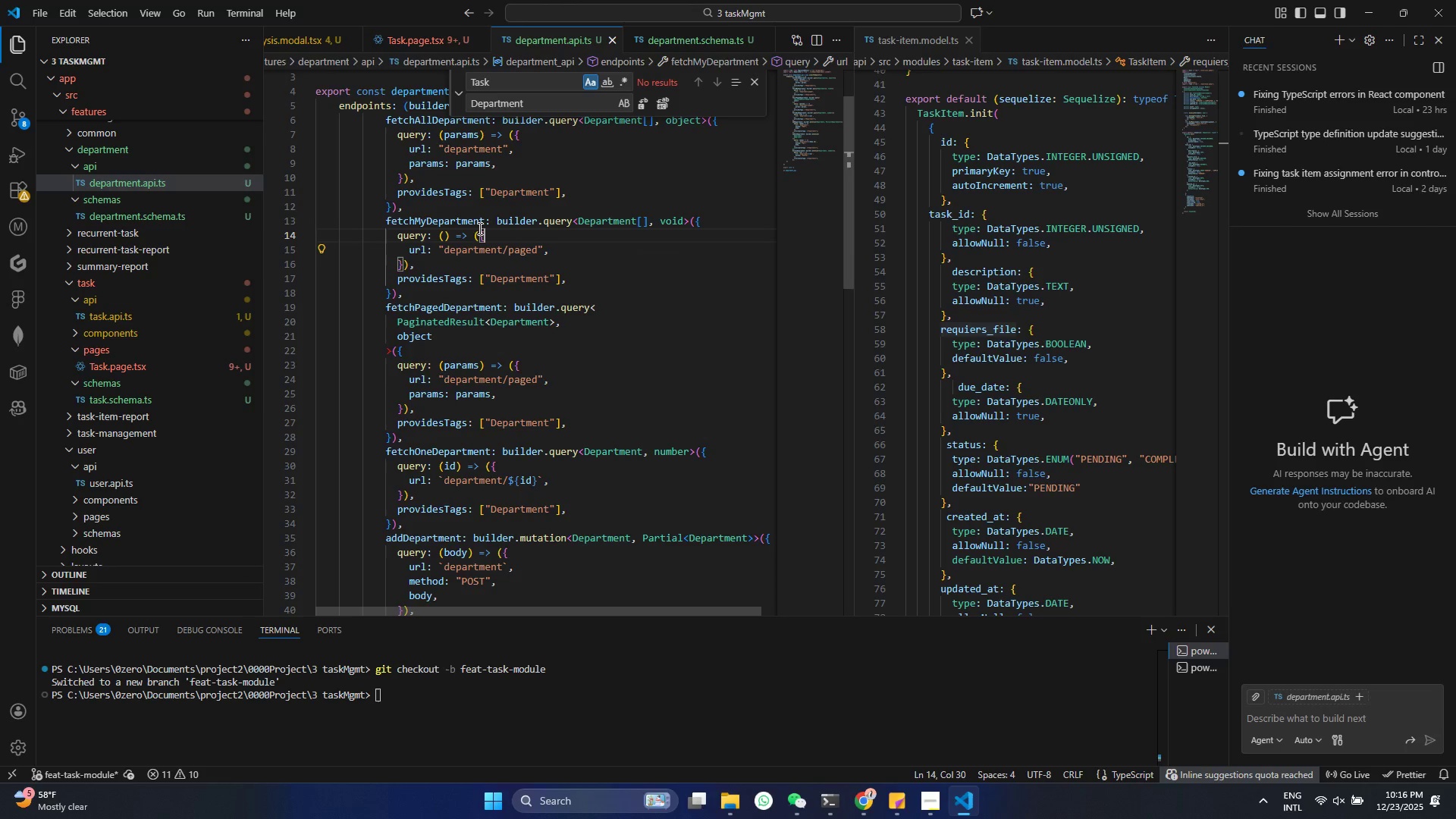 
double_click([425, 218])
 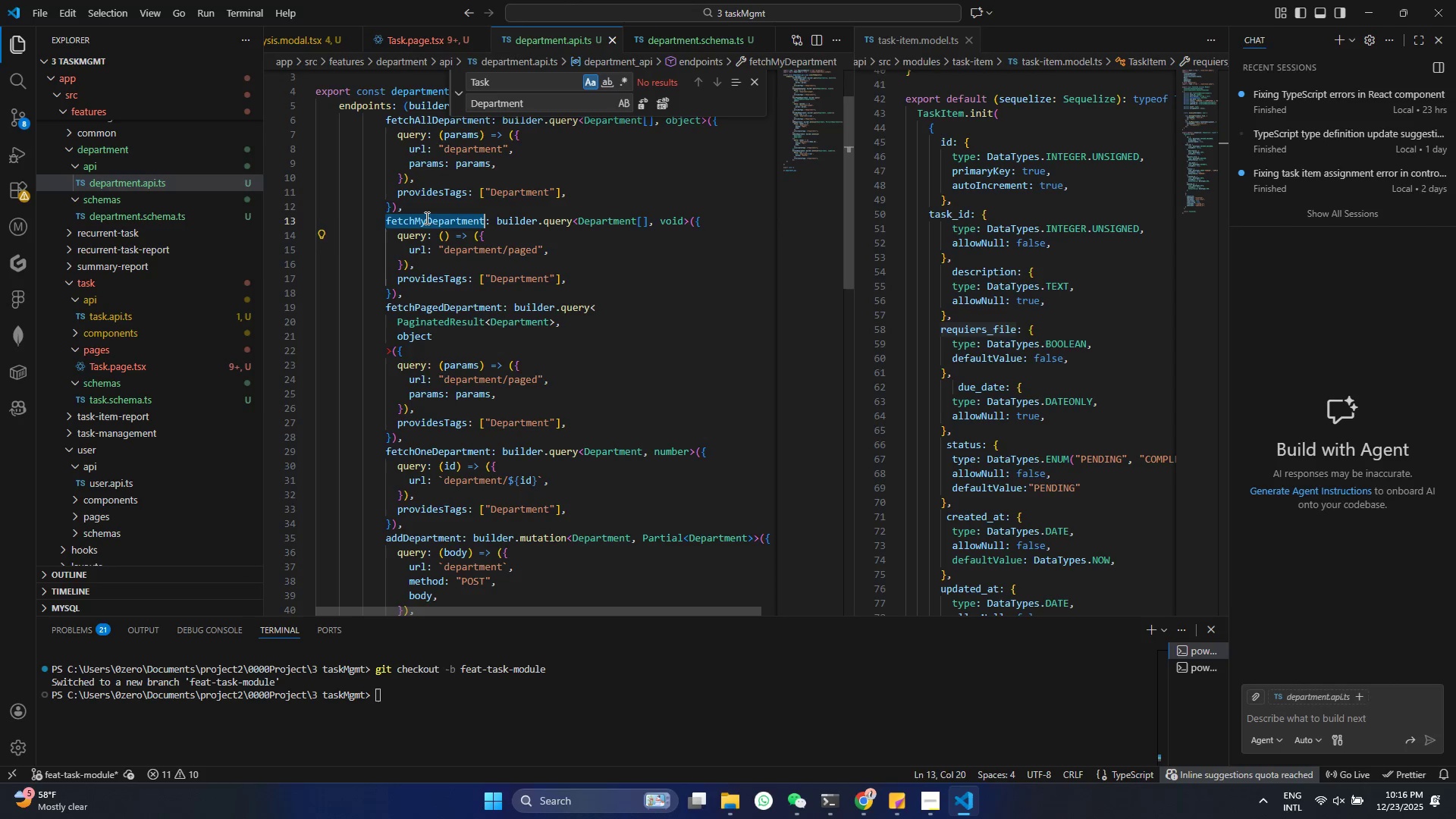 
triple_click([425, 218])
 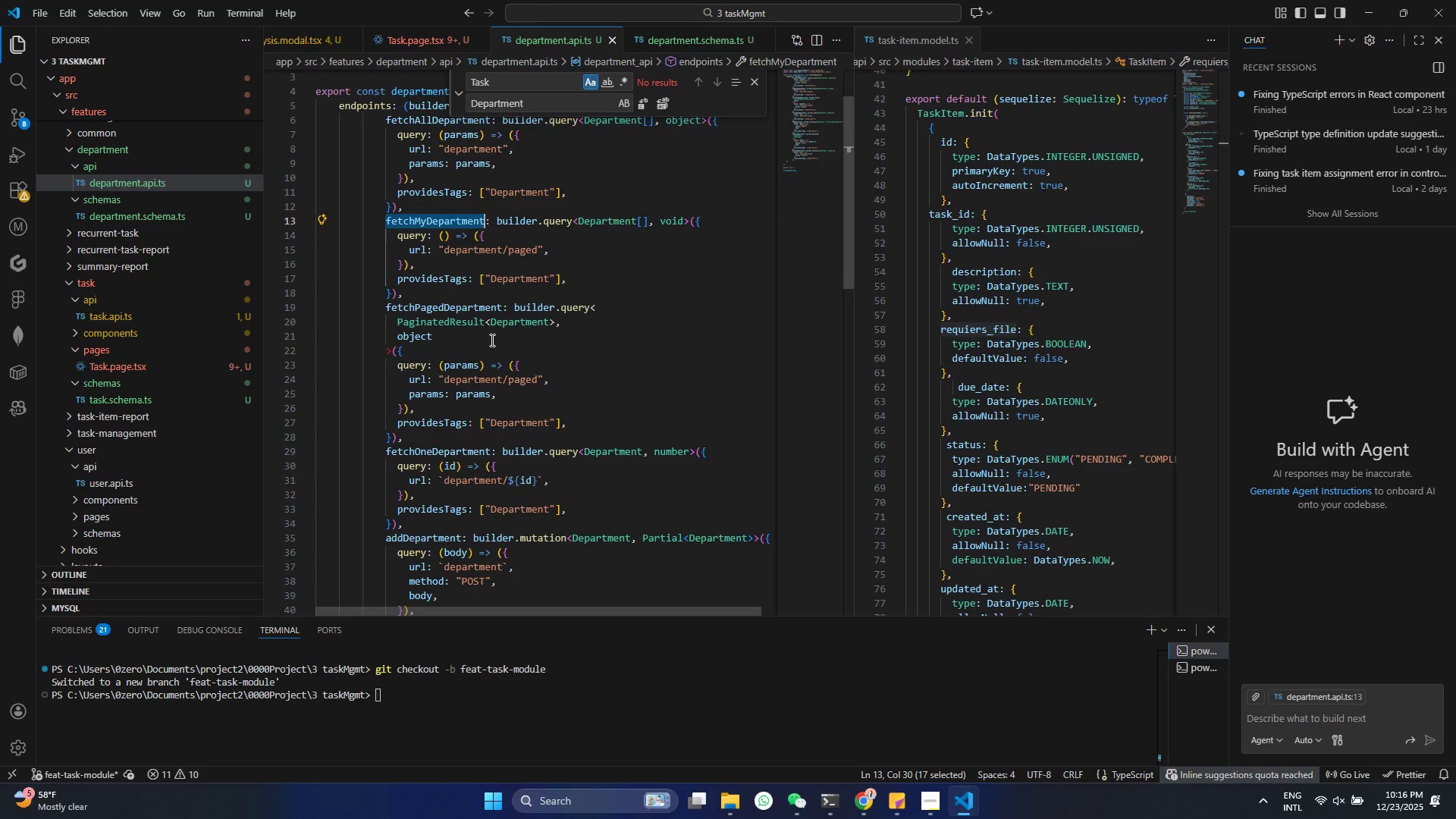 
left_click([434, 307])
 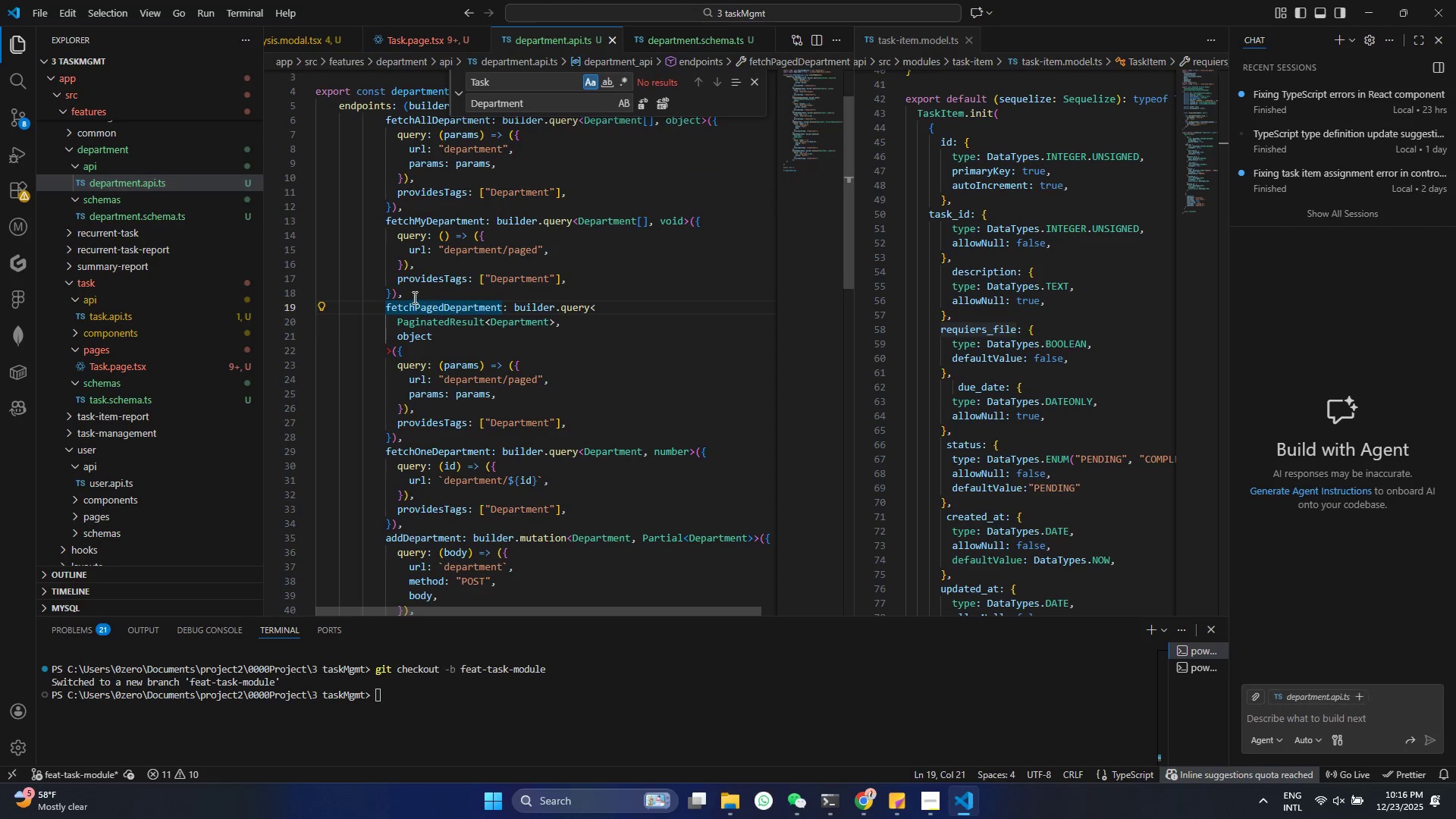 
left_click_drag(start_coordinate=[412, 296], to_coordinate=[344, 221])
 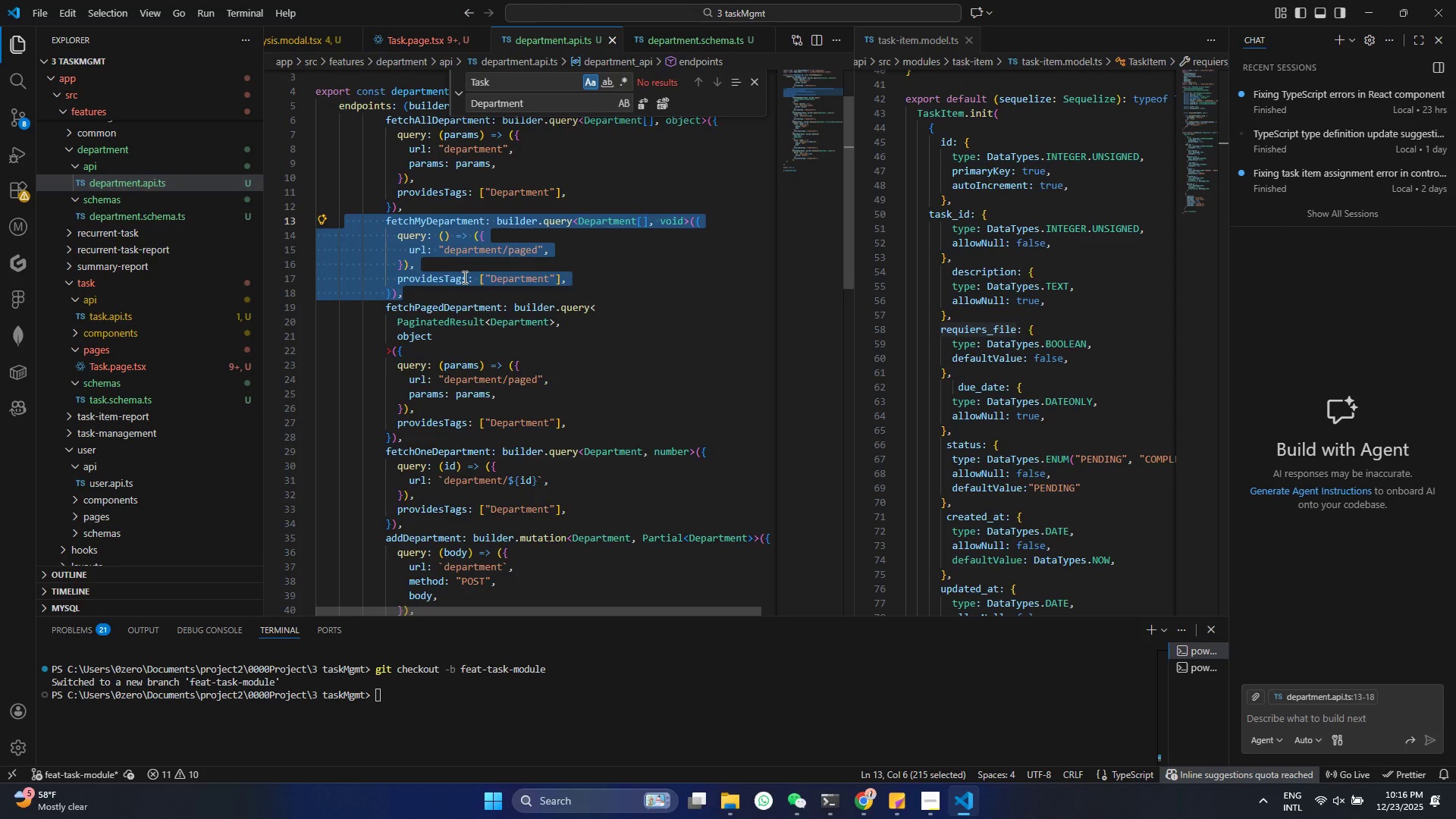 
key(Backspace)
 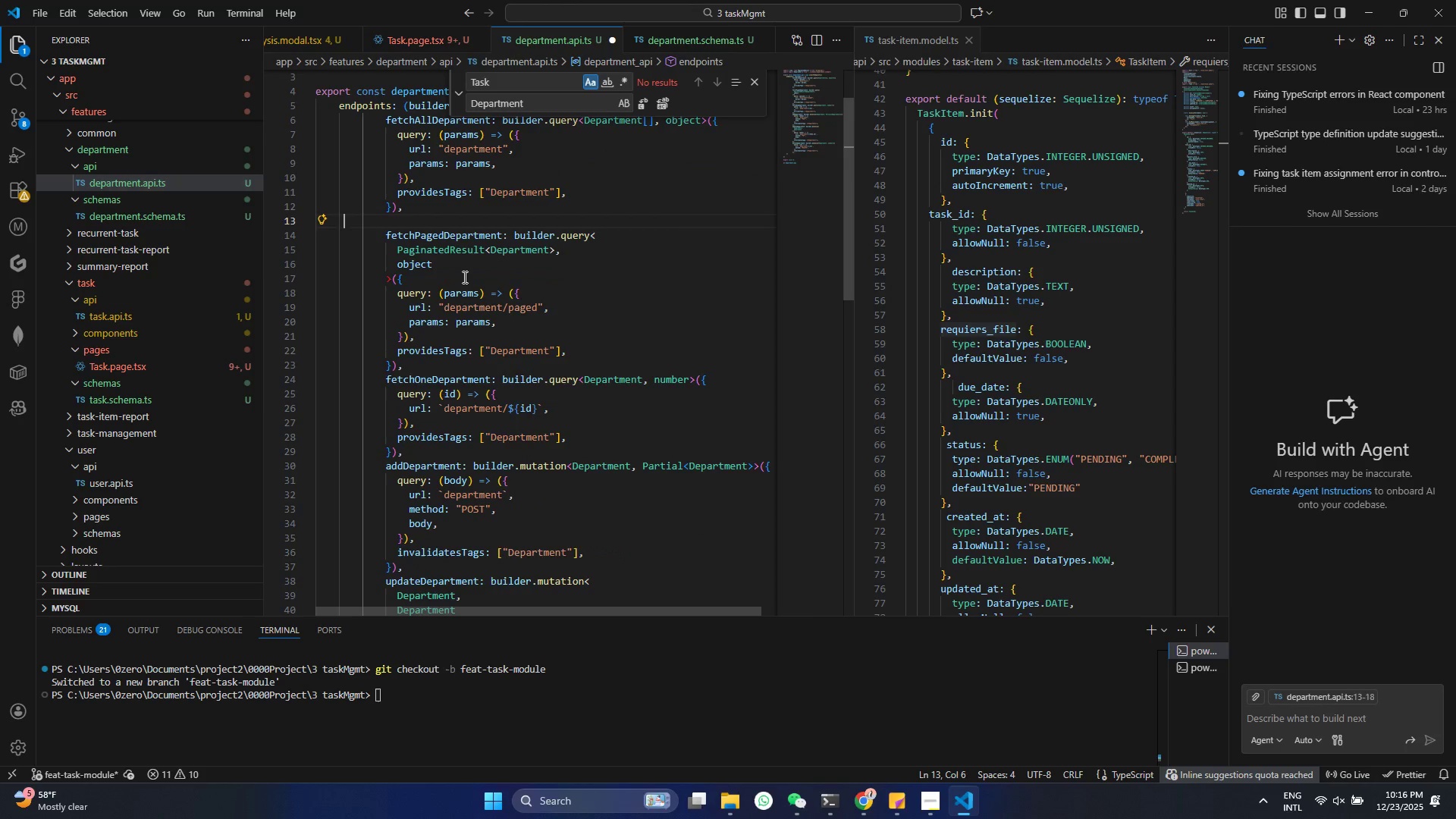 
key(Backspace)
 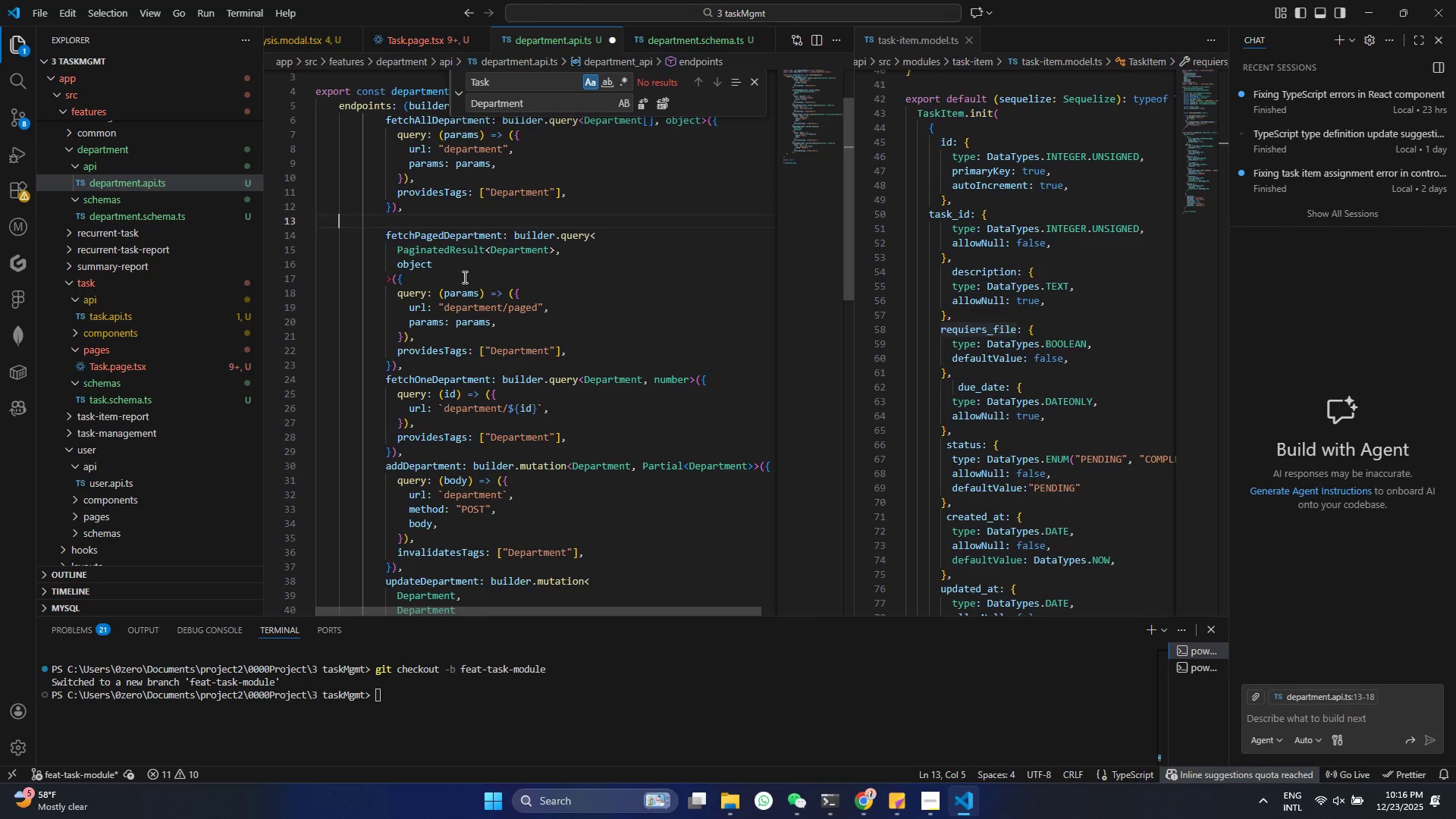 
key(Control+ControlLeft)
 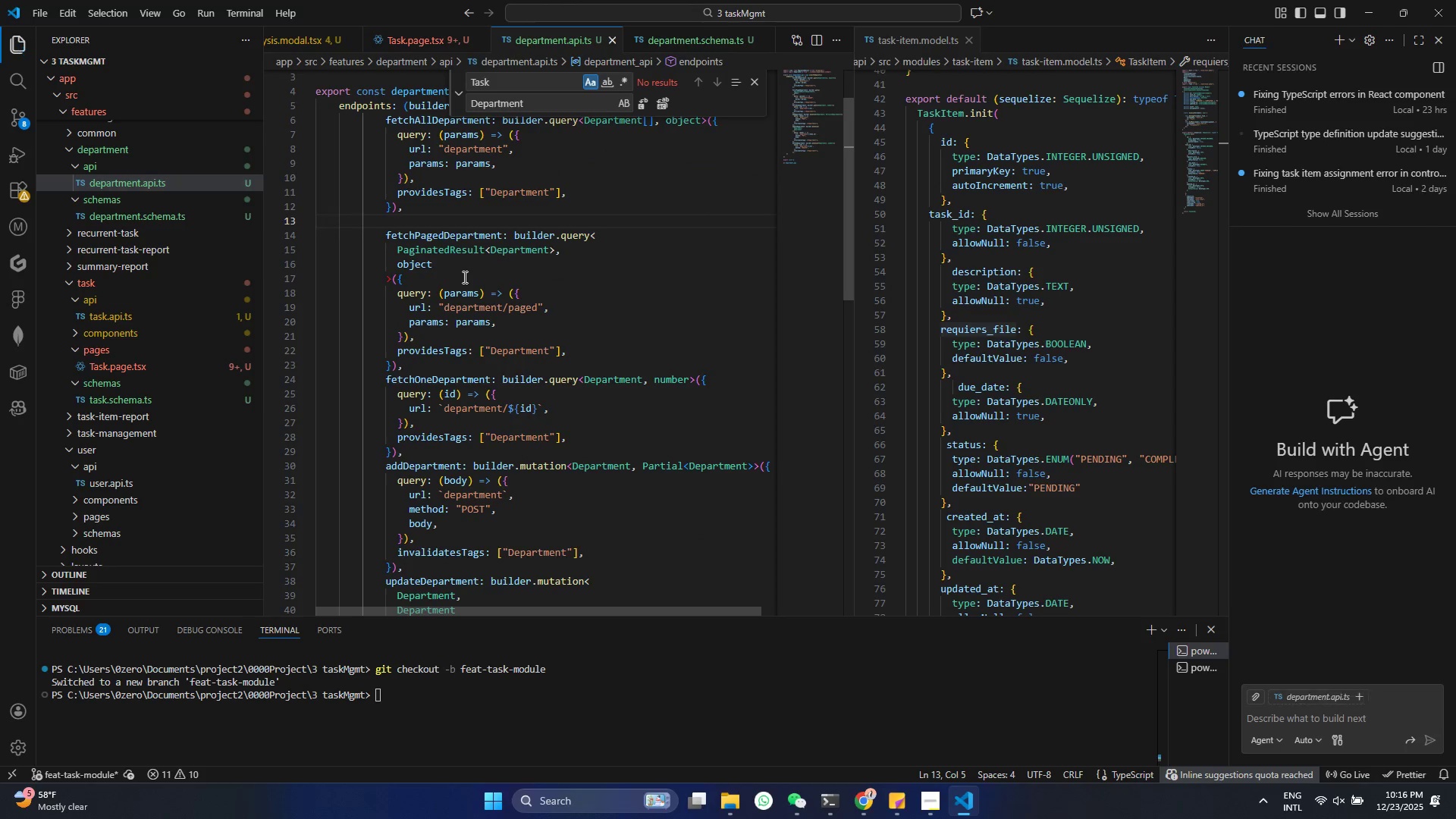 
key(Control+S)
 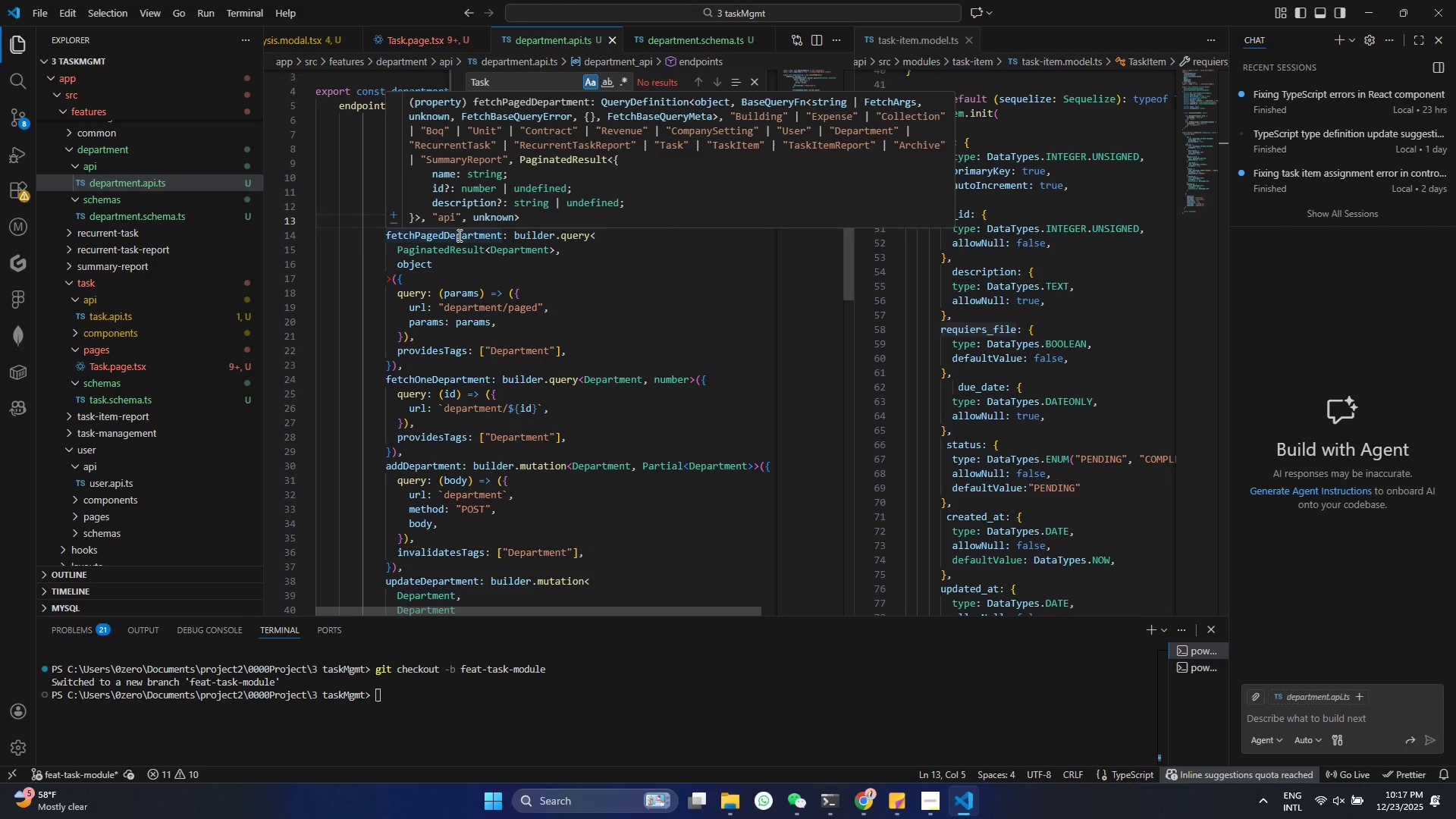 
key(Backspace)
 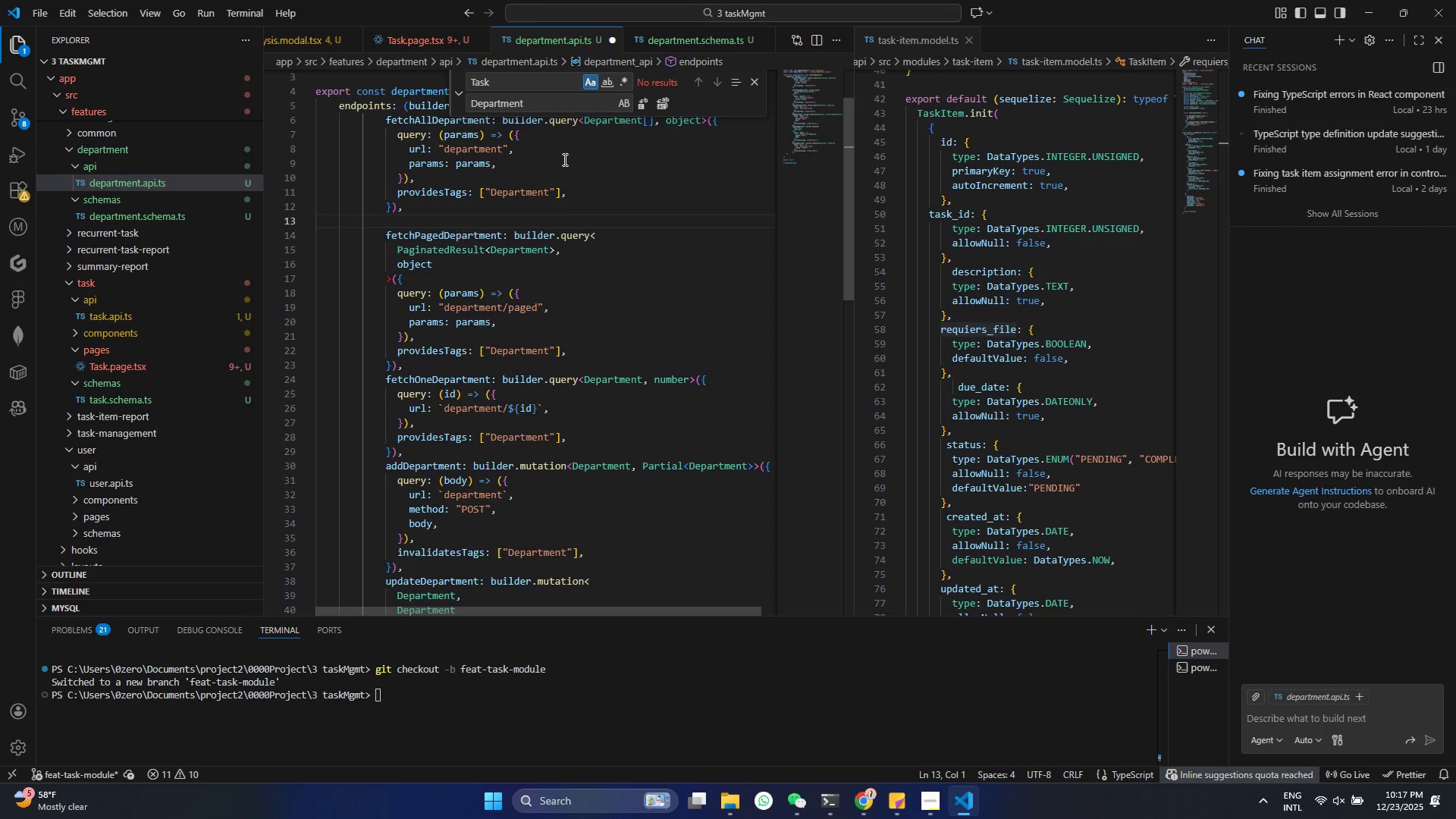 
wait(5.03)
 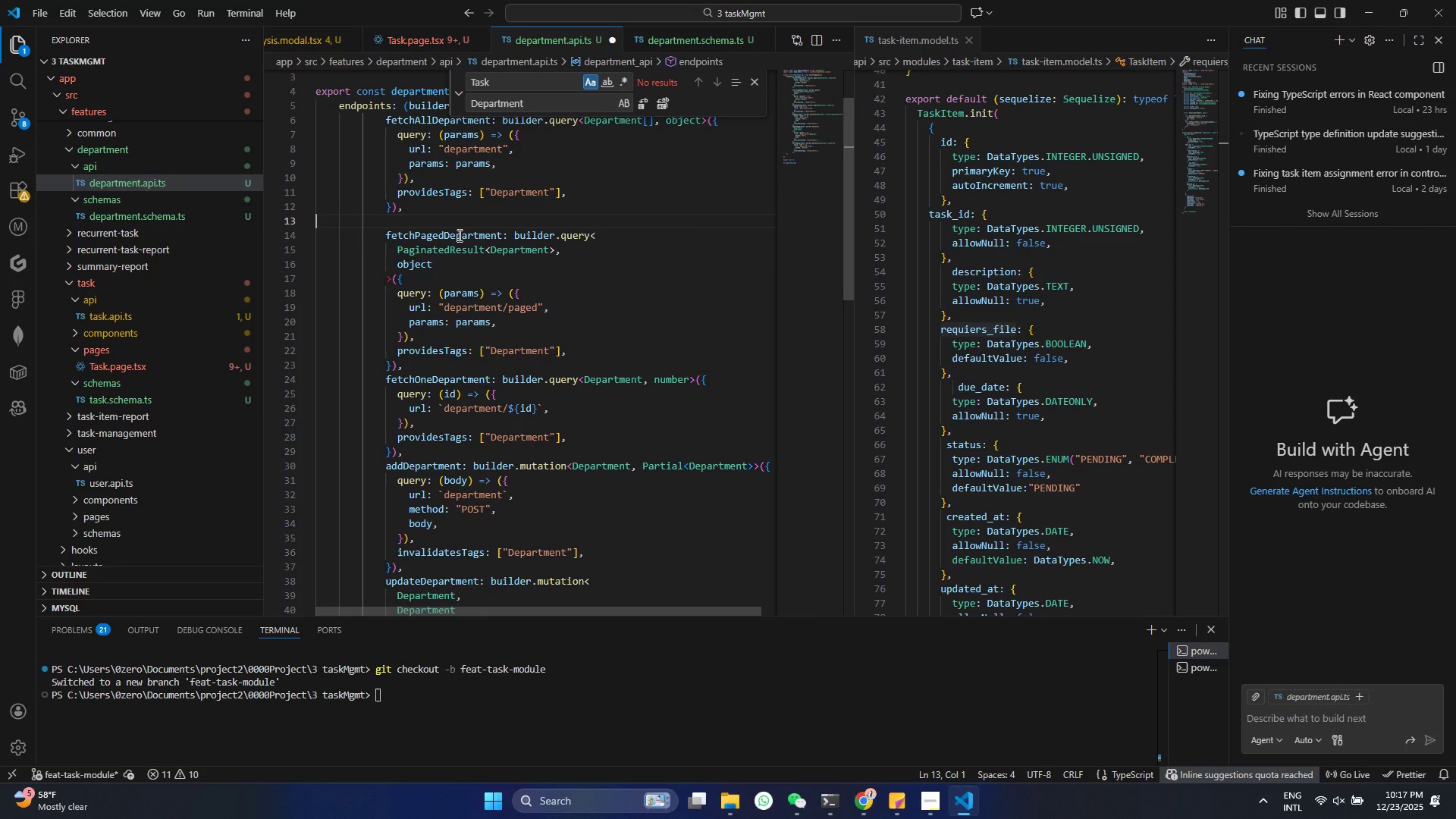 
left_click([535, 243])
 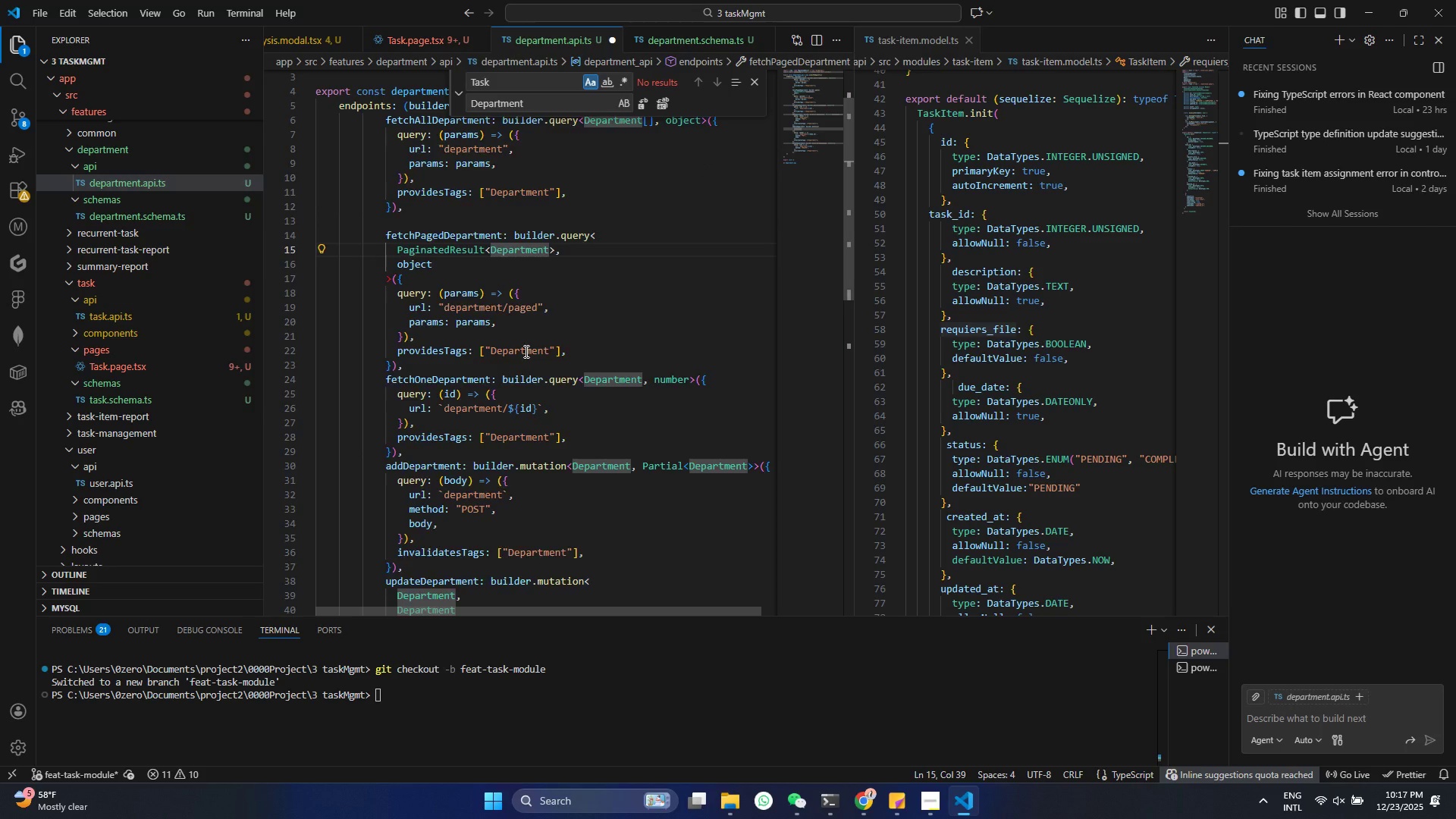 
left_click([491, 295])
 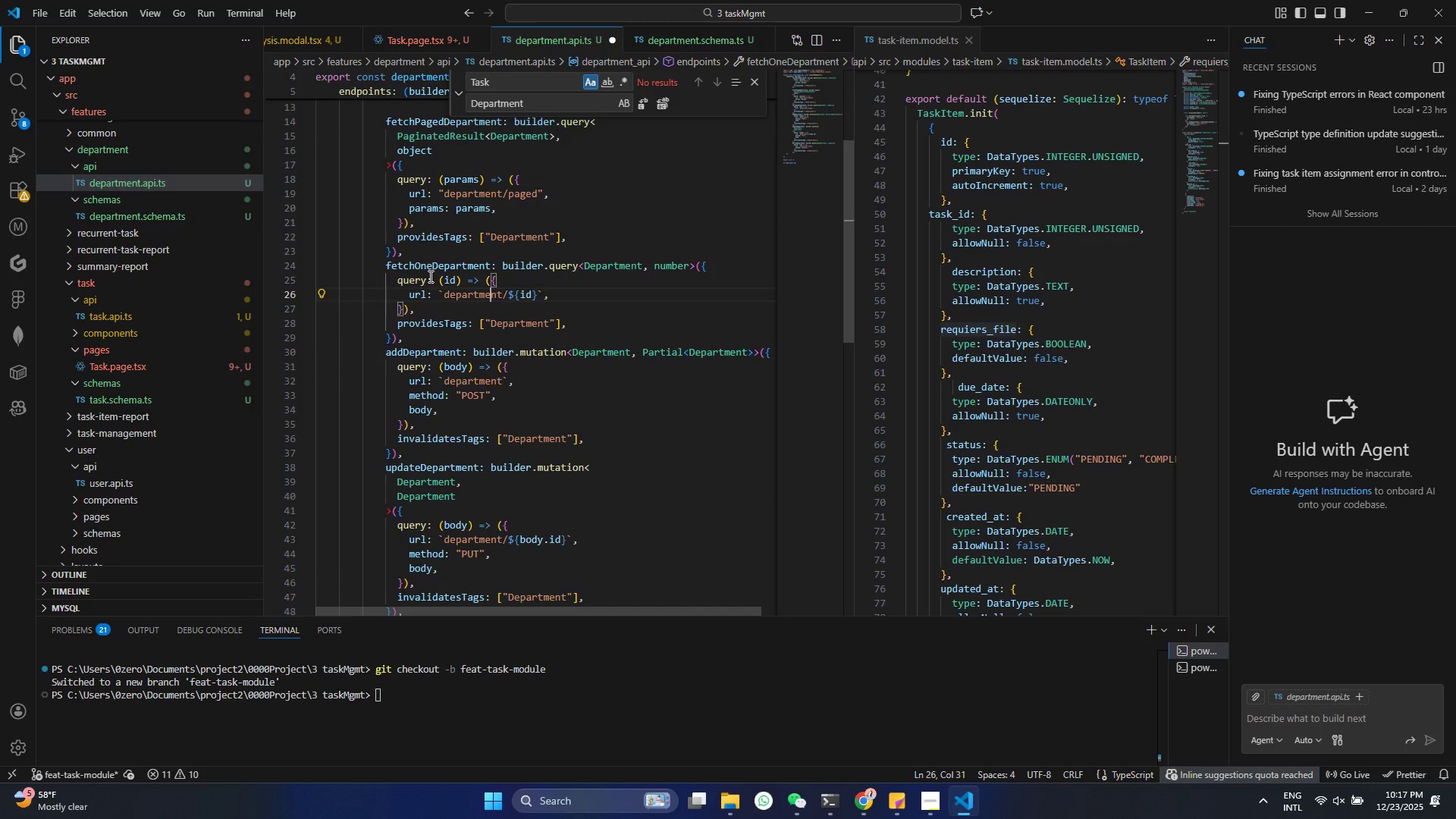 
scroll: coordinate [525, 351], scroll_direction: down, amount: 3.0
 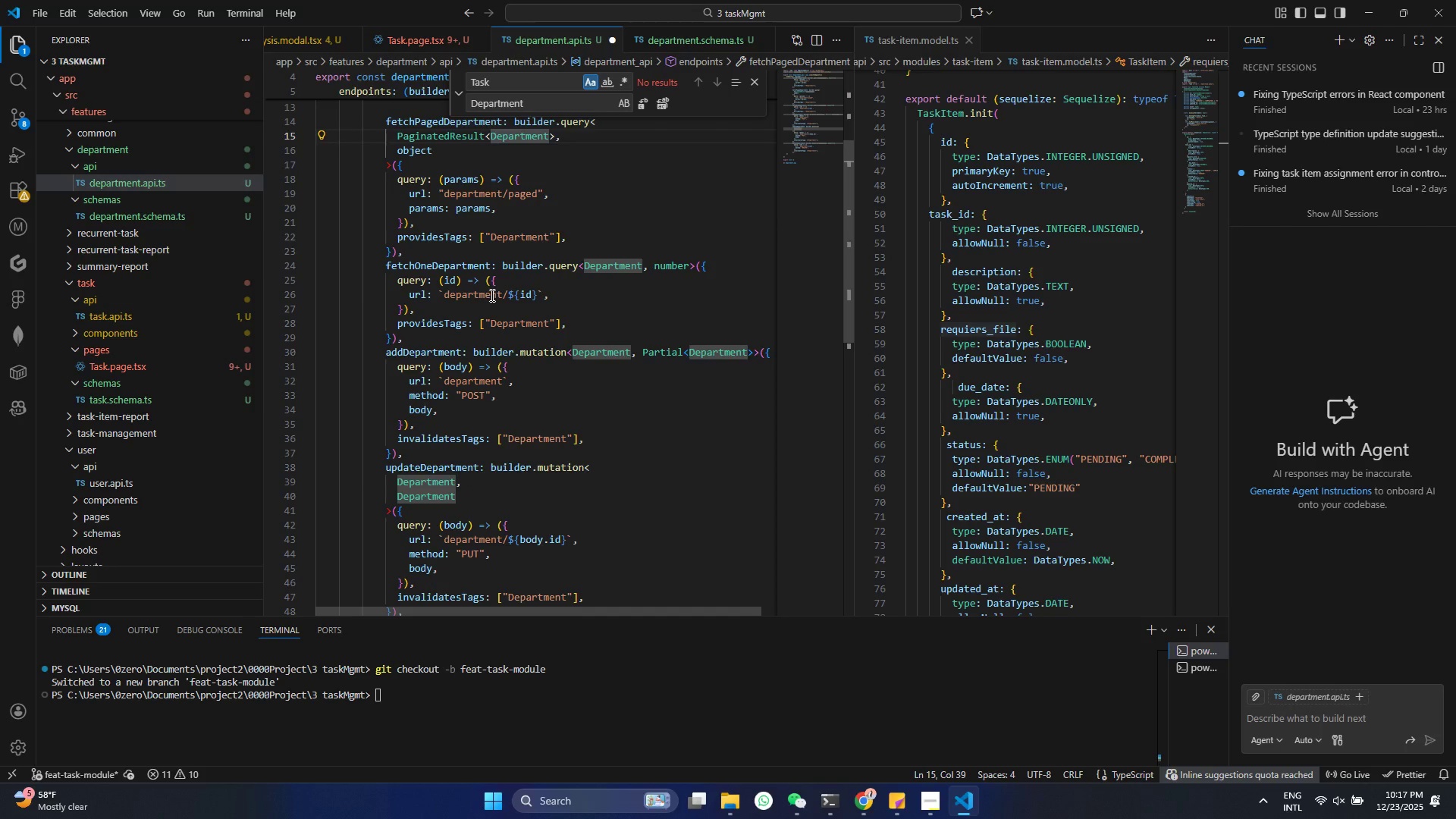 
double_click([429, 276])
 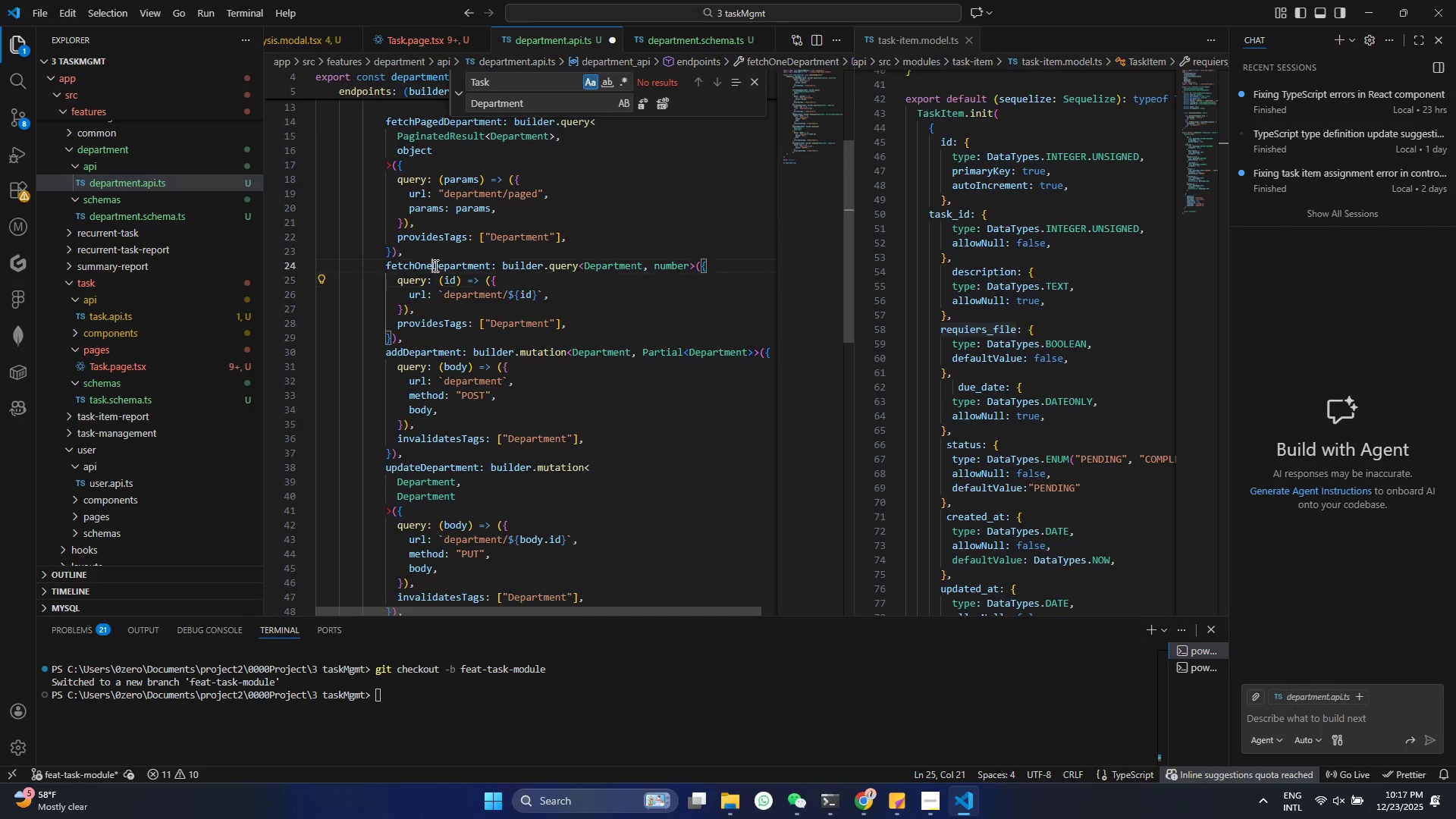 
triple_click([435, 265])
 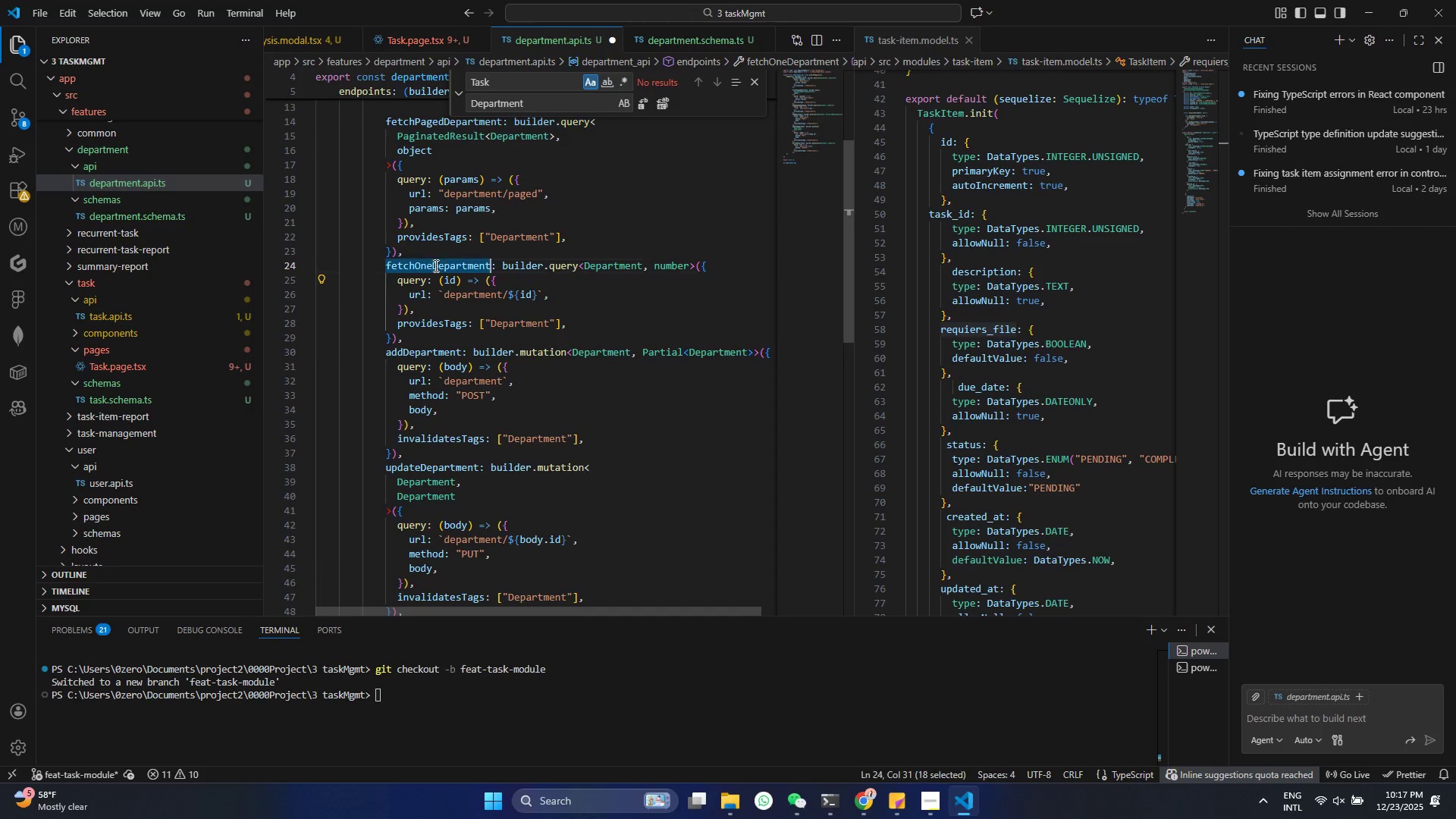 
triple_click([435, 265])
 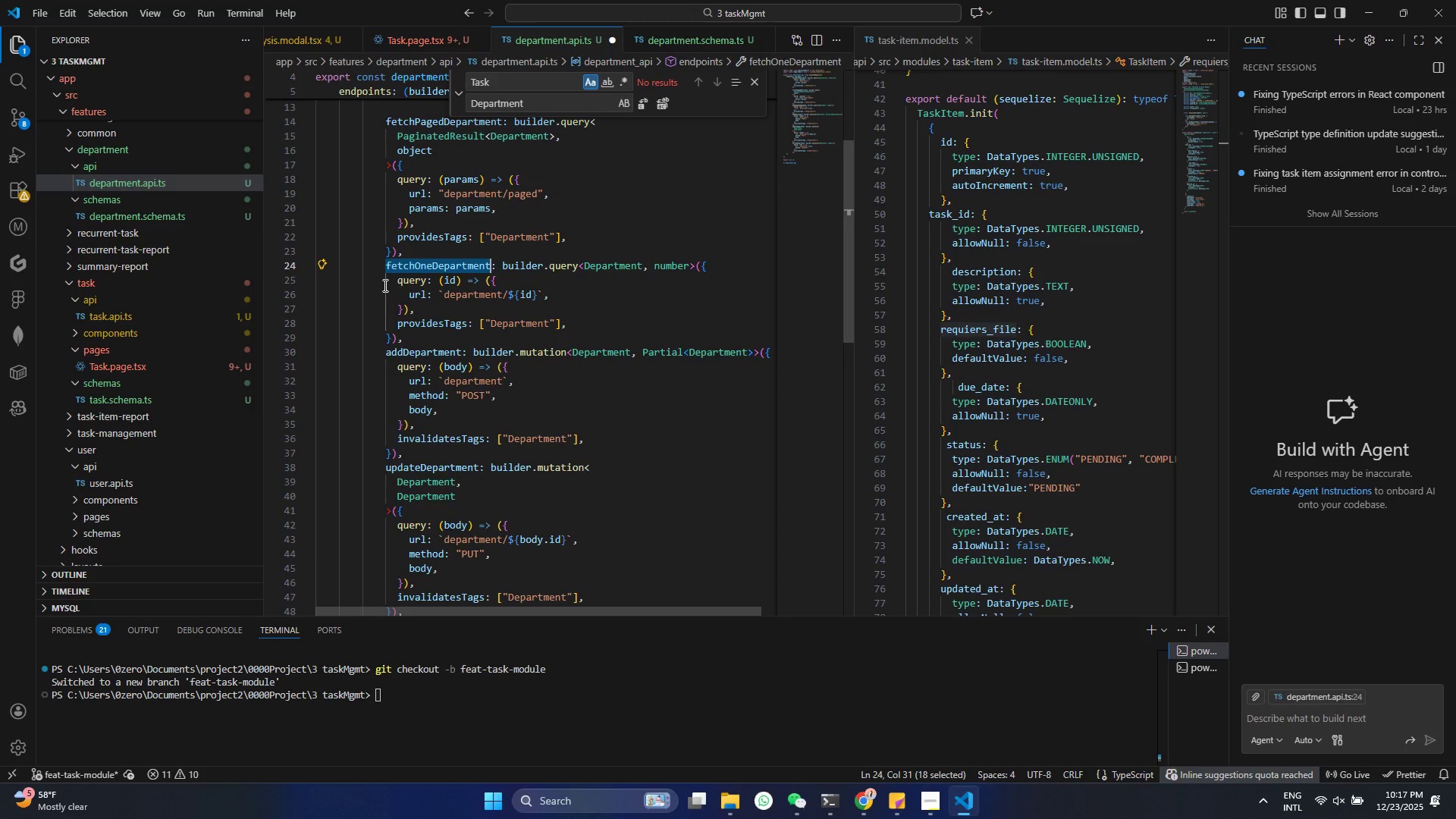 
scroll: coordinate [531, 325], scroll_direction: down, amount: 7.0
 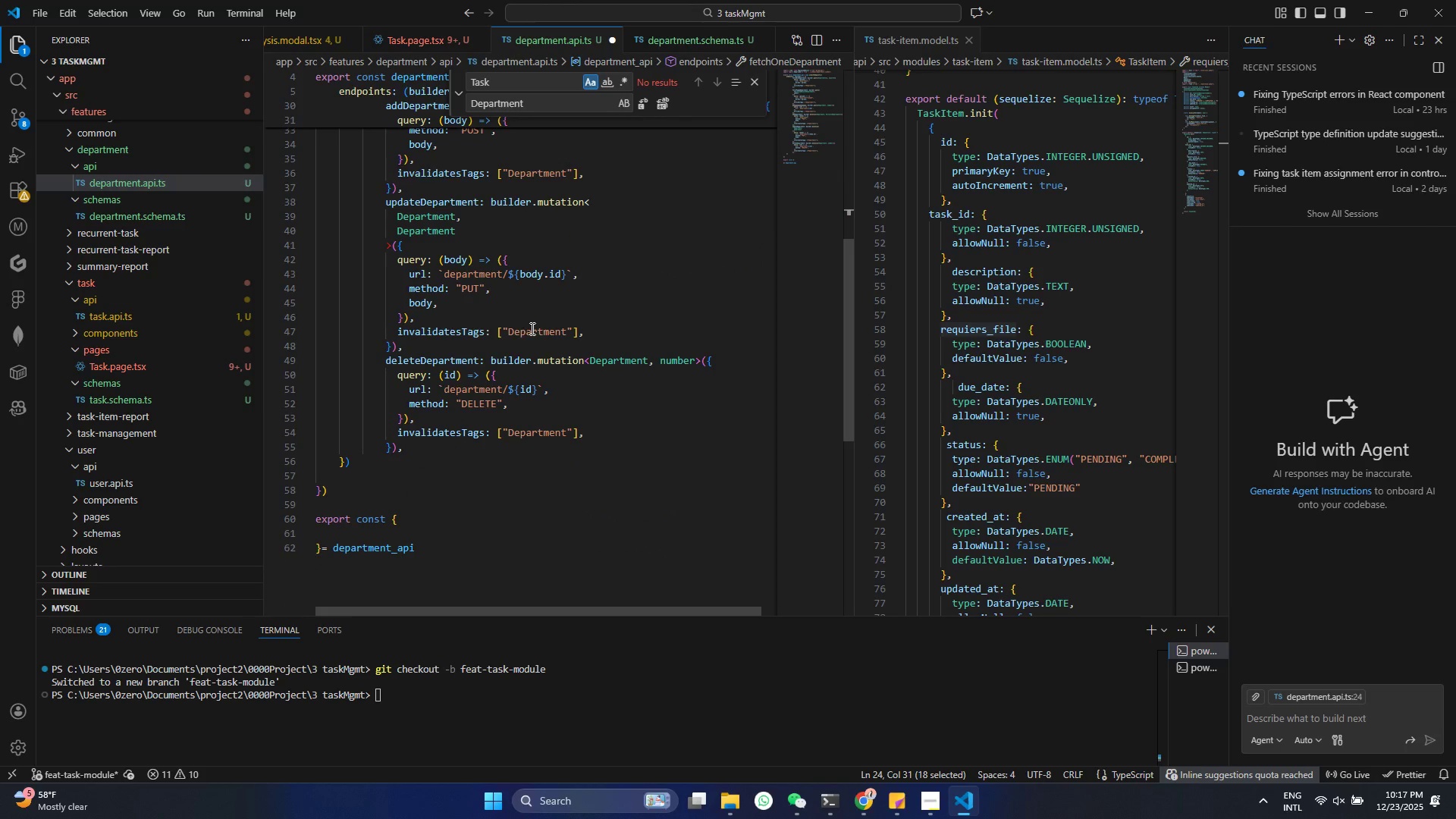 
scroll: coordinate [531, 330], scroll_direction: down, amount: 1.0
 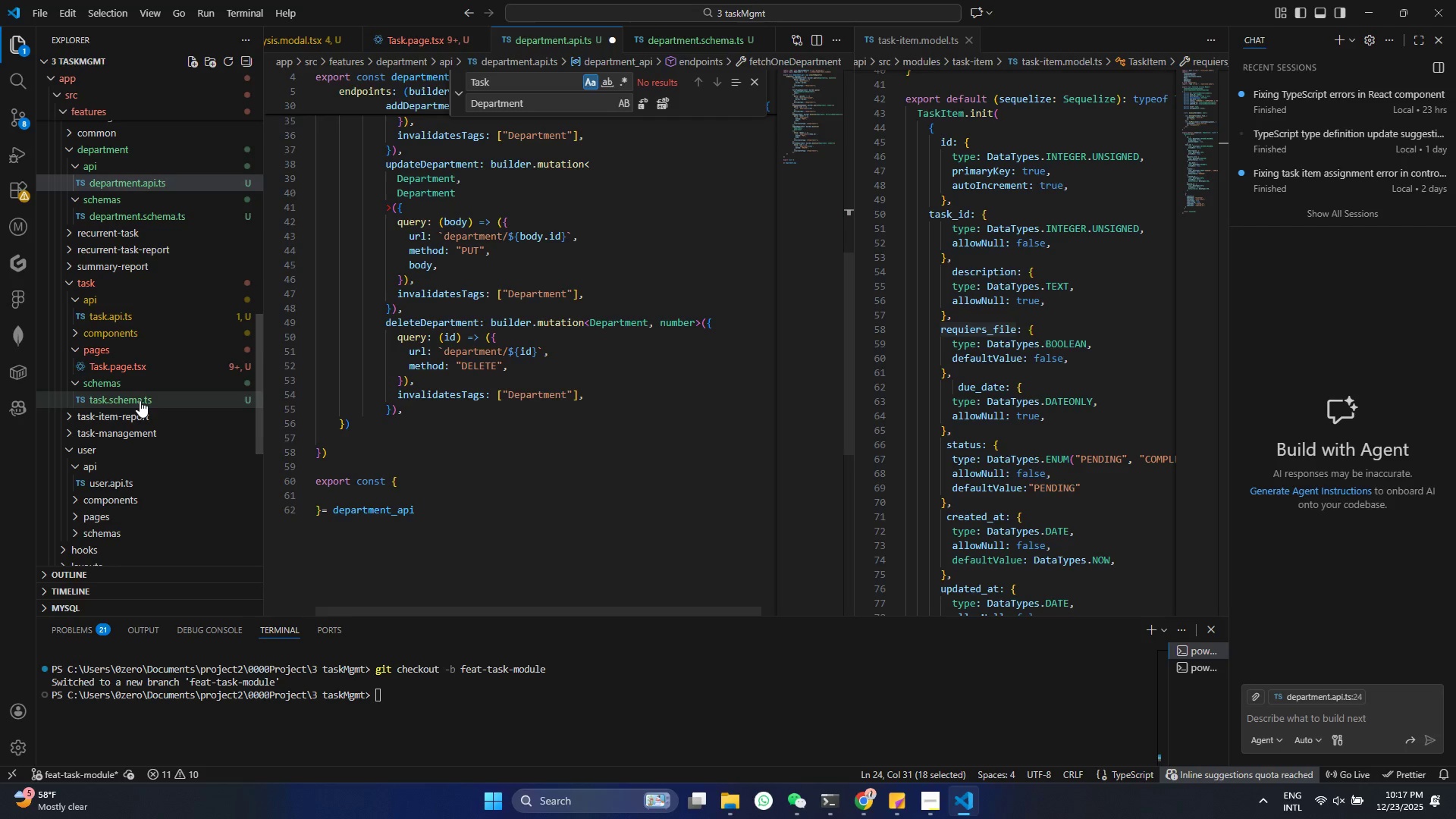 
left_click([143, 366])
 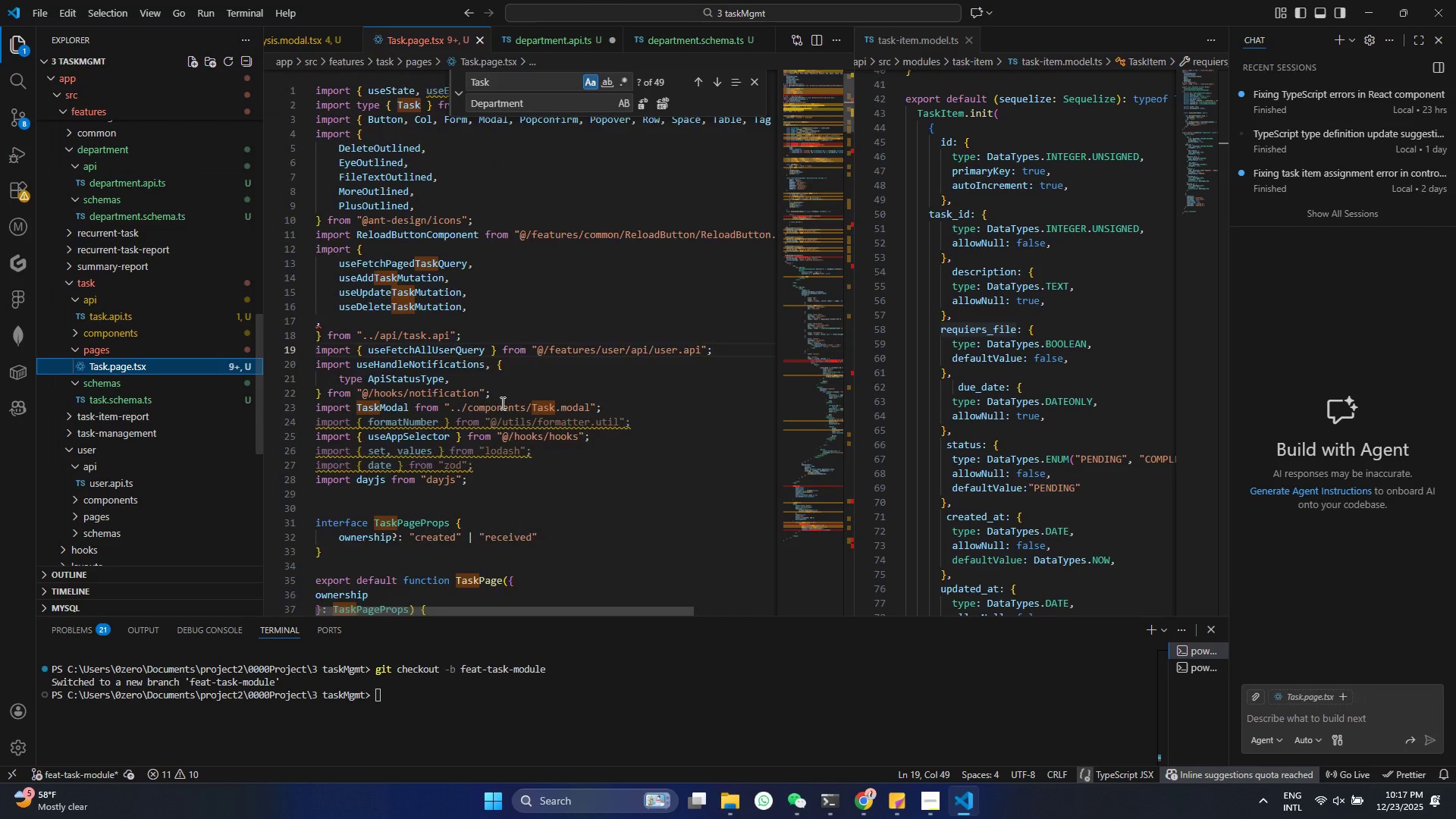 
scroll: coordinate [492, 411], scroll_direction: none, amount: 0.0
 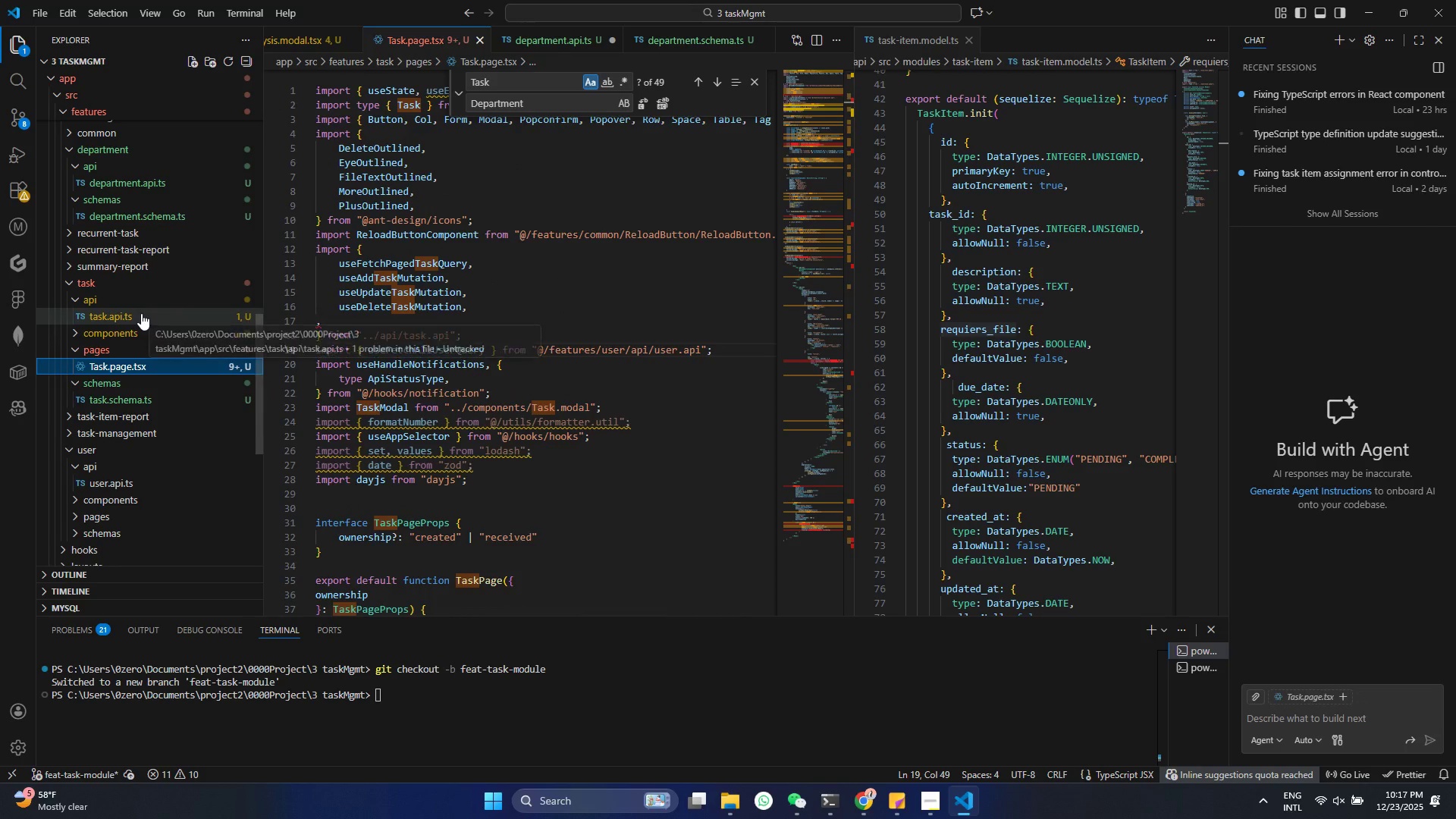 
left_click([141, 313])
 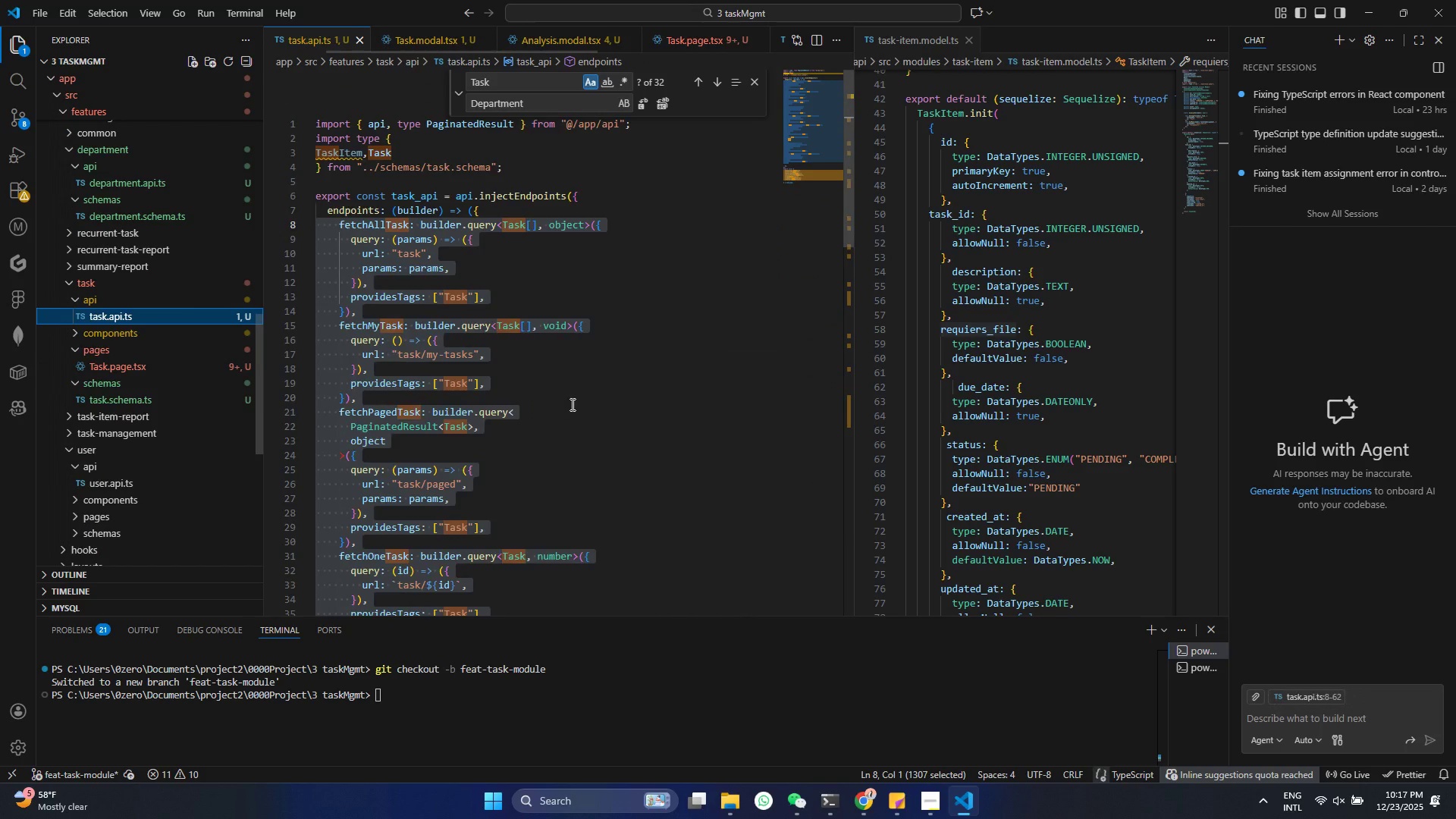 
scroll: coordinate [554, 398], scroll_direction: down, amount: 23.0
 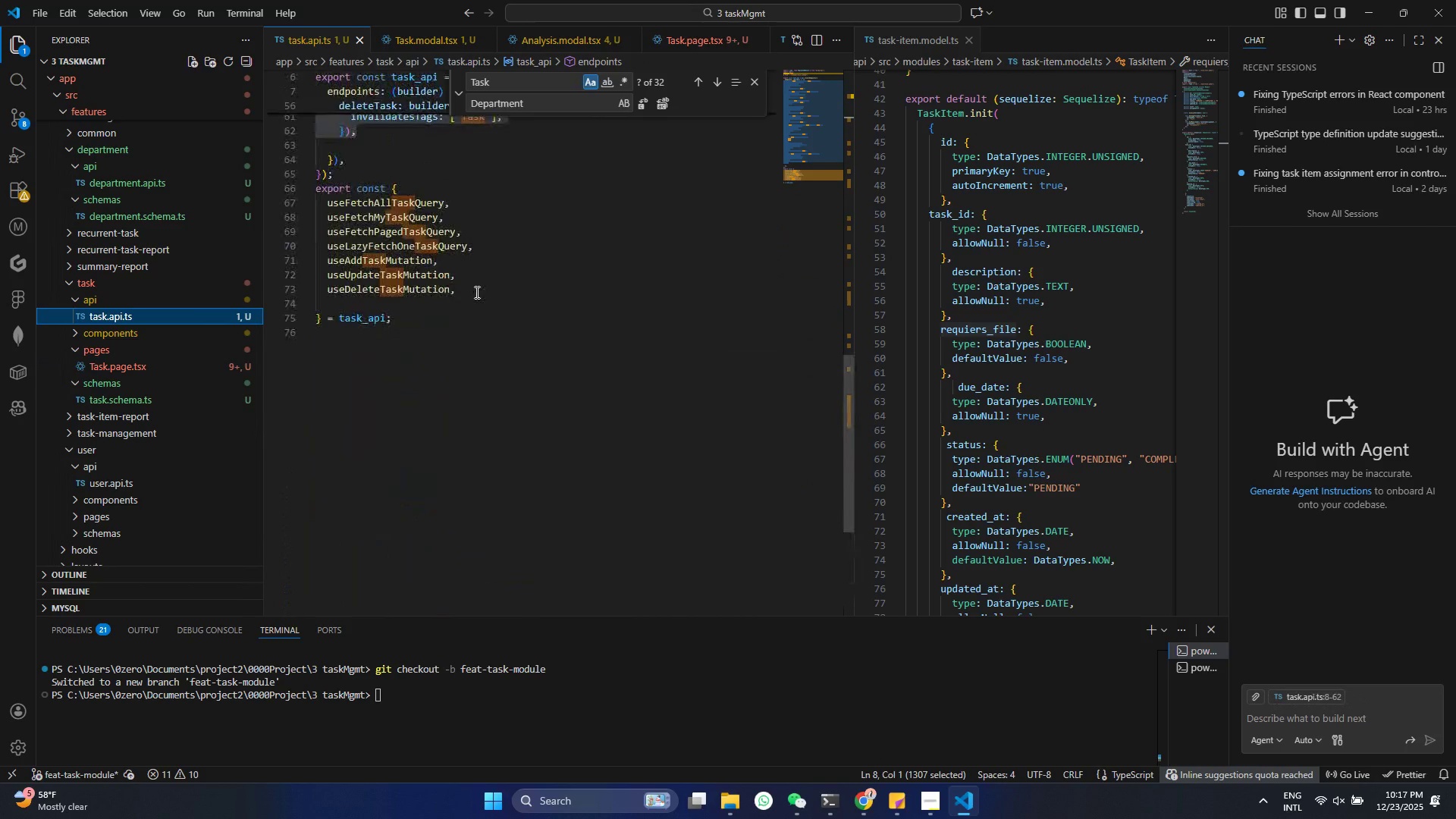 
left_click_drag(start_coordinate=[475, 292], to_coordinate=[307, 202])
 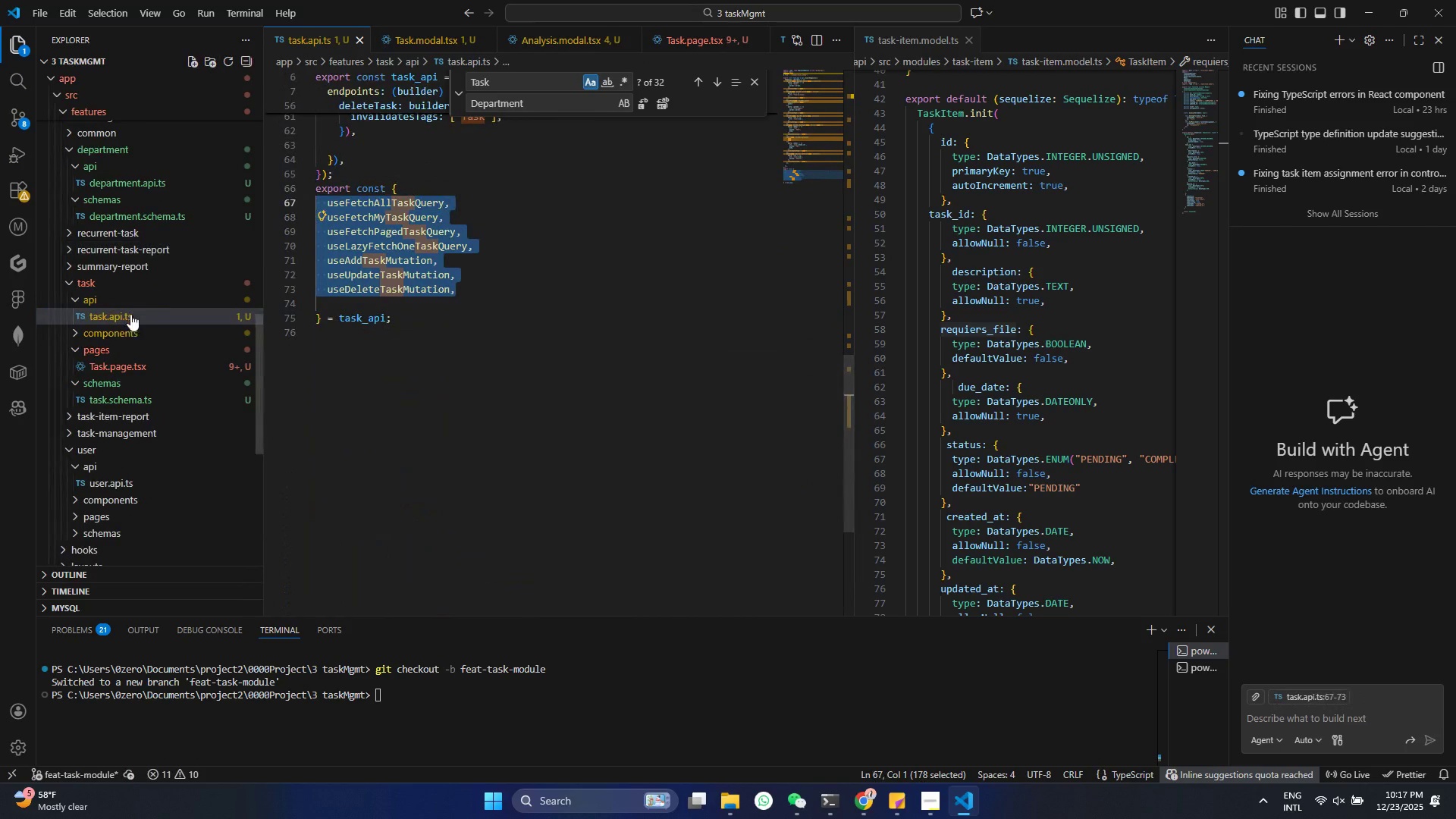 
key(Control+ControlLeft)
 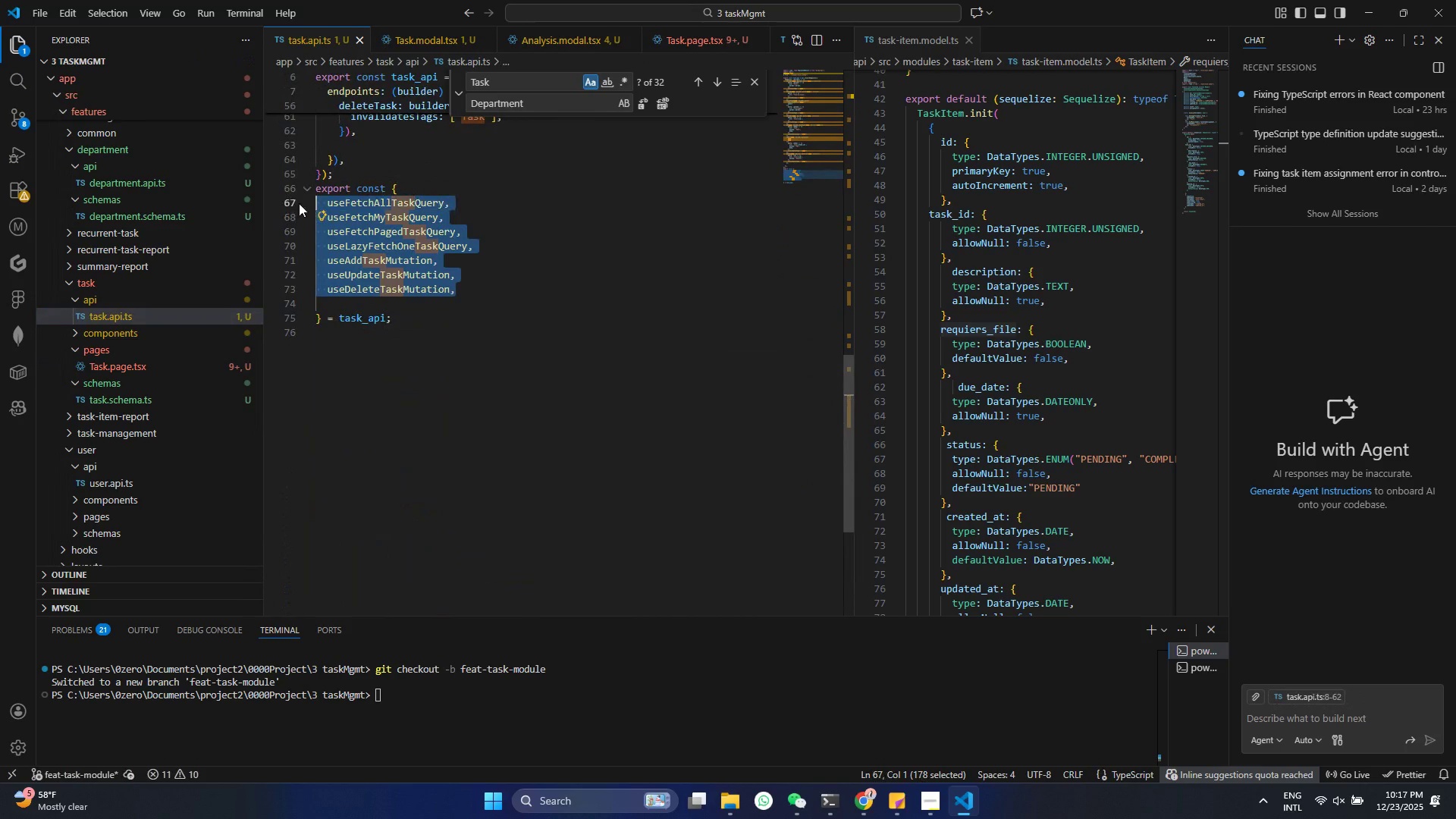 
key(Control+C)
 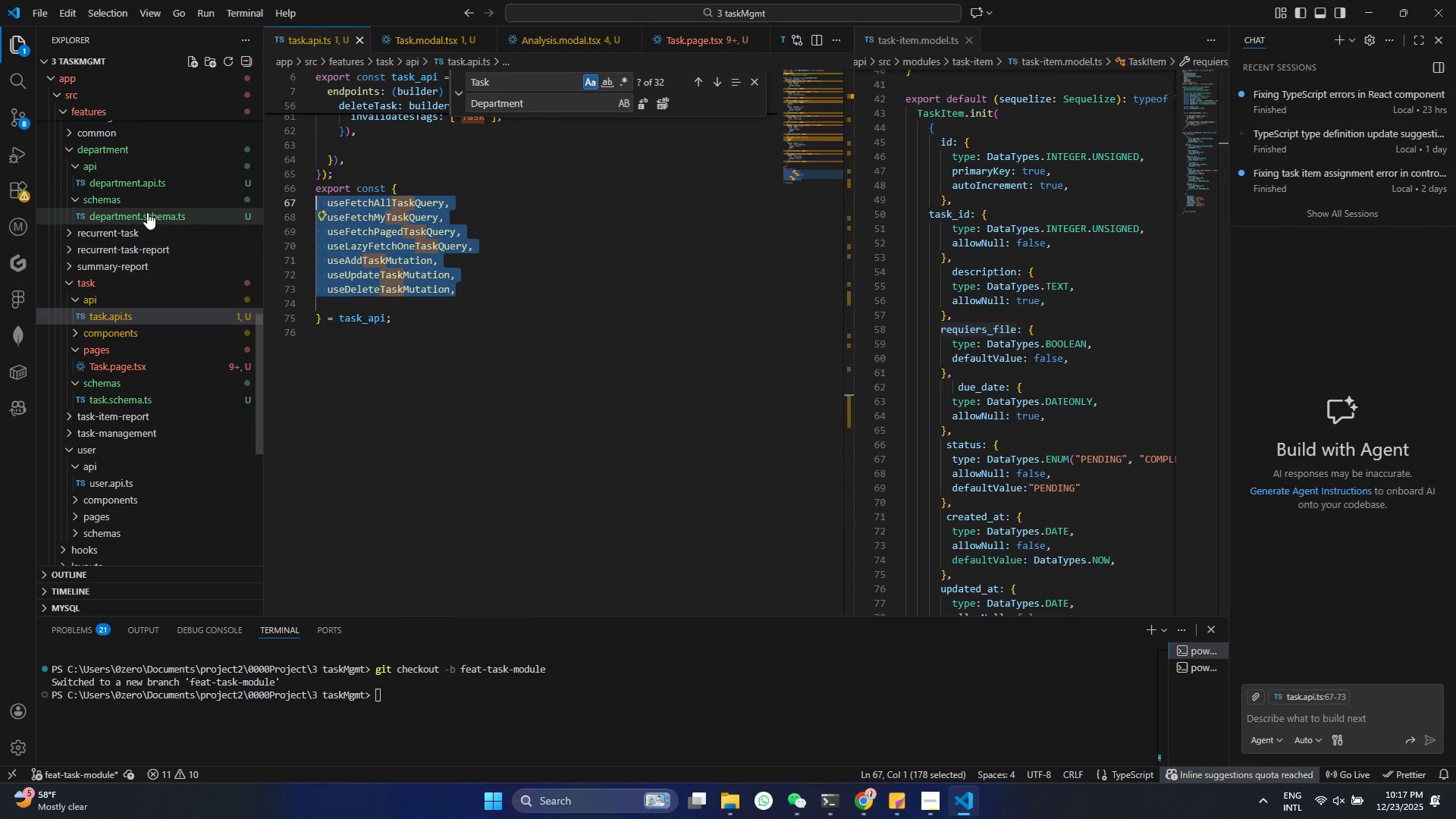 
left_click([147, 212])
 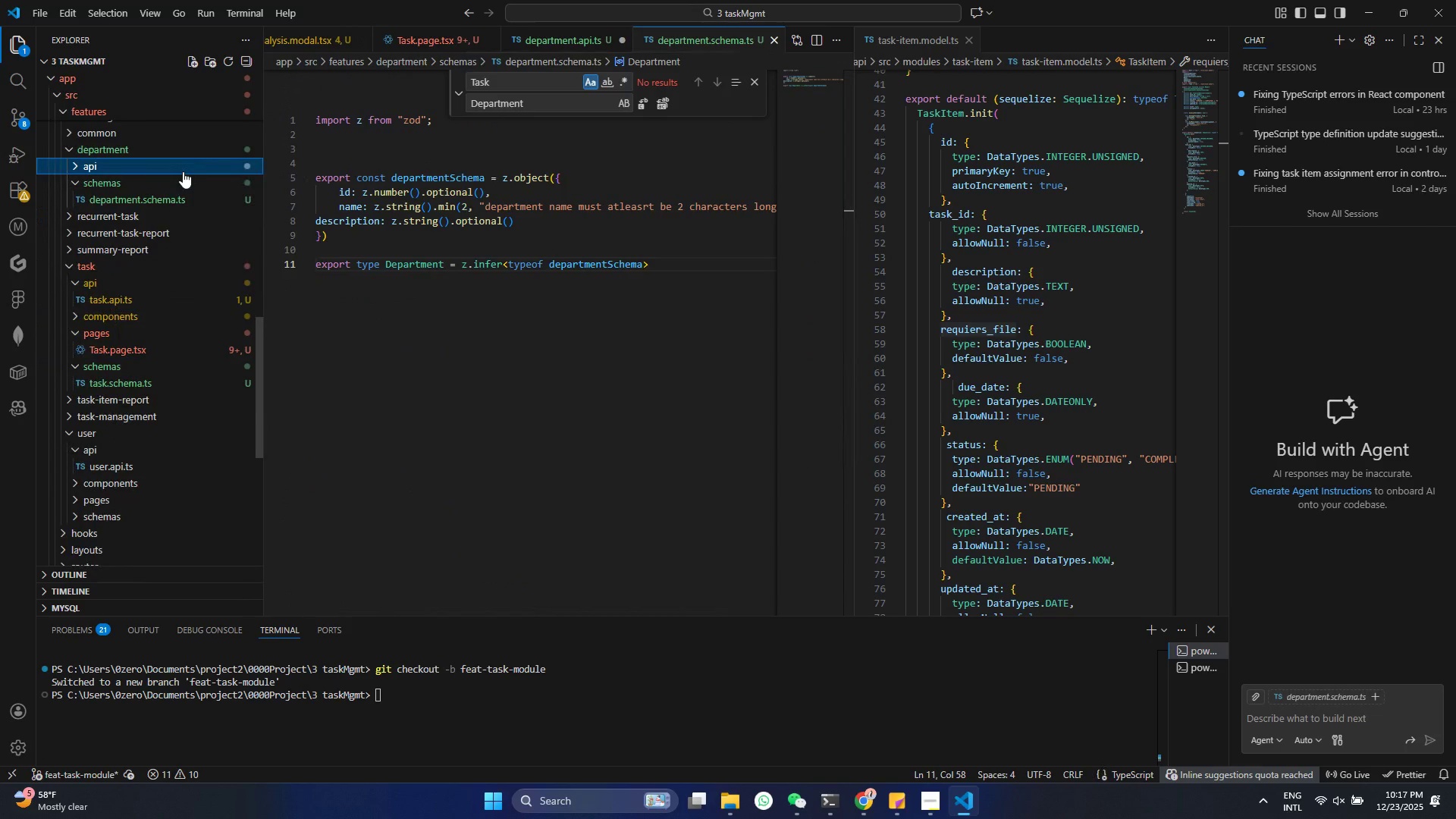 
double_click([183, 180])
 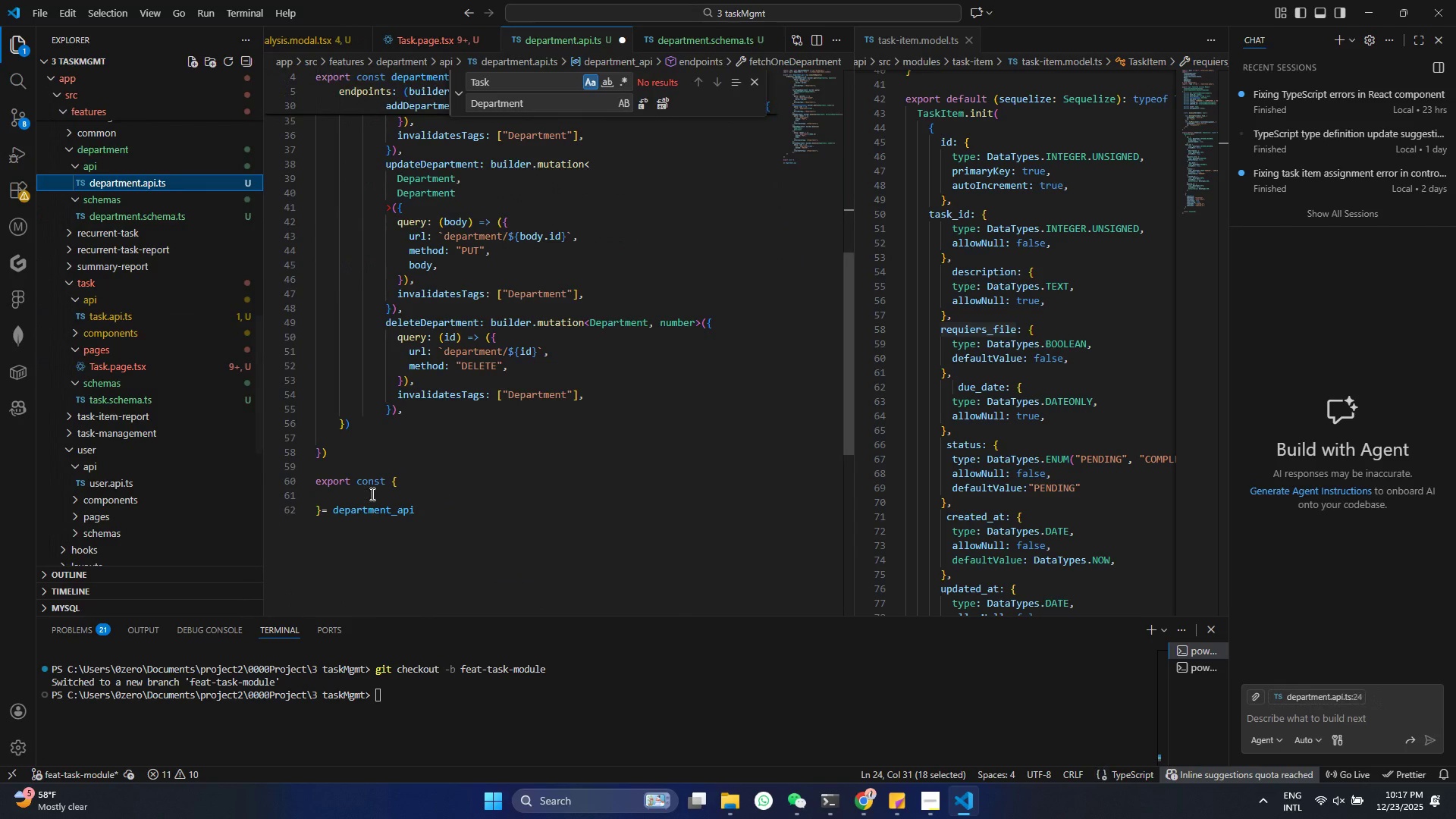 
left_click([371, 494])
 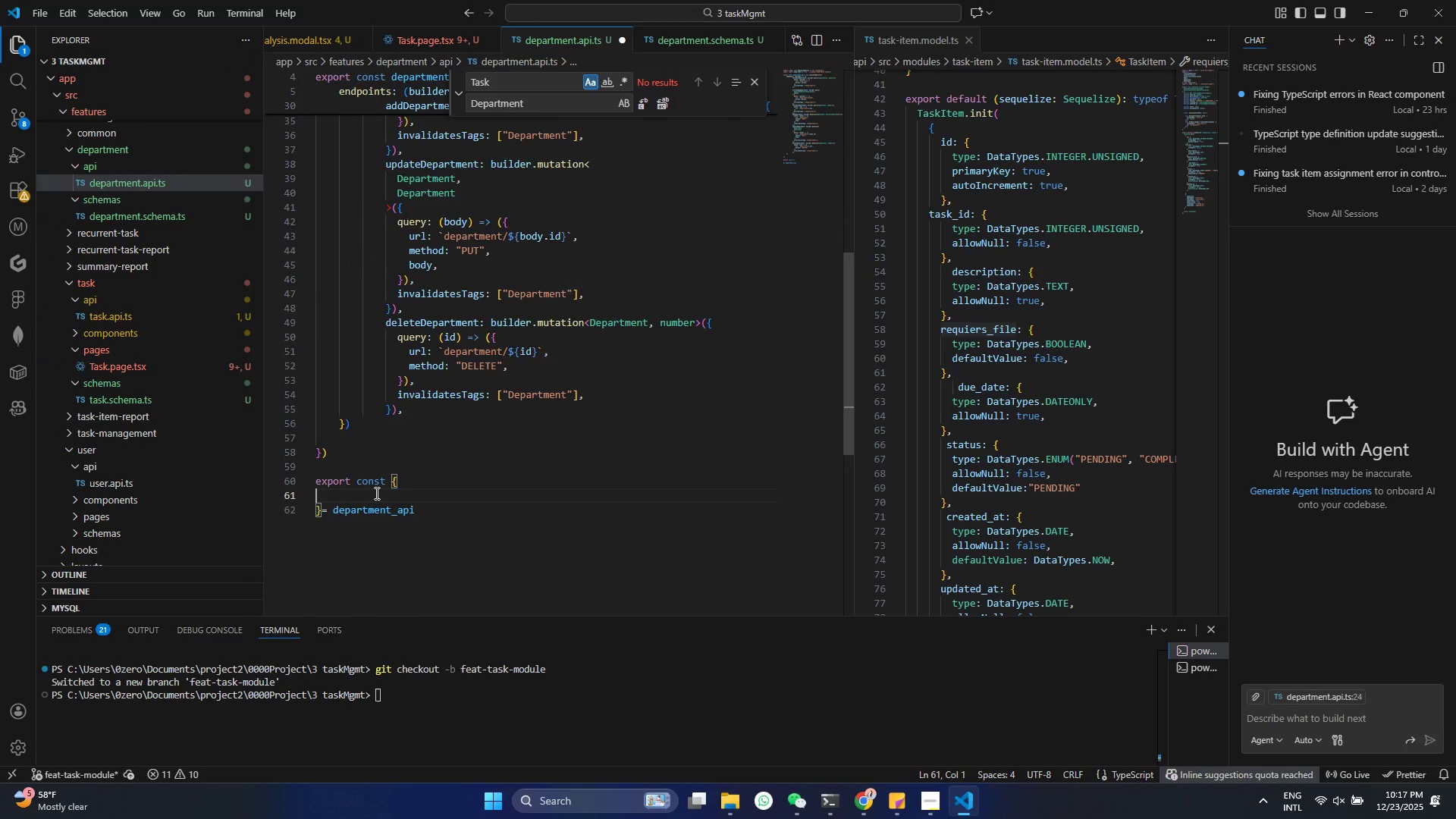 
key(Control+ControlLeft)
 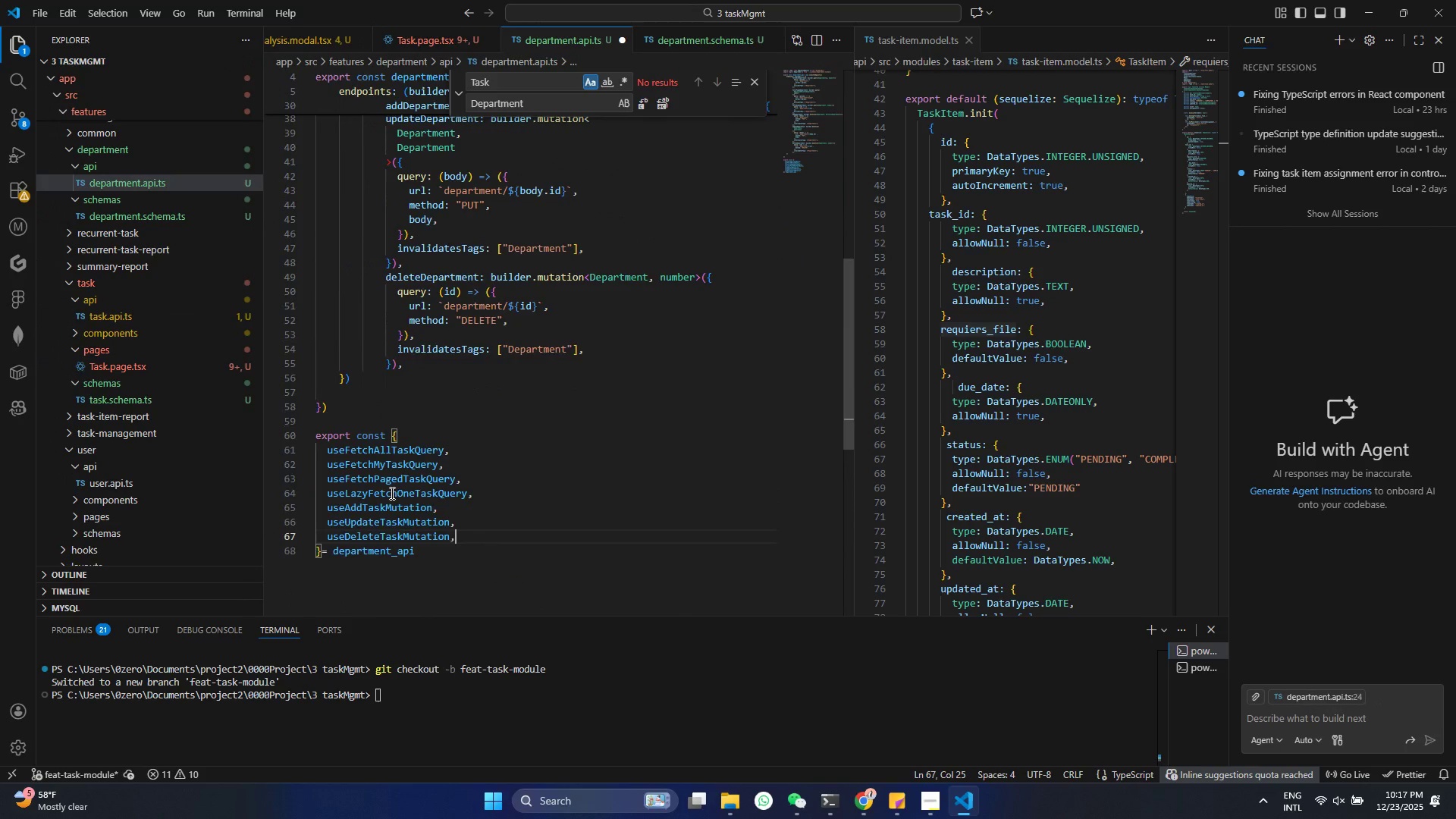 
key(Control+V)
 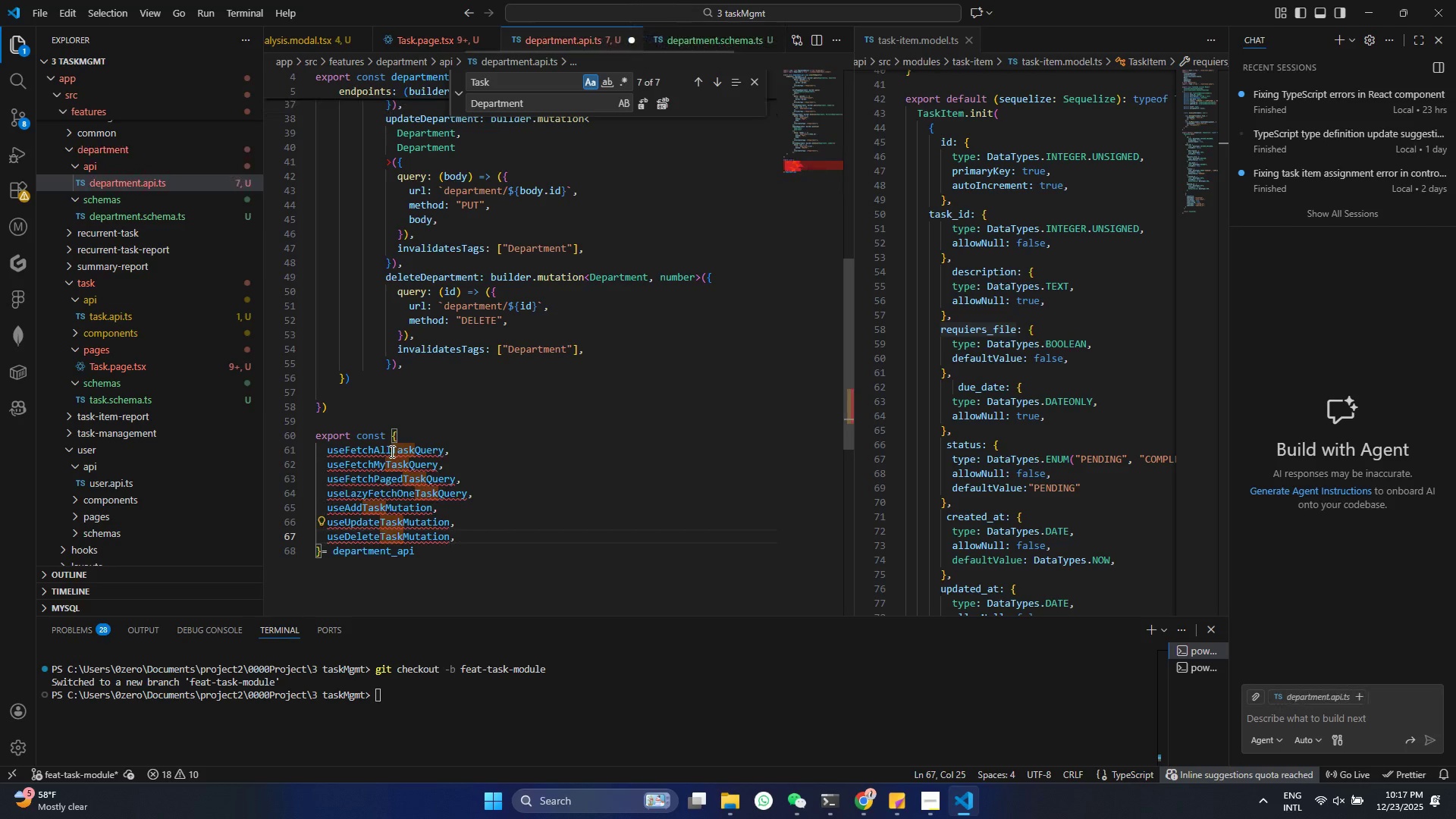 
left_click([391, 451])
 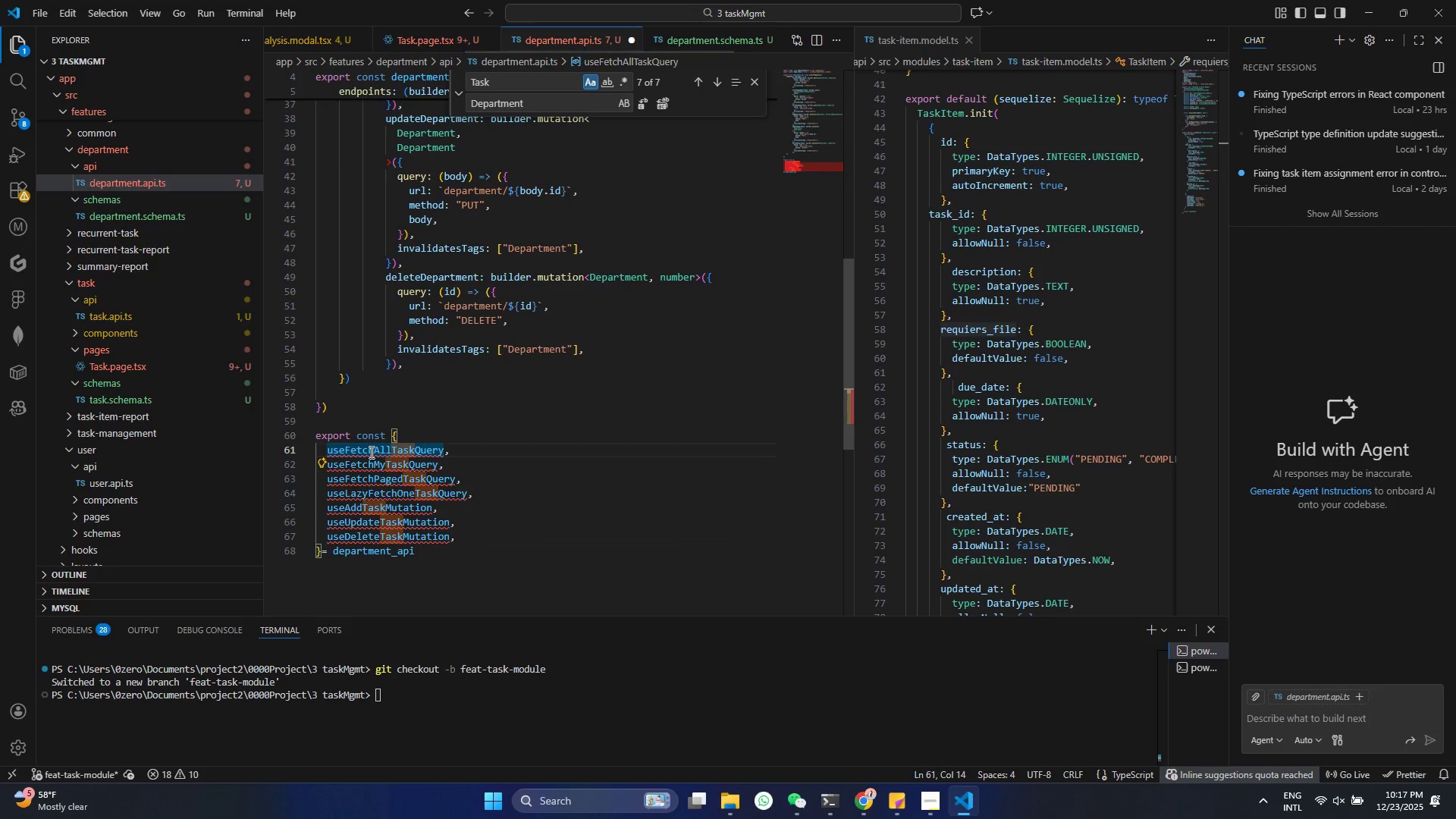 
key(Control+F)
 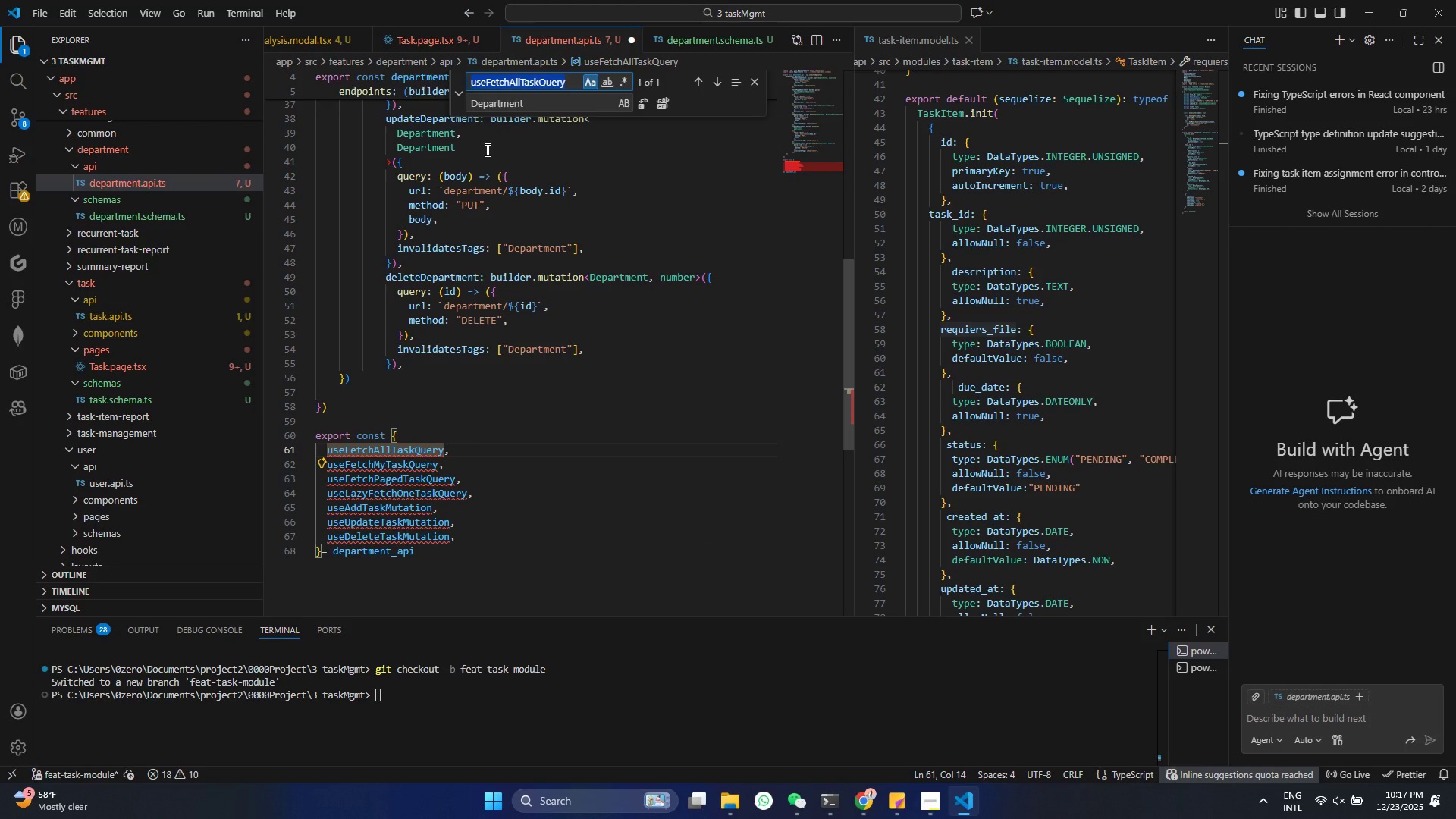 
type(Task)
 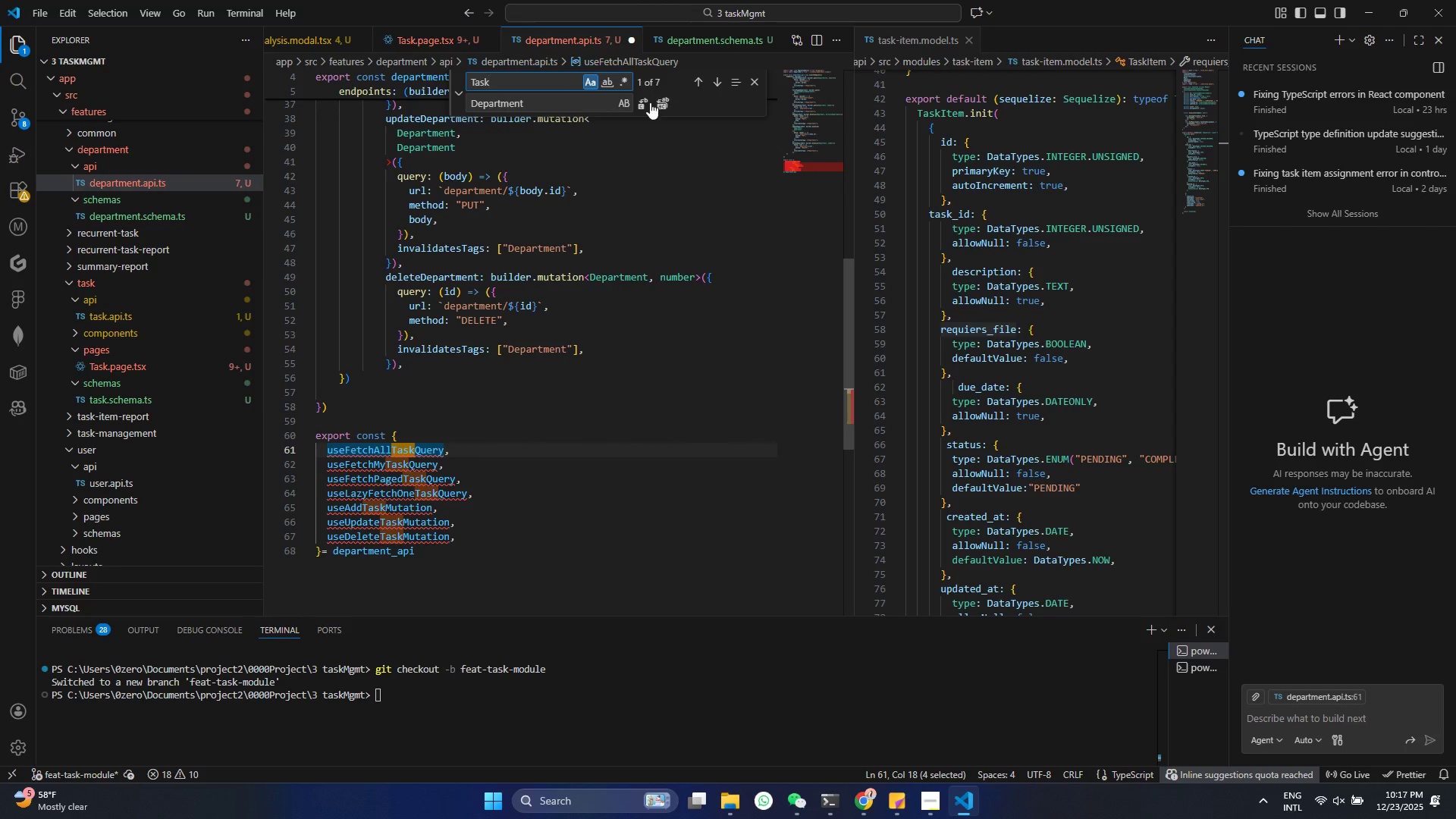 
left_click([663, 102])
 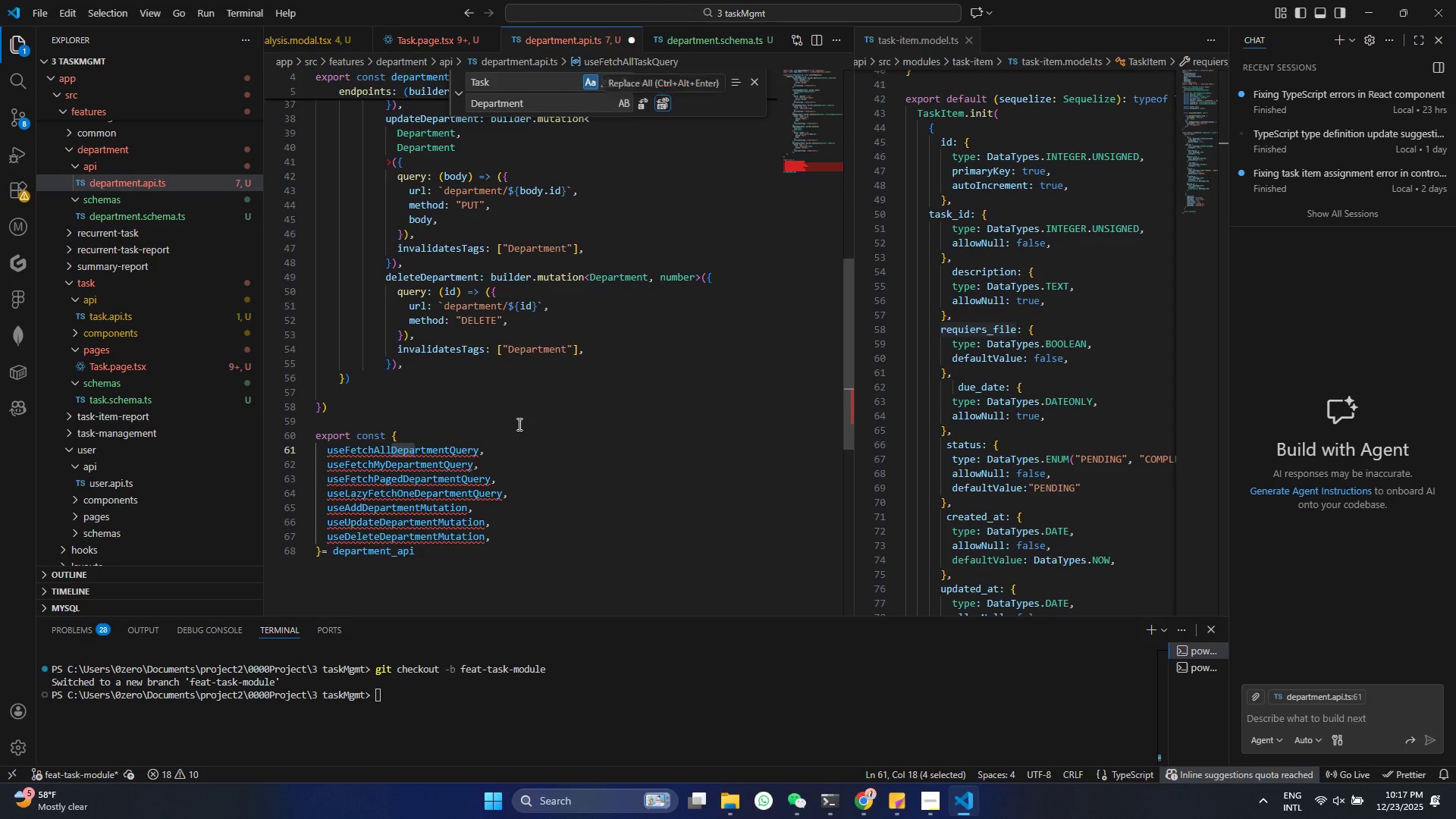 
key(Control+S)
 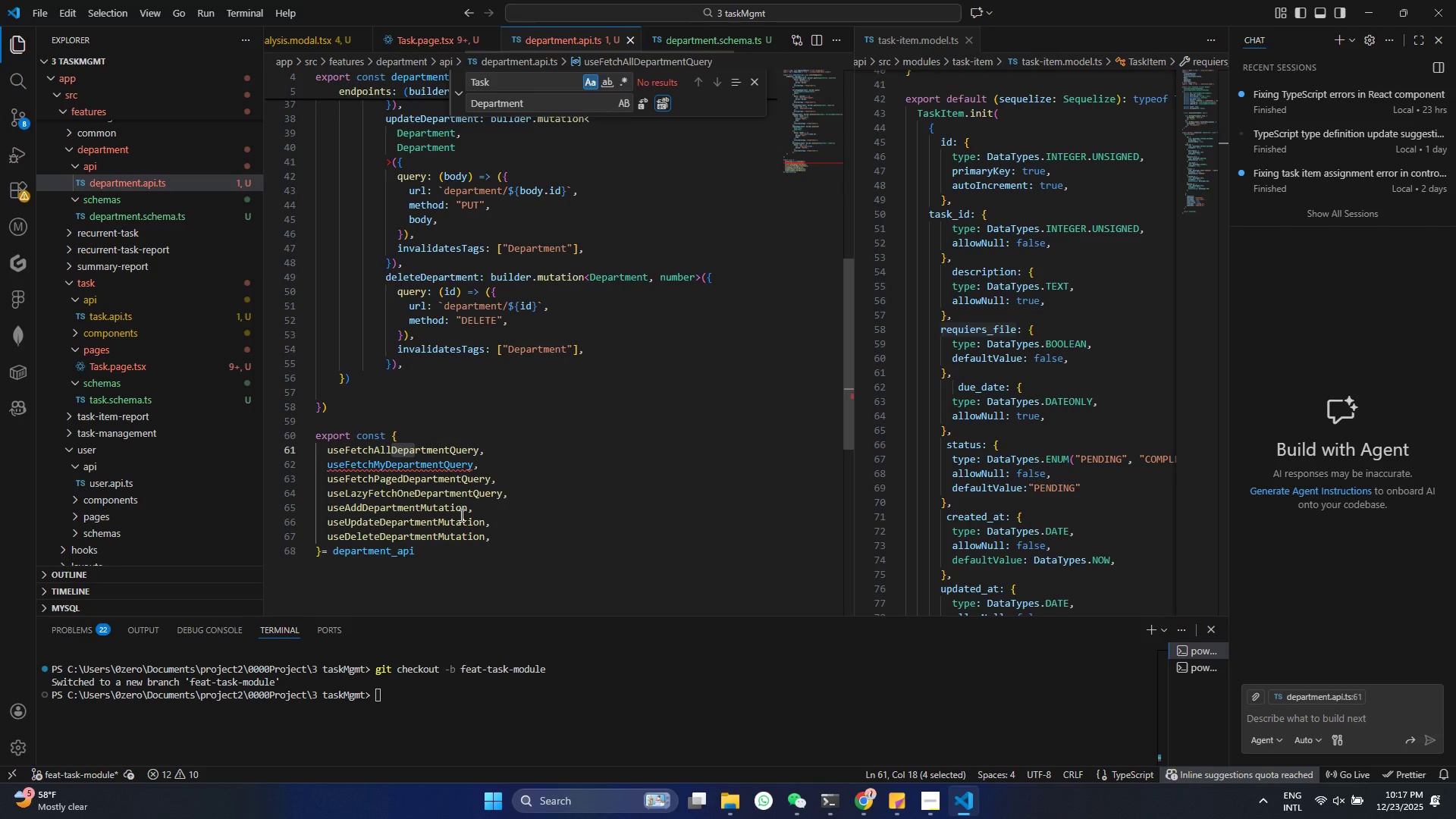 
left_click([460, 515])
 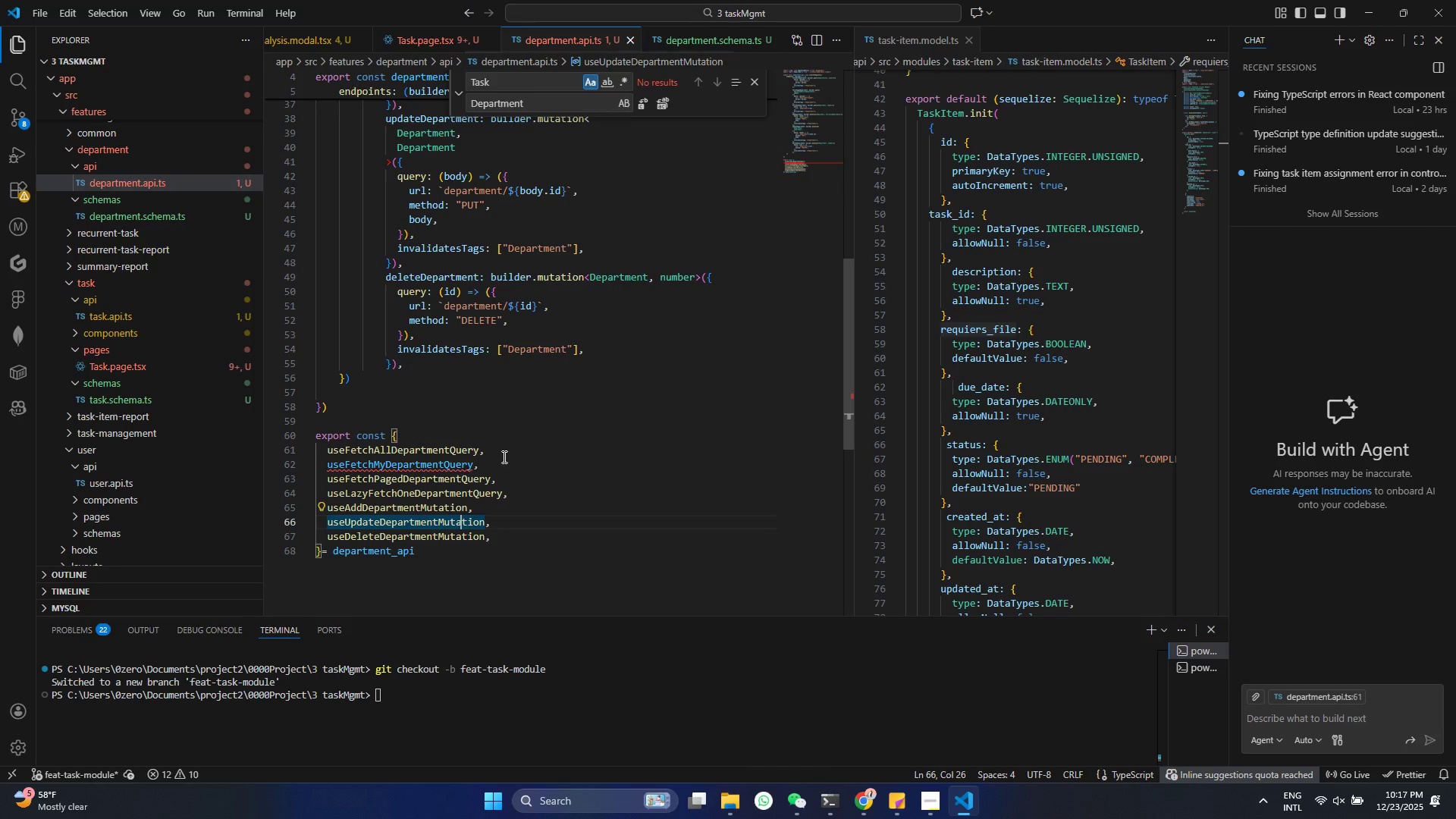 
left_click_drag(start_coordinate=[503, 457], to_coordinate=[278, 463])
 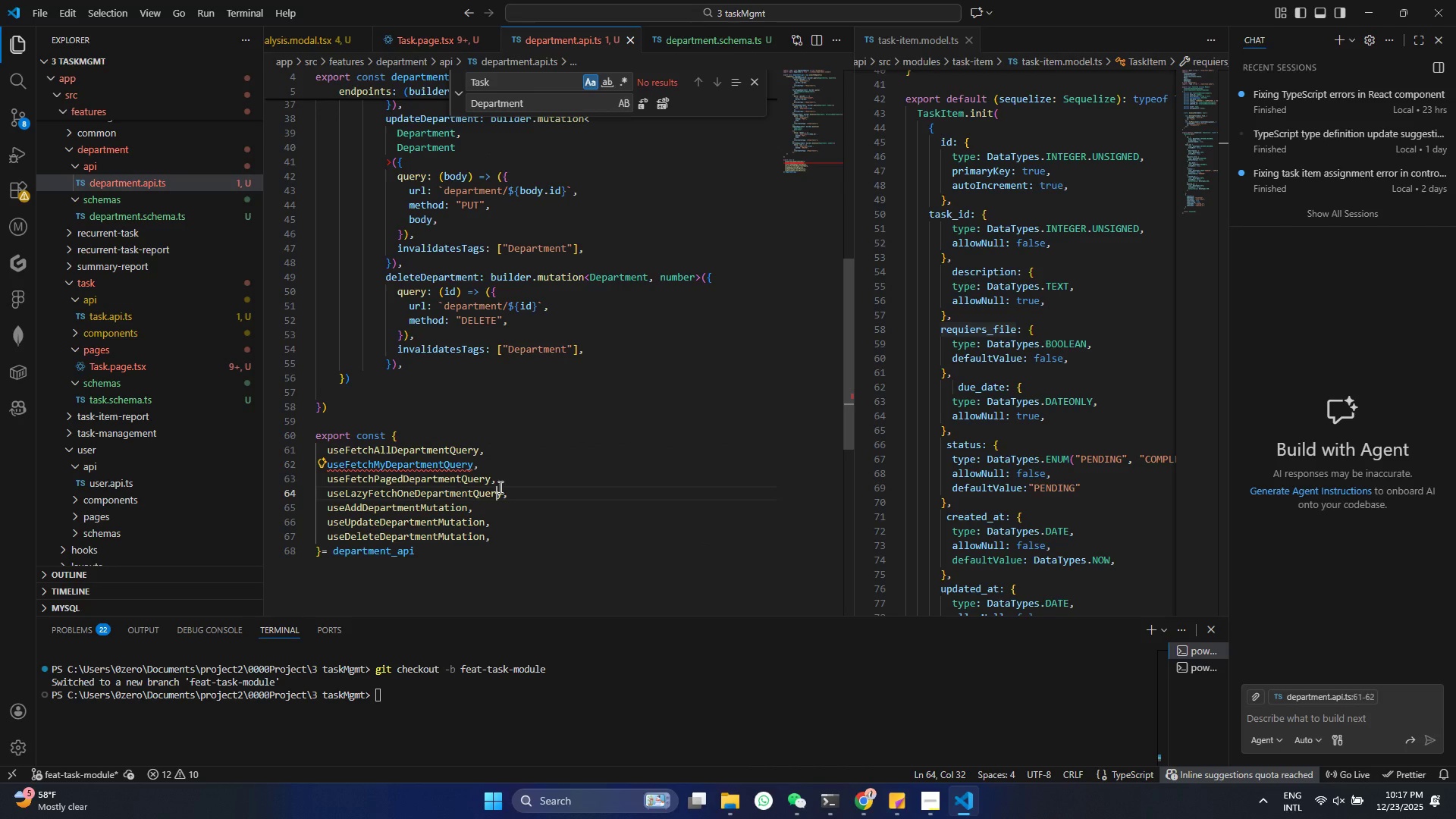 
left_click([499, 487])
 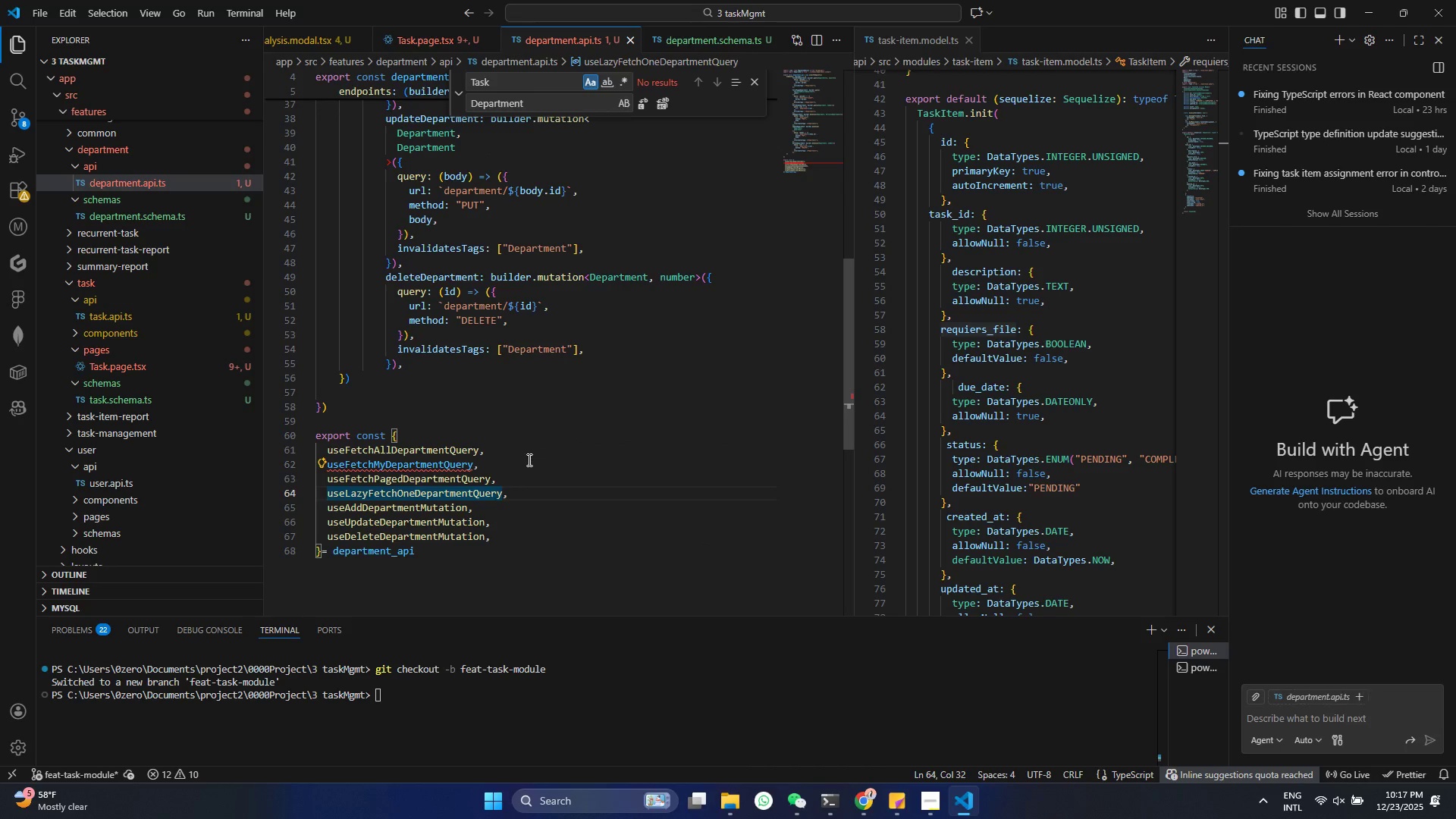 
left_click_drag(start_coordinate=[528, 460], to_coordinate=[306, 461])
 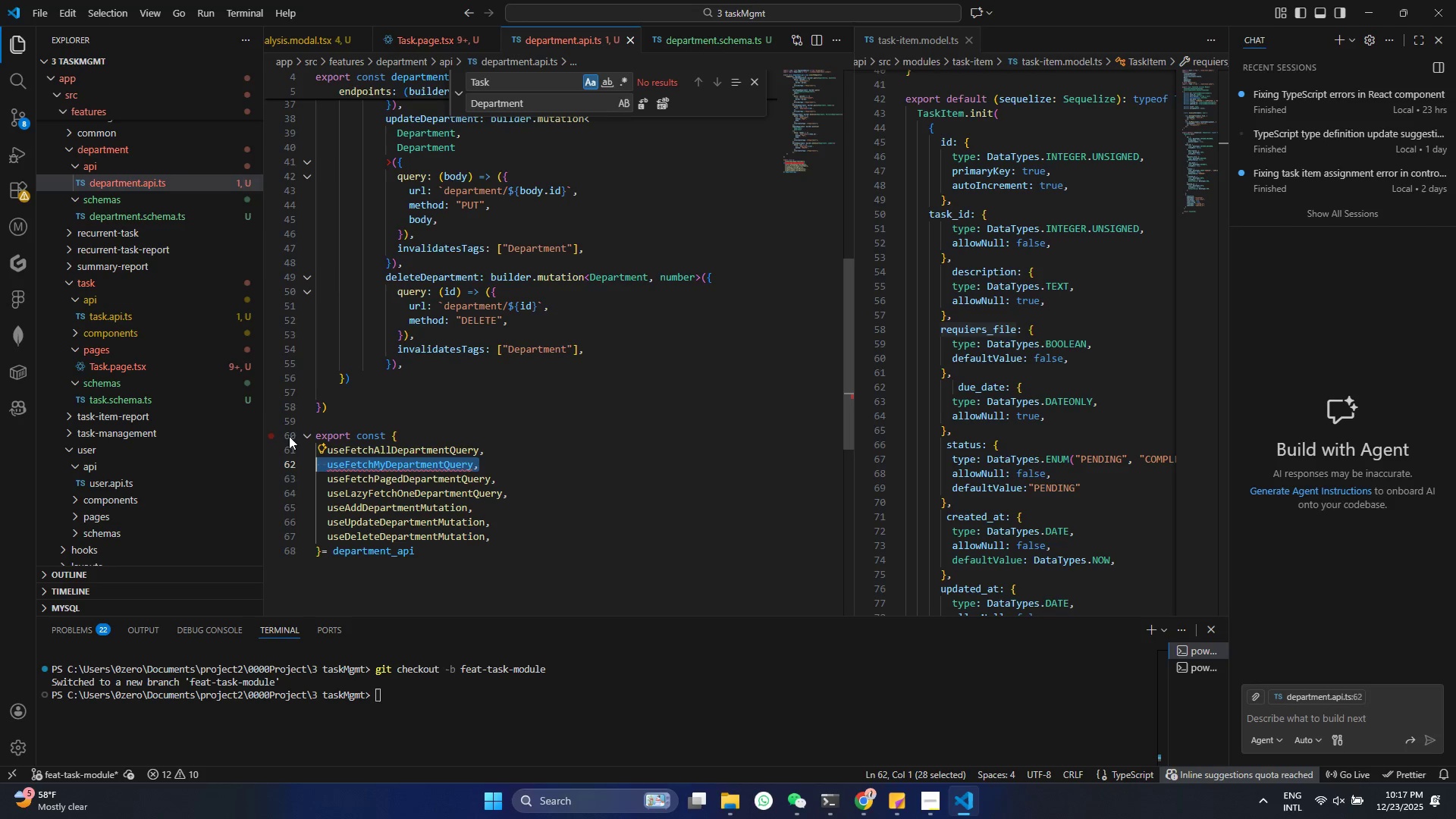 
key(Backspace)
 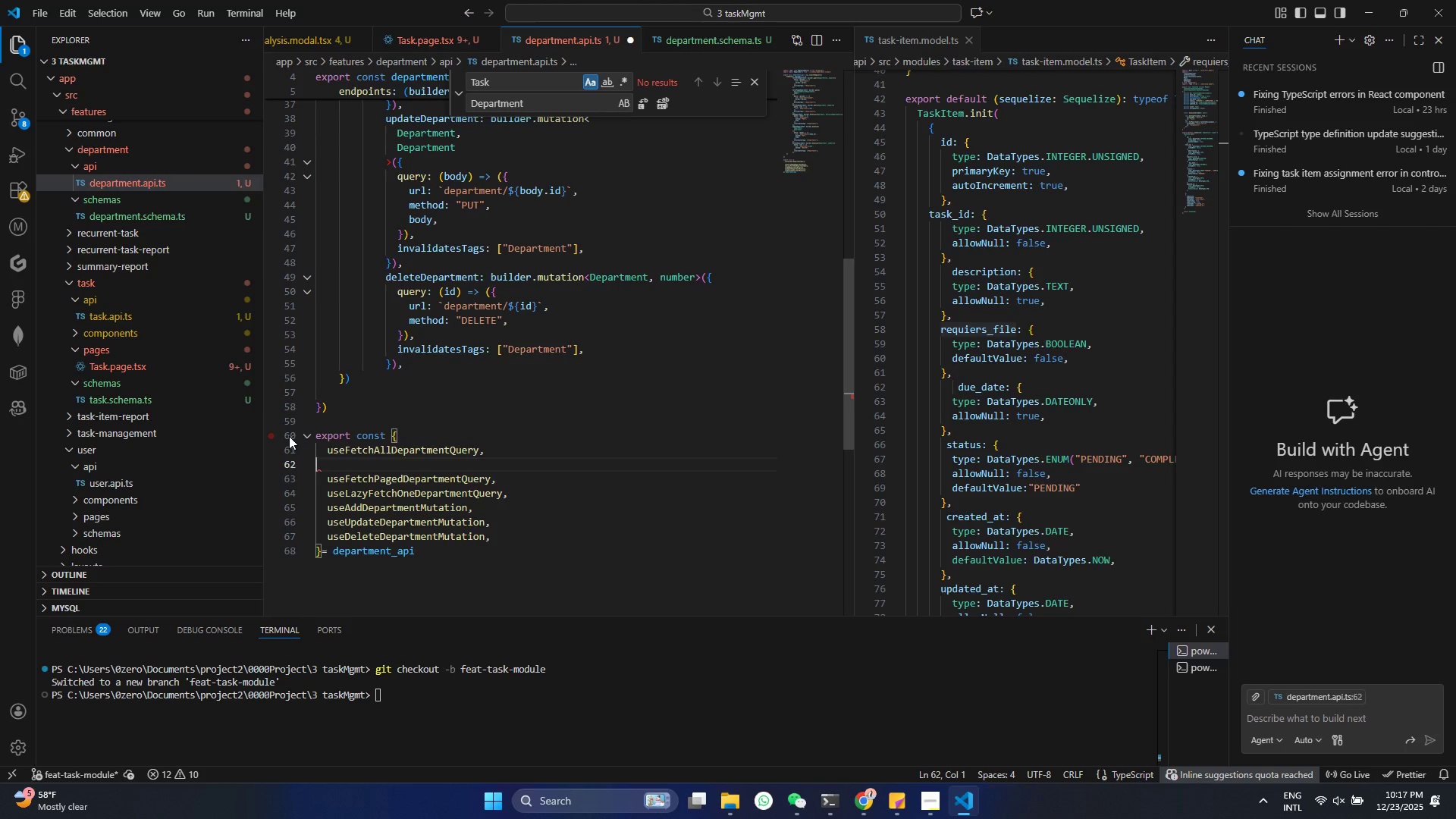 
key(Backspace)
 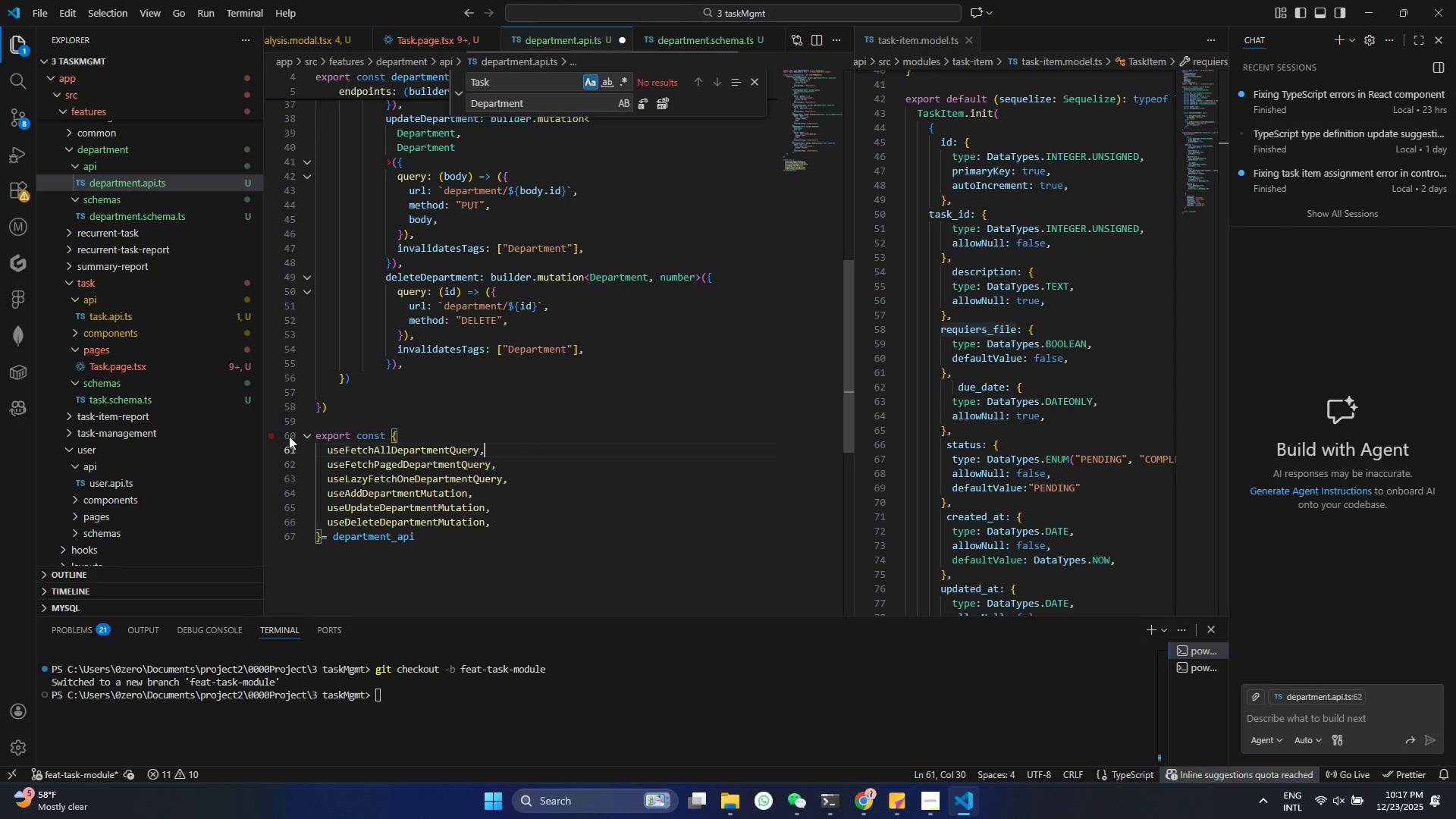 
key(Control+ControlLeft)
 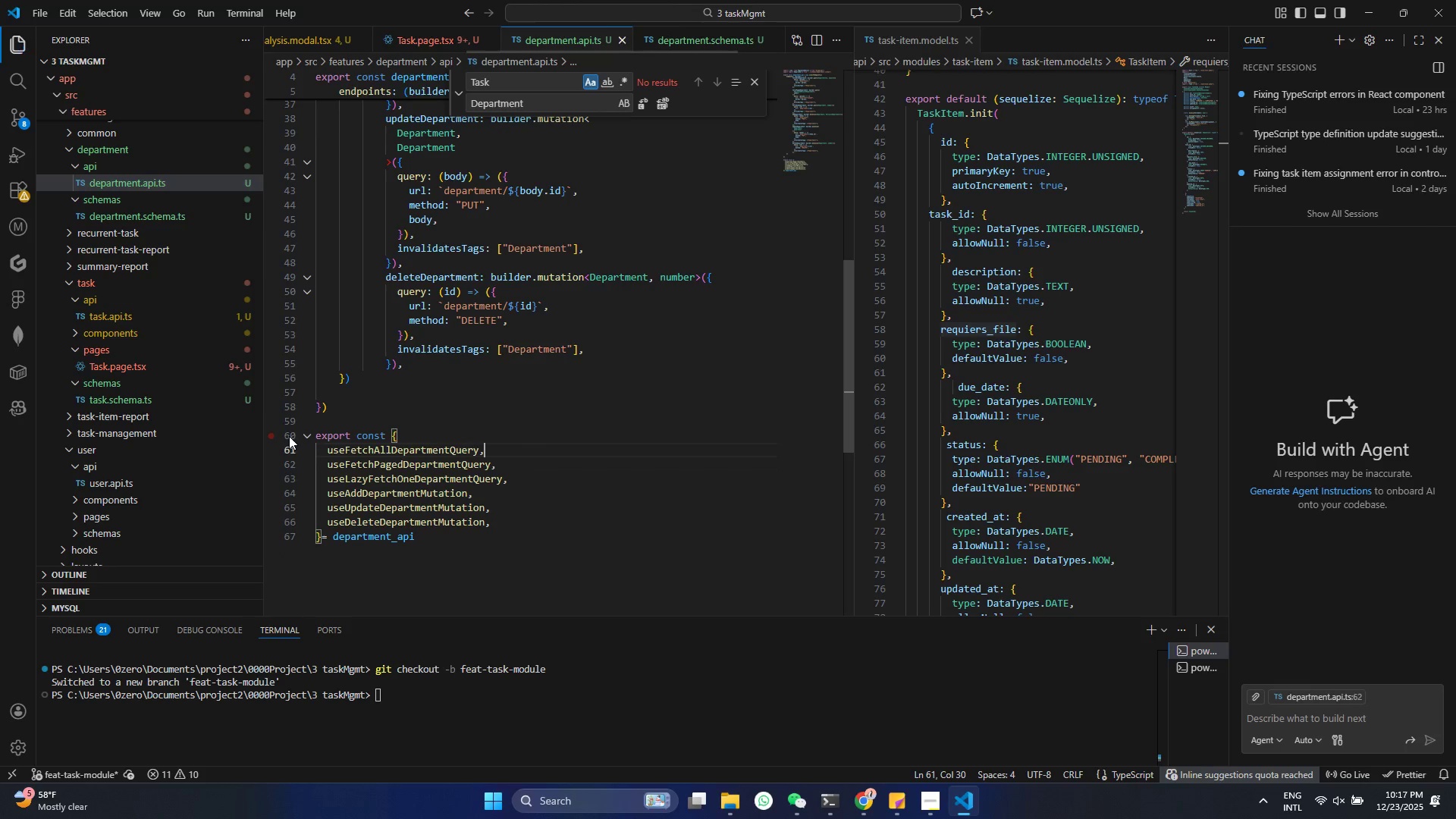 
key(Control+S)
 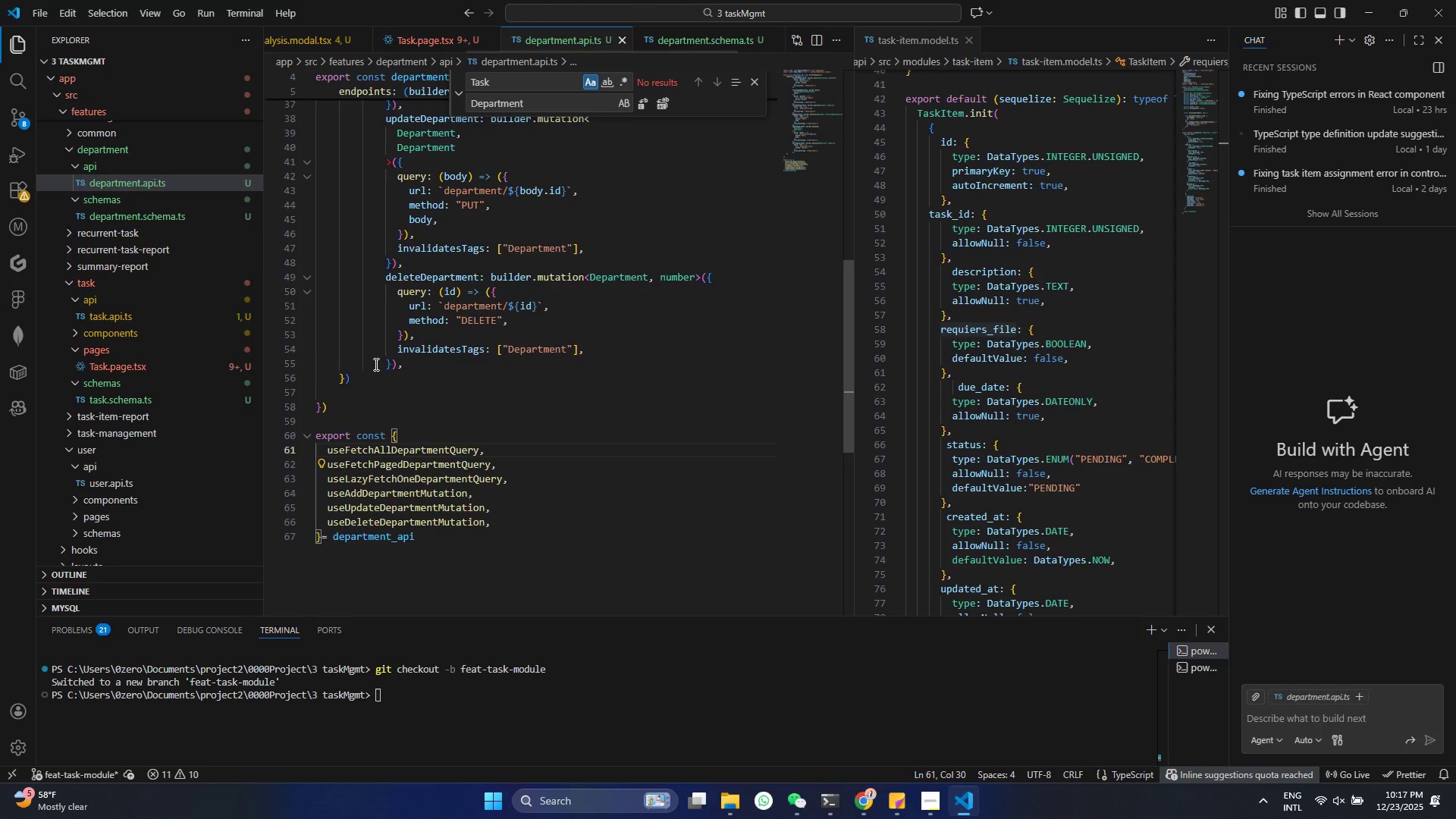 
scroll: coordinate [370, 318], scroll_direction: up, amount: 21.0
 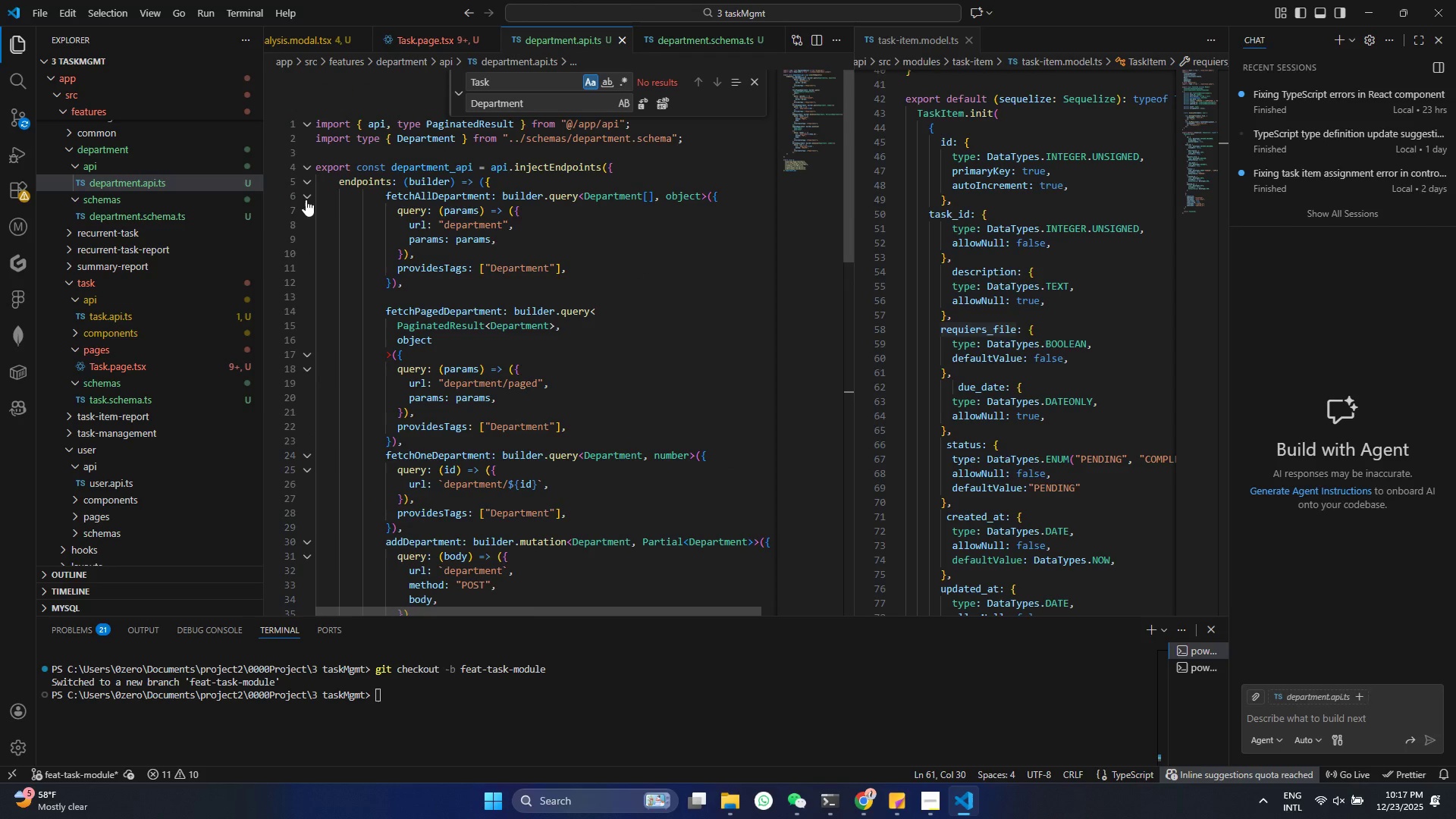 
left_click([306, 200])
 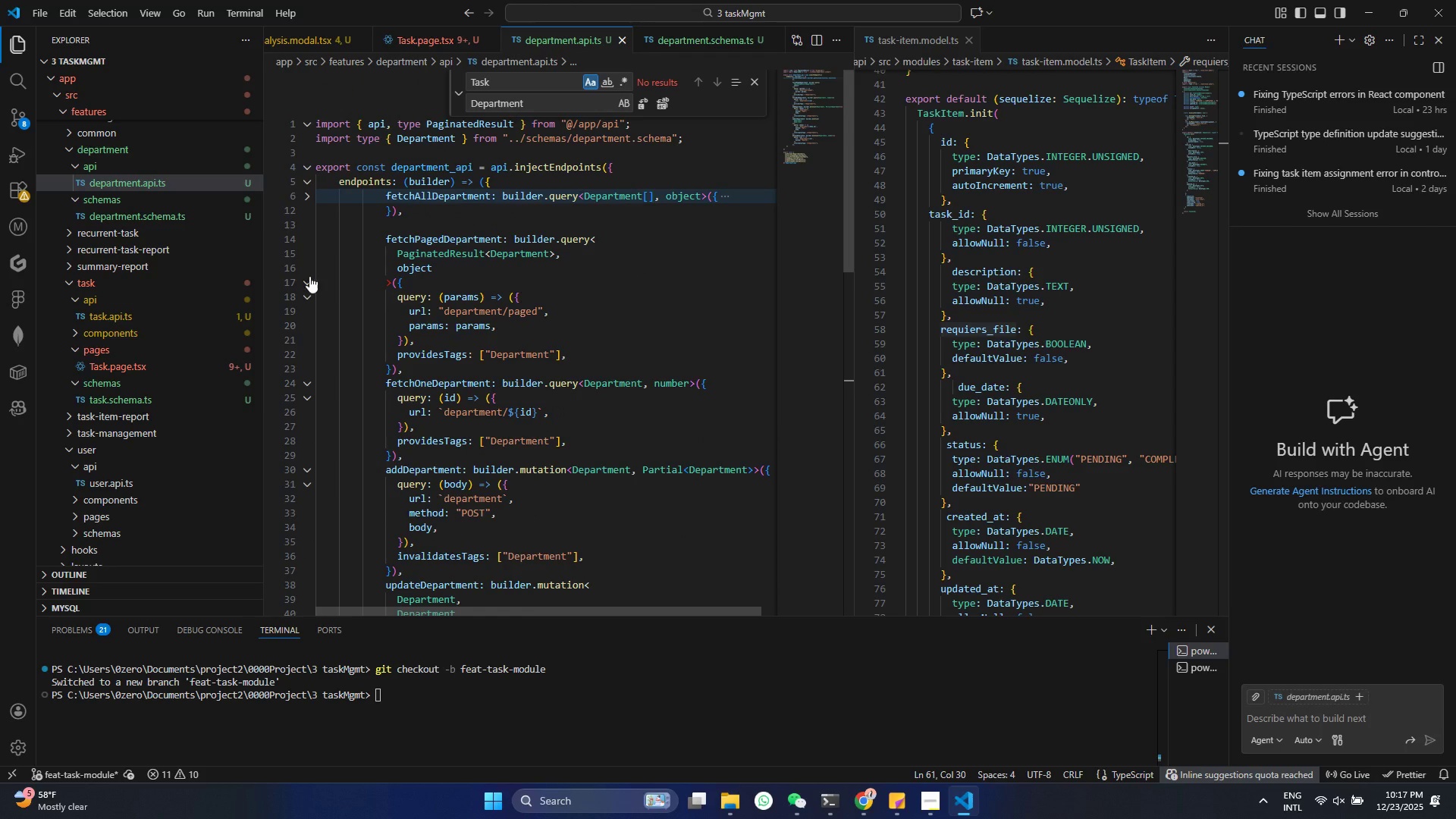 
left_click([309, 282])
 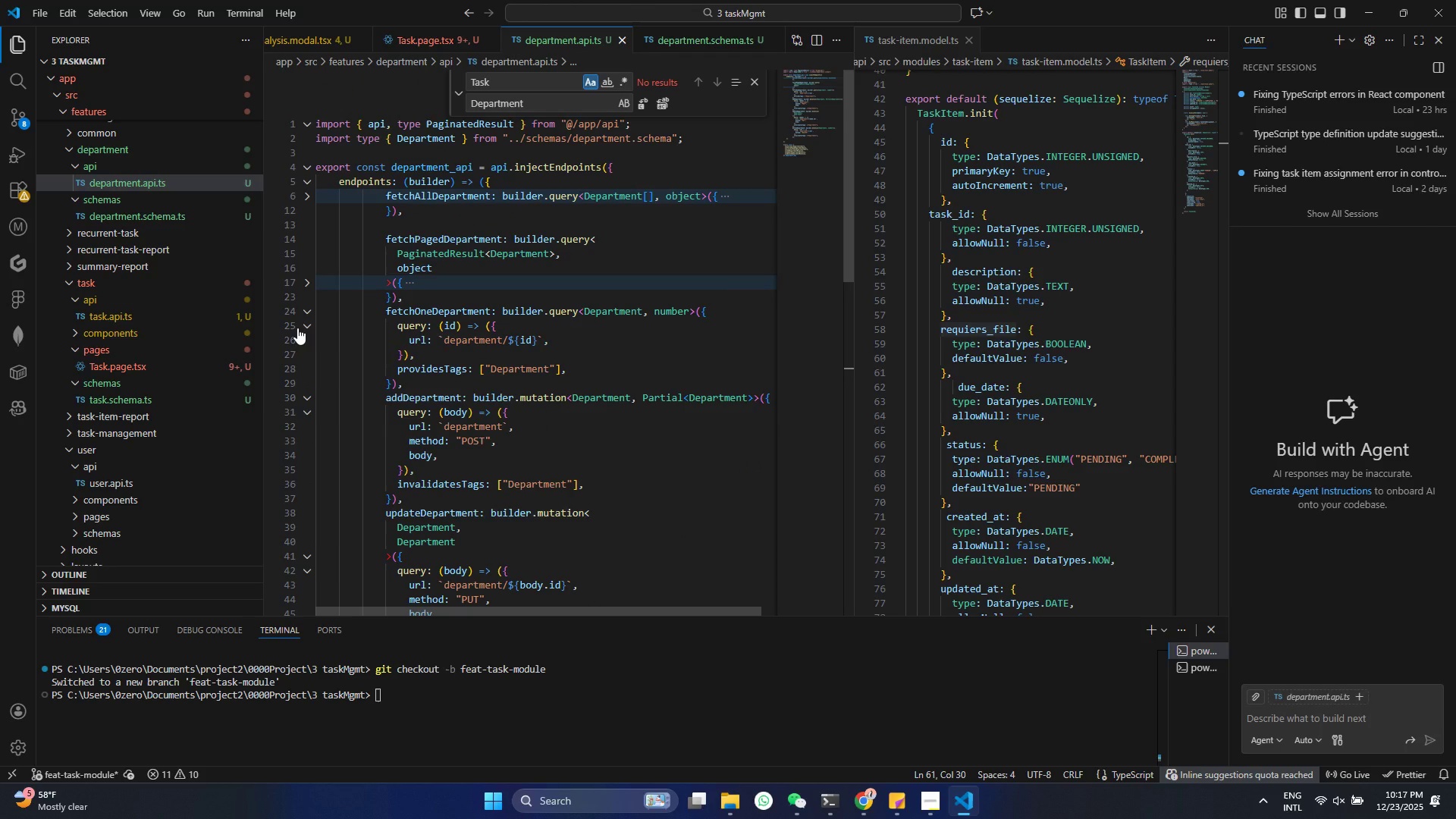 
left_click([303, 310])
 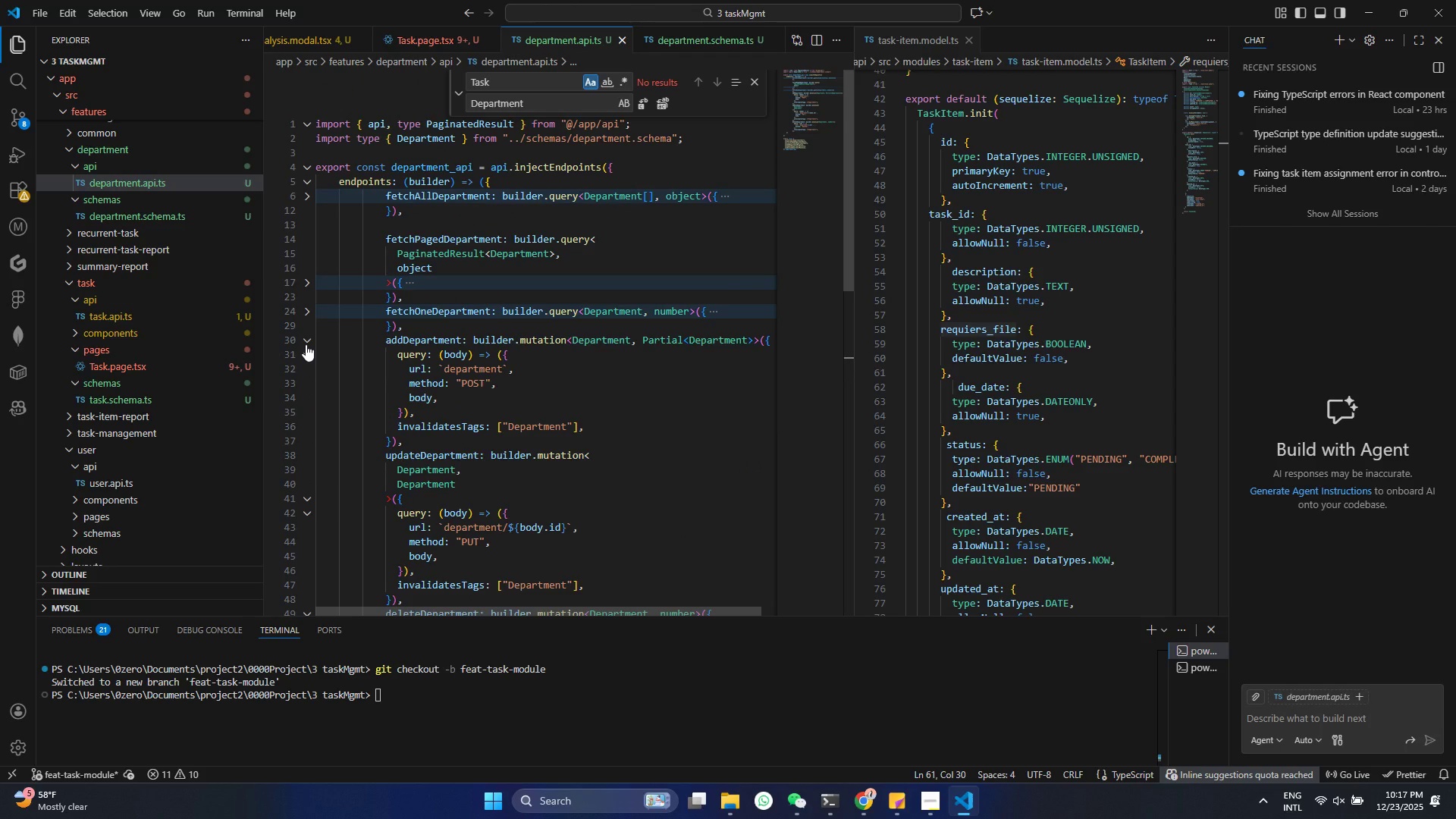 
left_click([307, 341])
 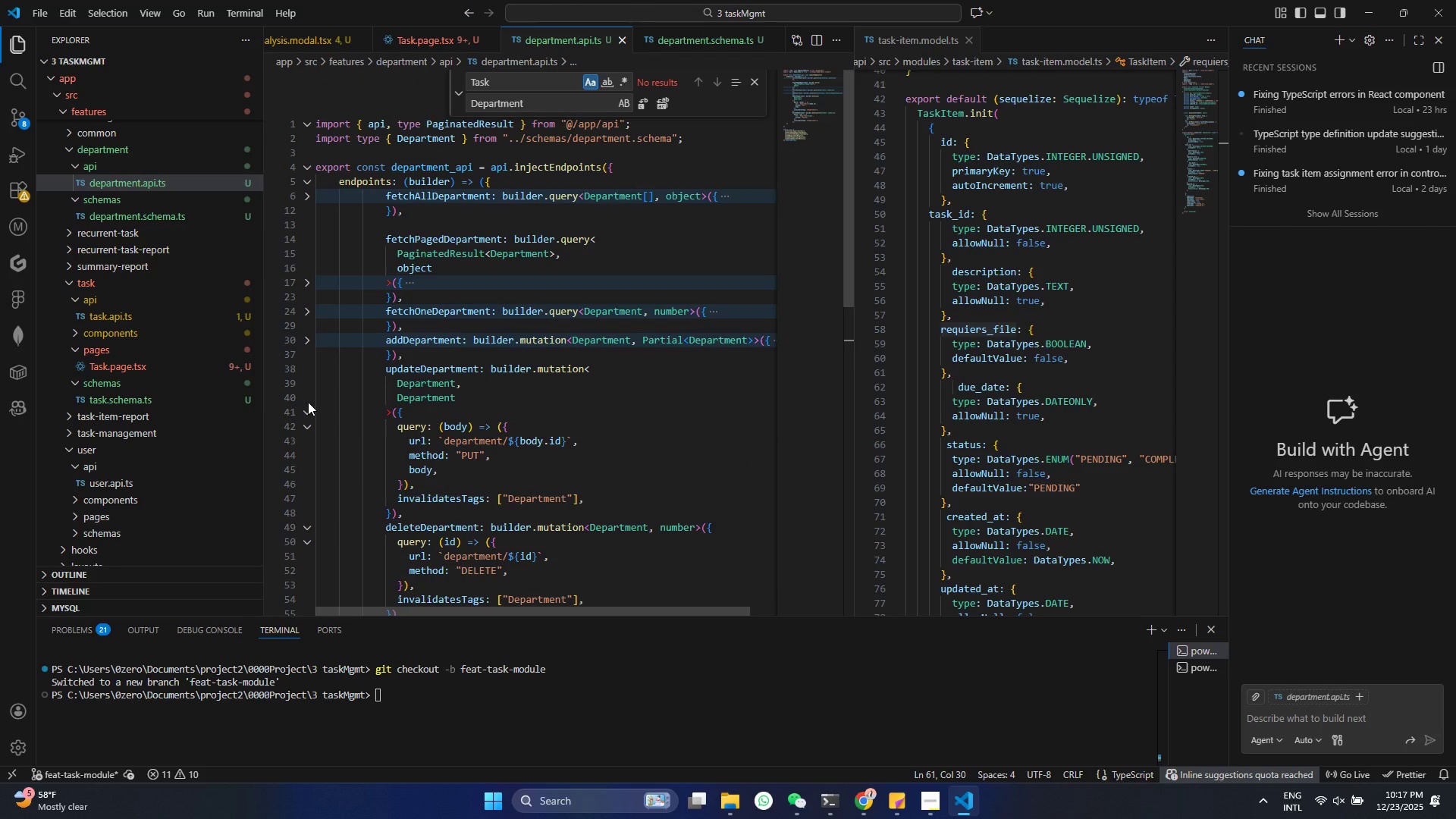 
left_click([306, 412])
 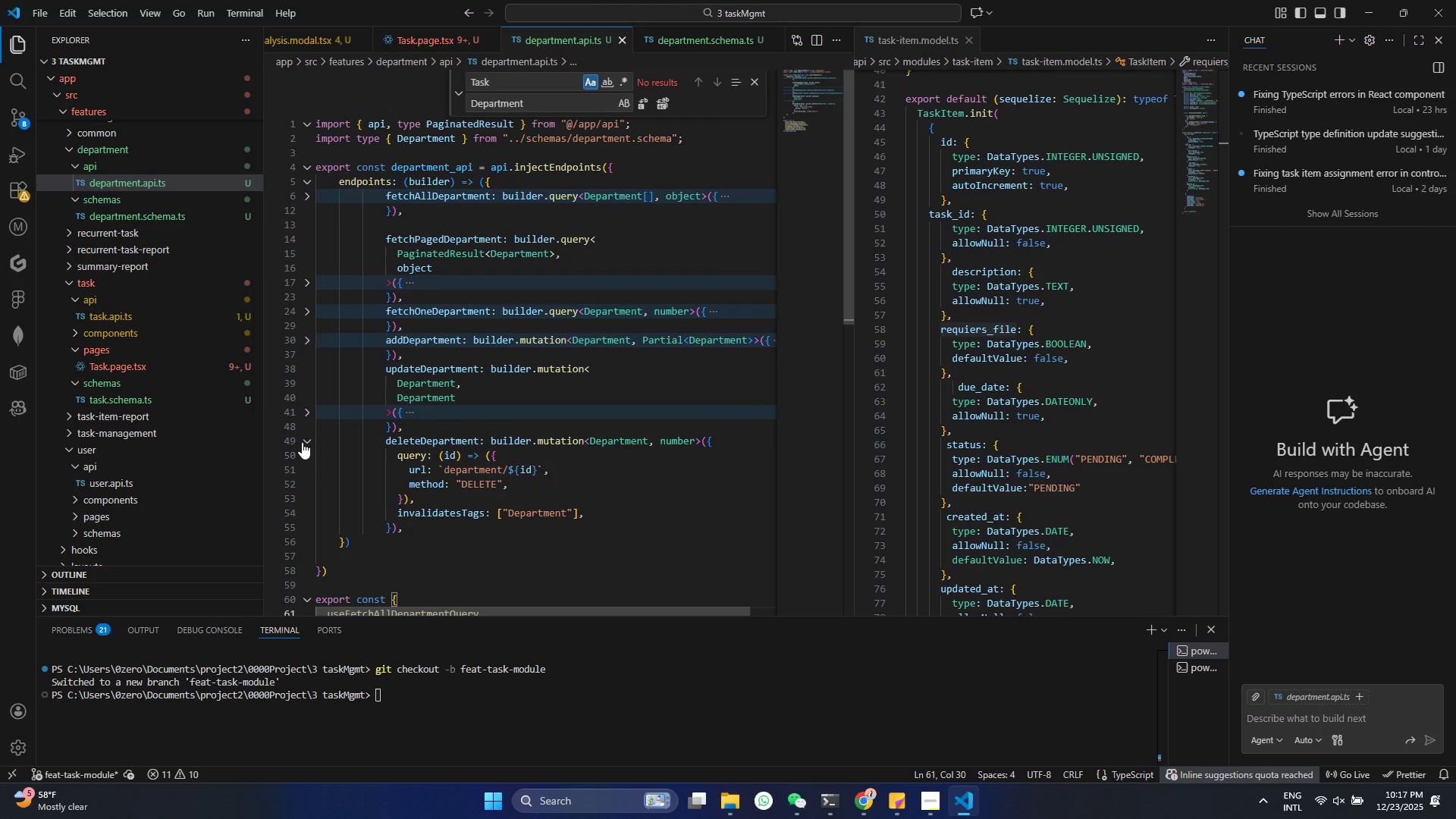 
left_click([303, 441])
 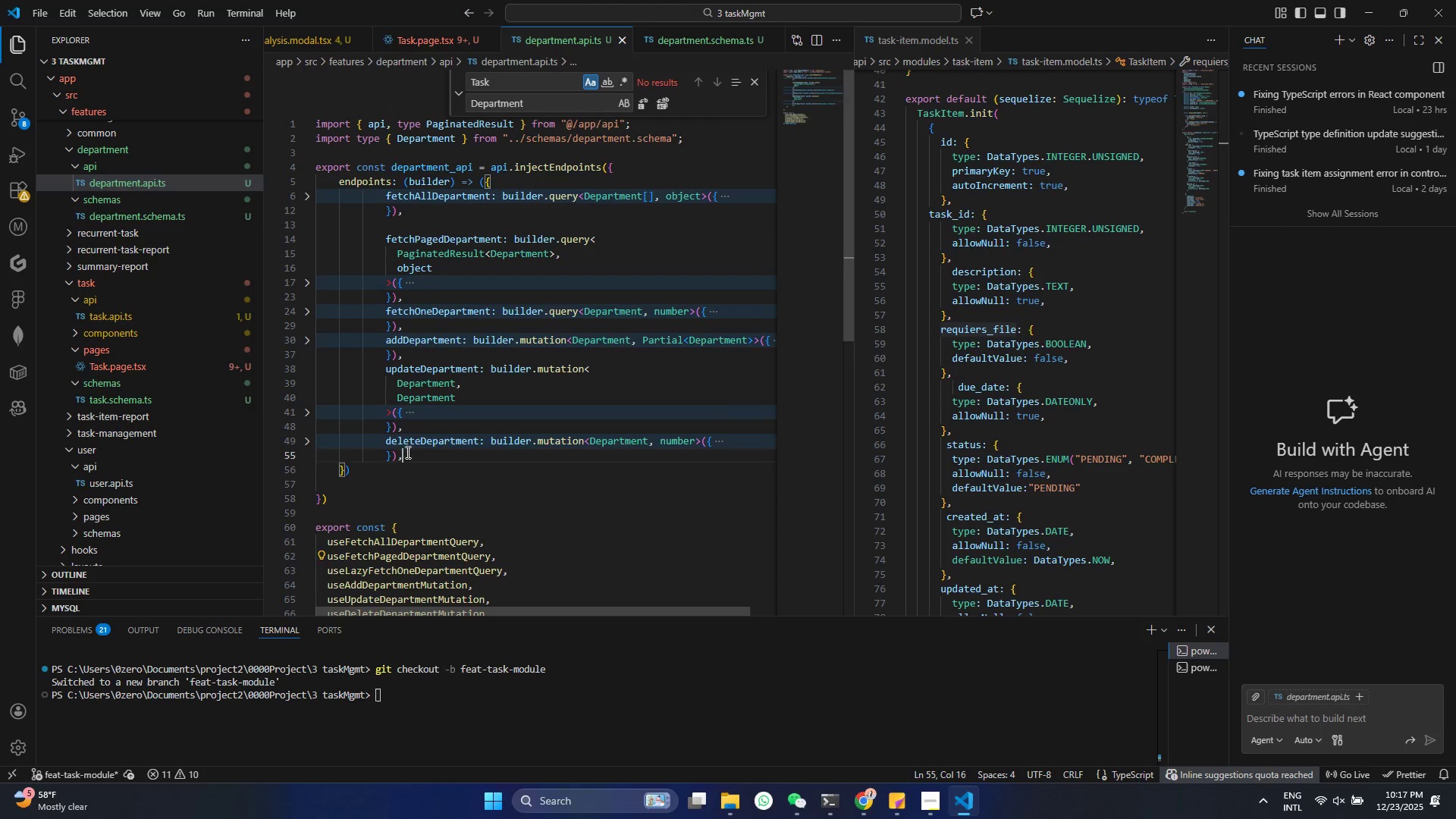 
double_click([410, 442])
 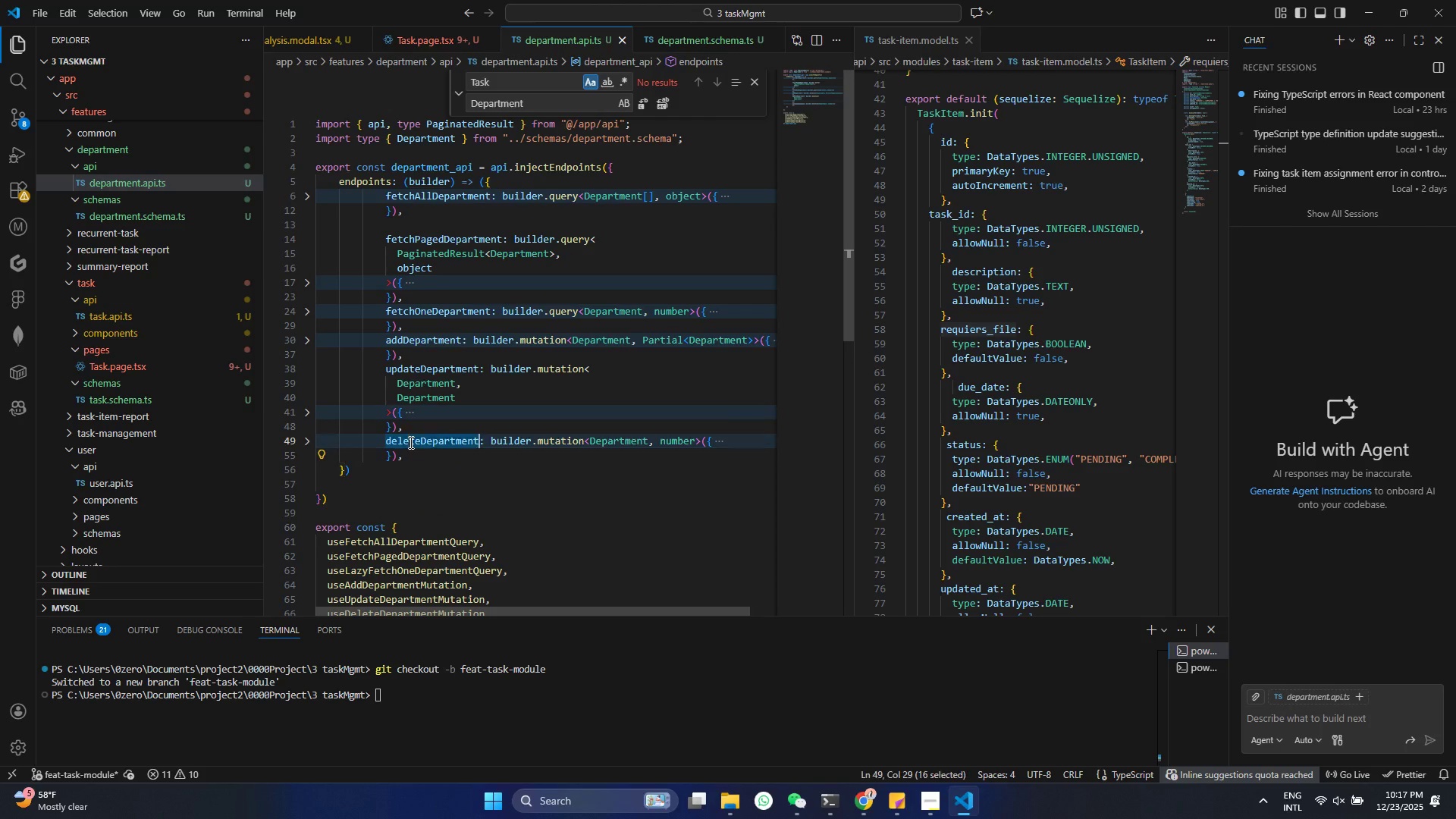 
triple_click([410, 442])
 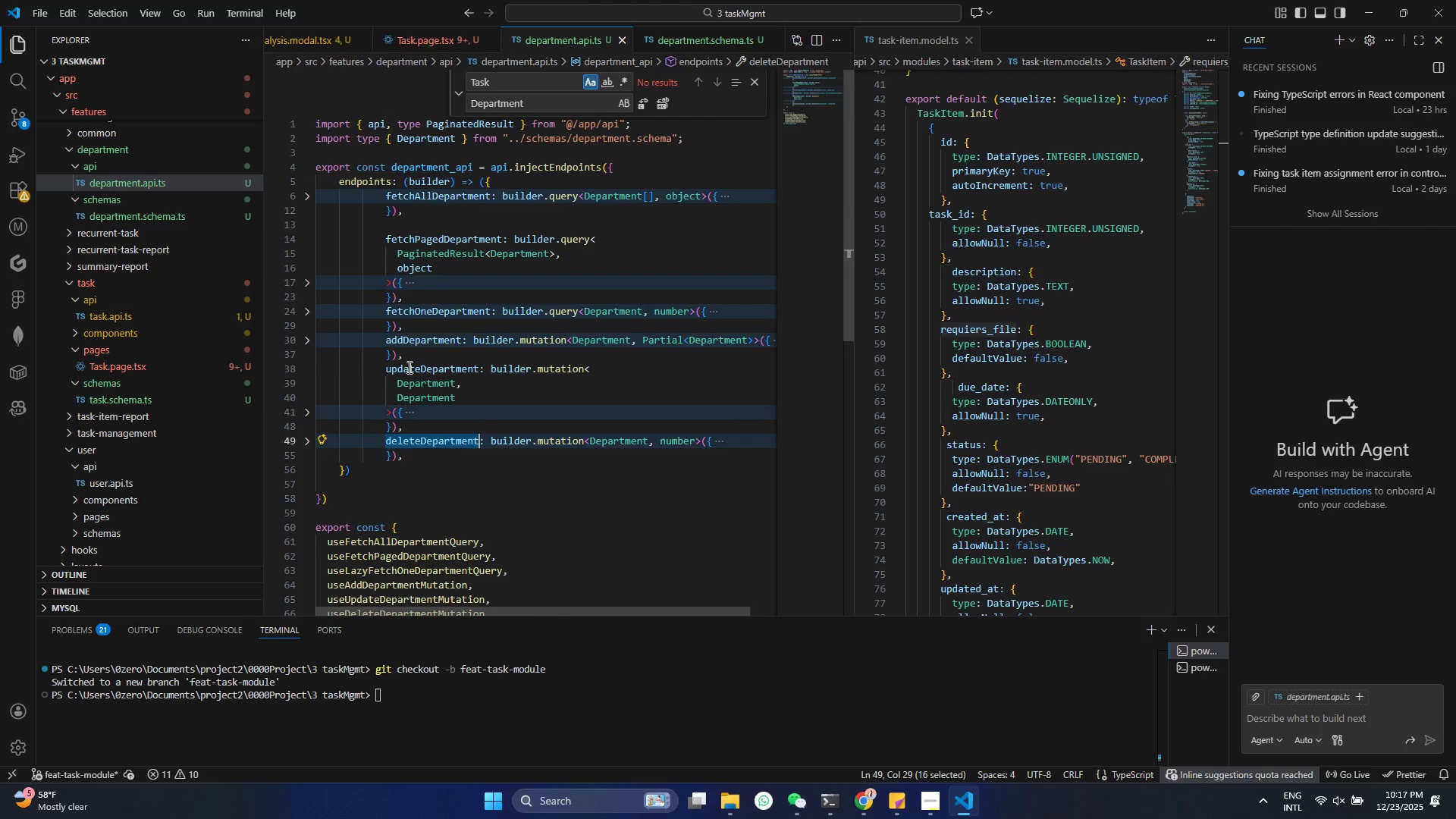 
triple_click([408, 367])
 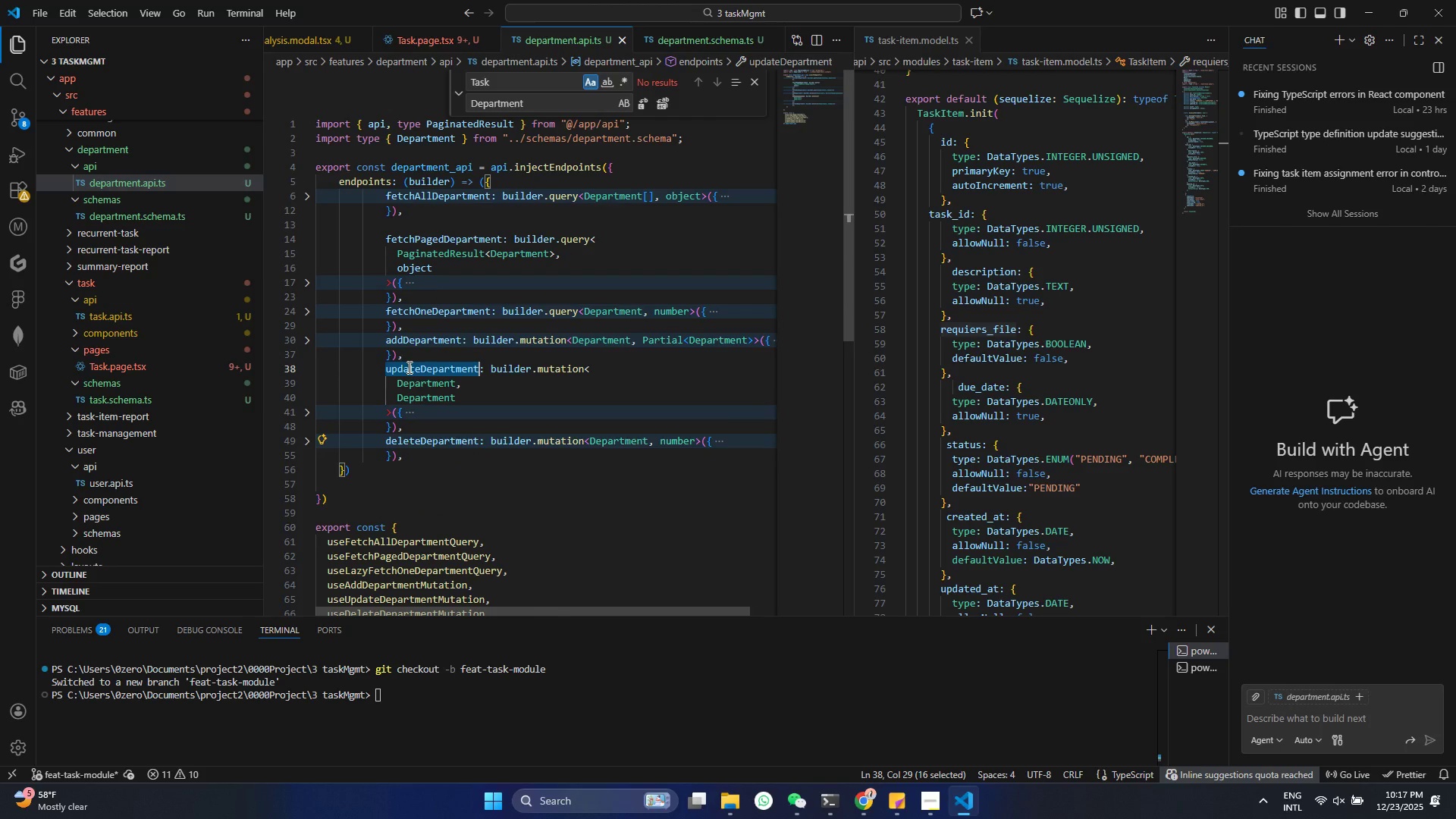 
triple_click([408, 367])
 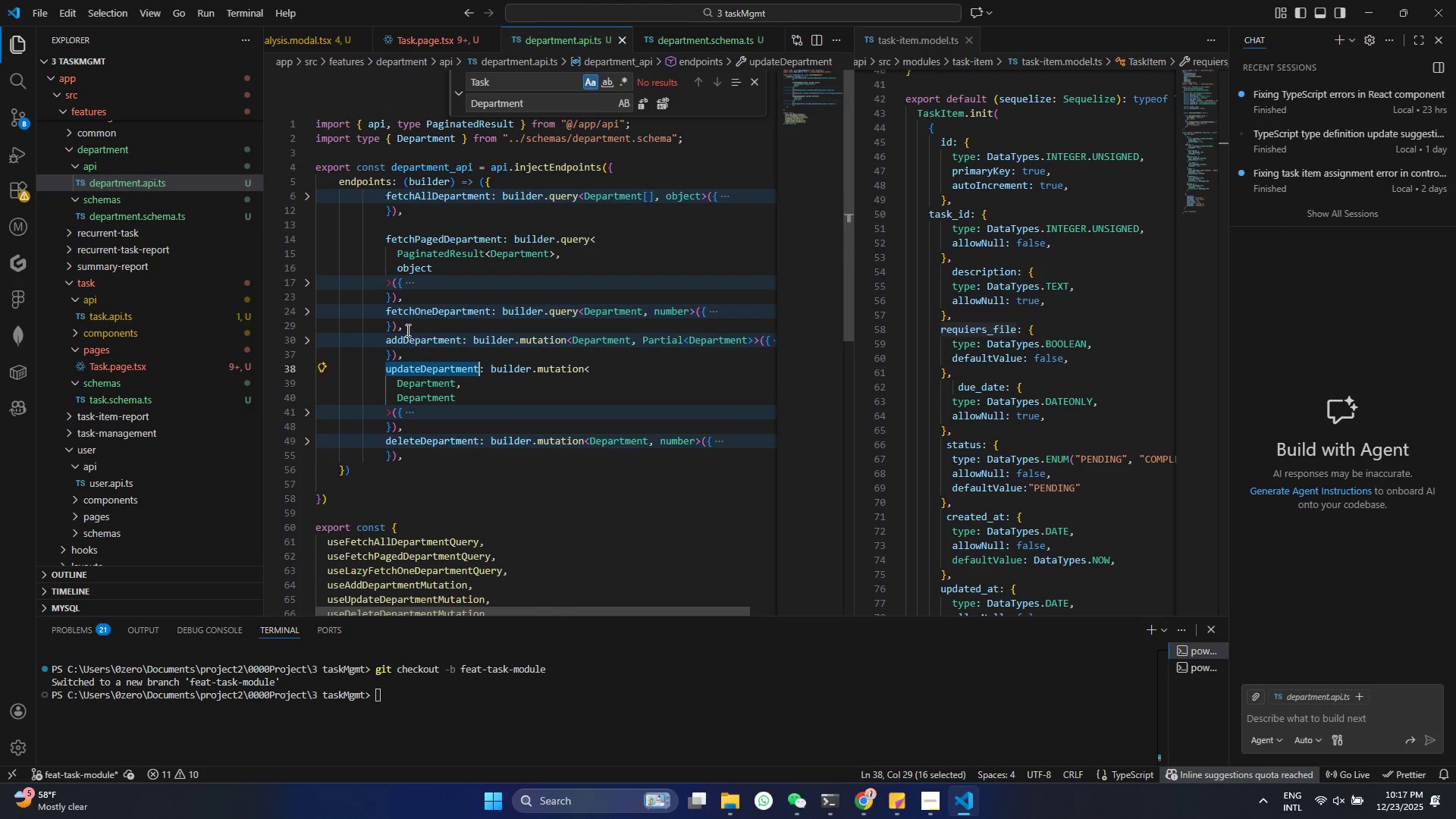 
triple_click([406, 330])
 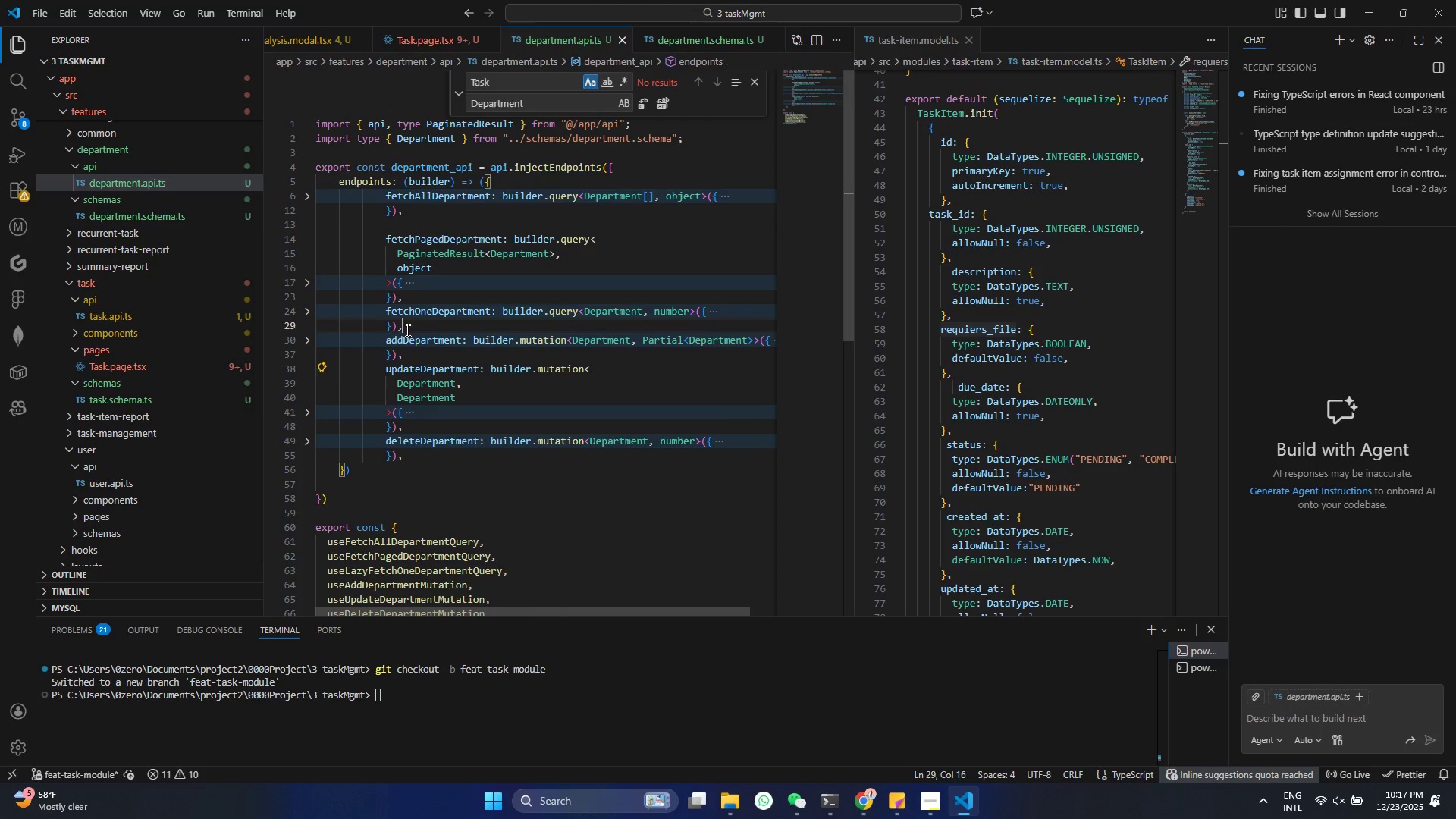 
triple_click([406, 330])
 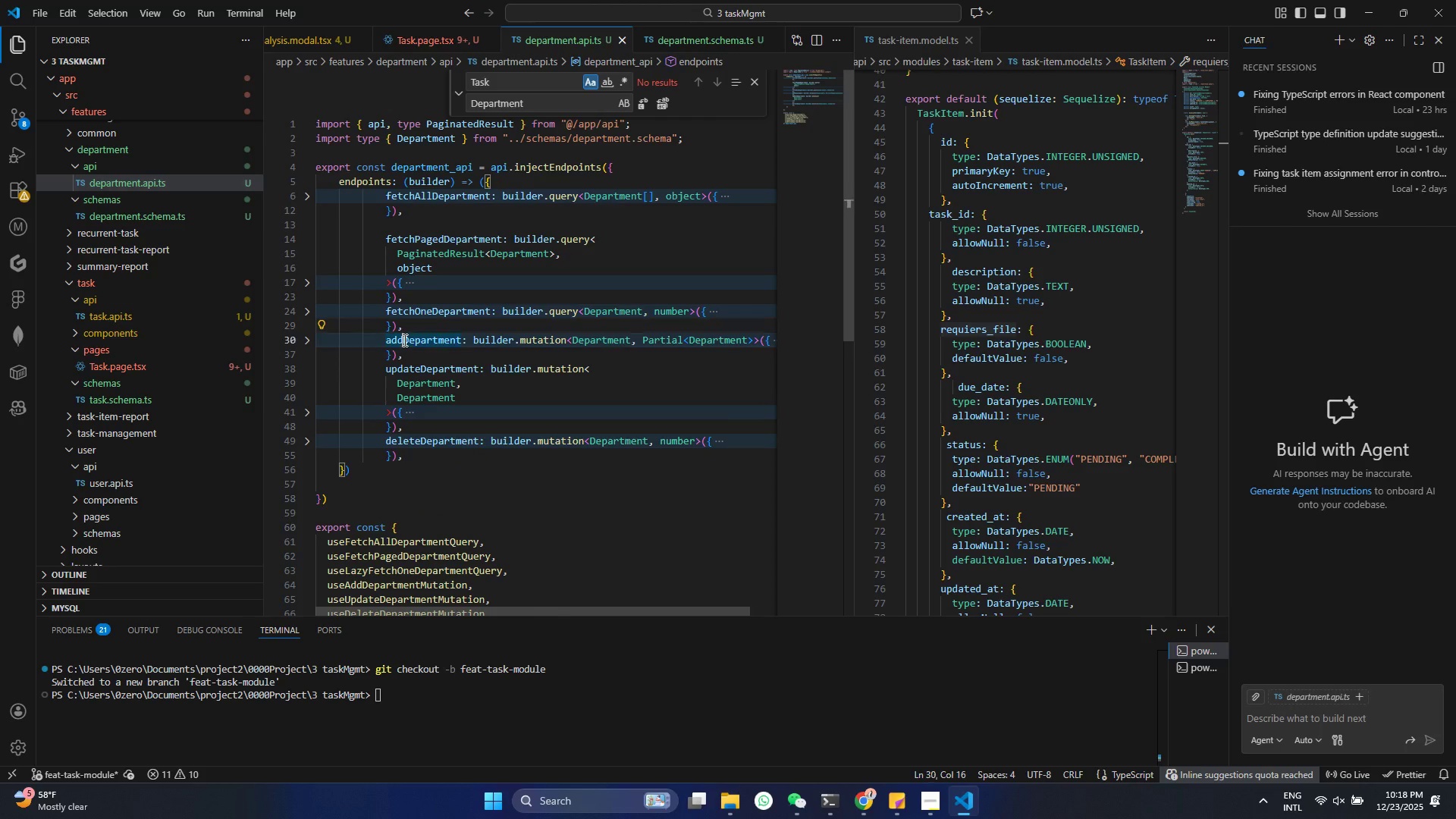 
double_click([403, 340])
 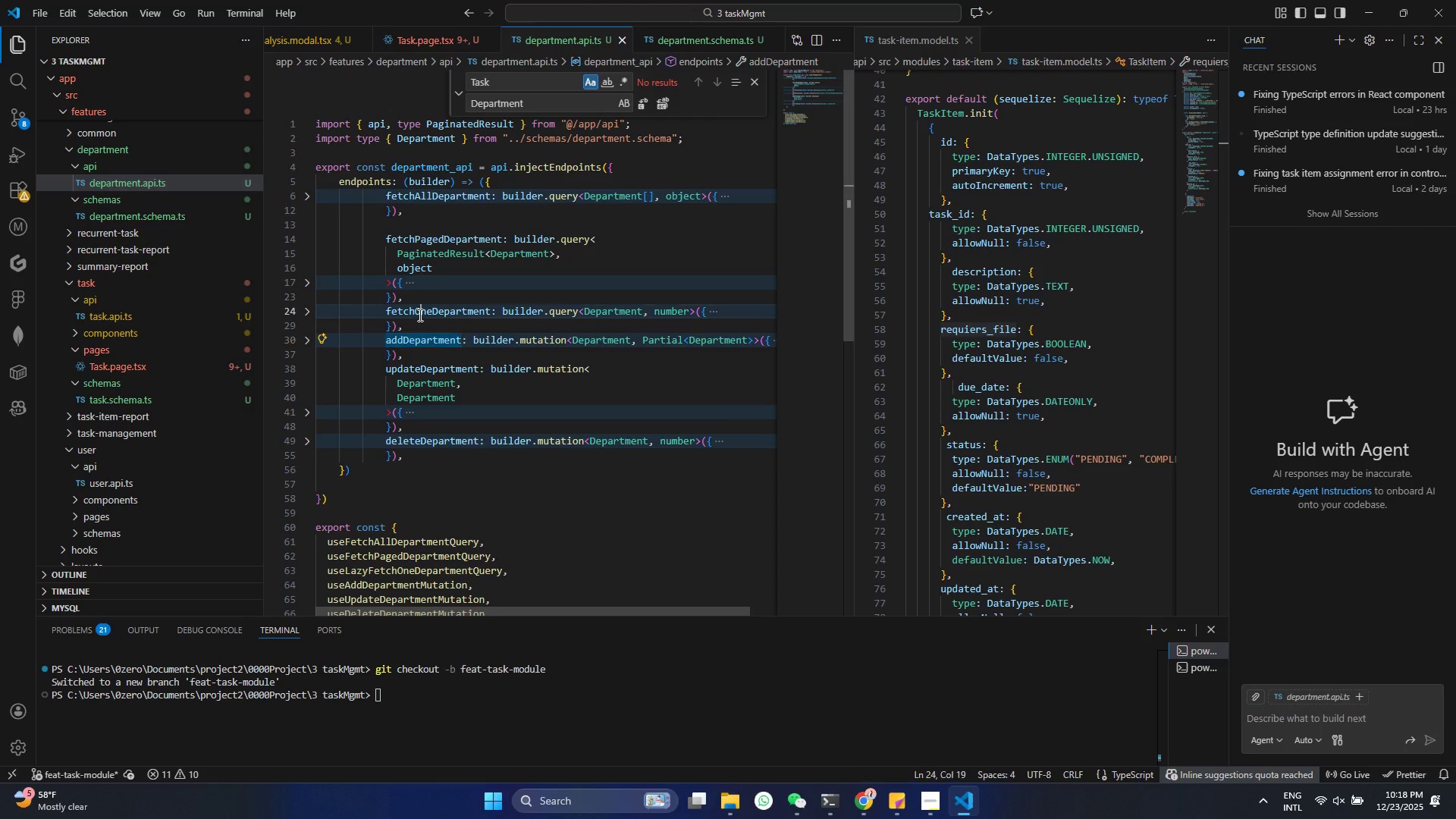 
triple_click([419, 315])
 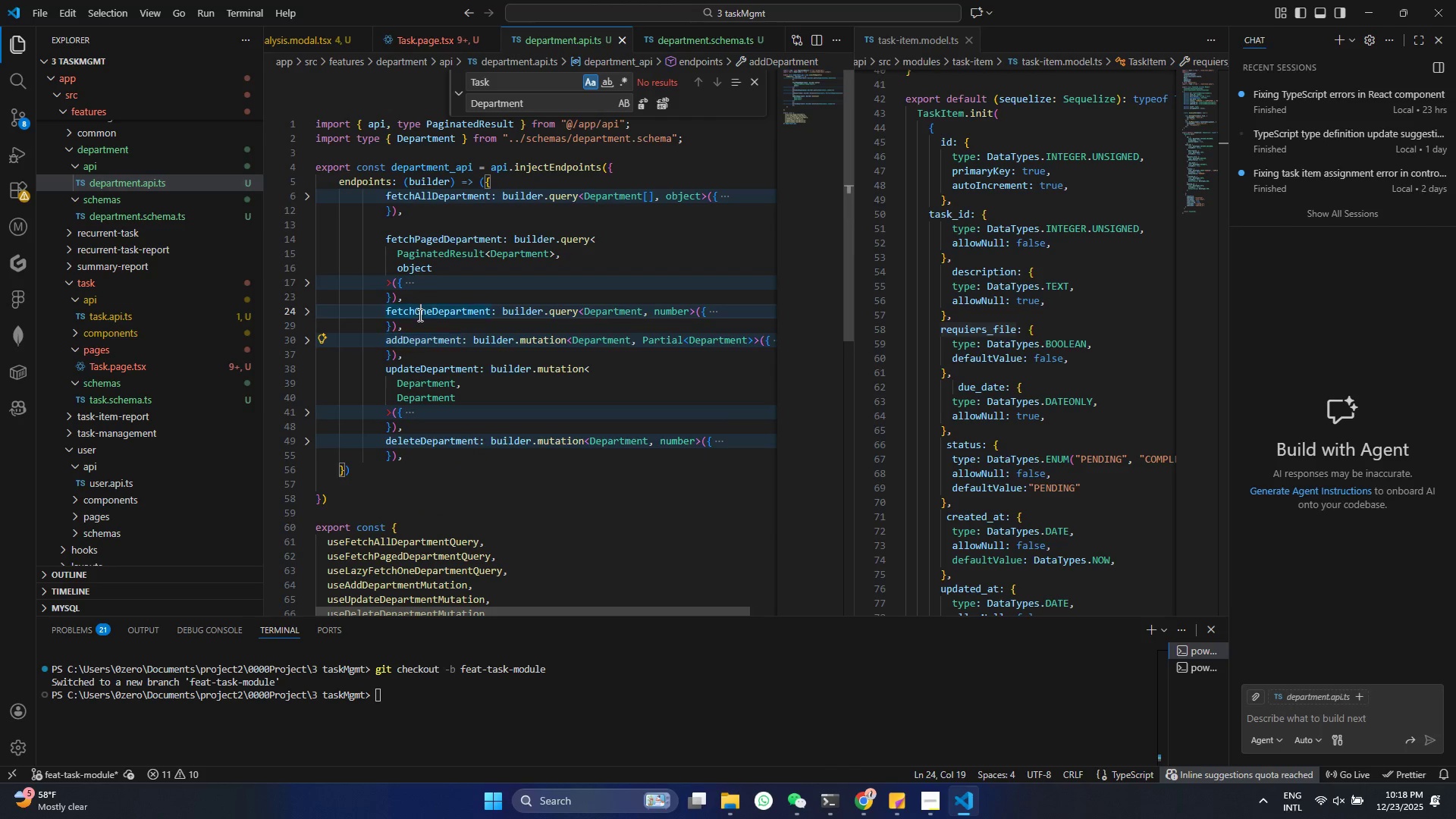 
triple_click([419, 315])
 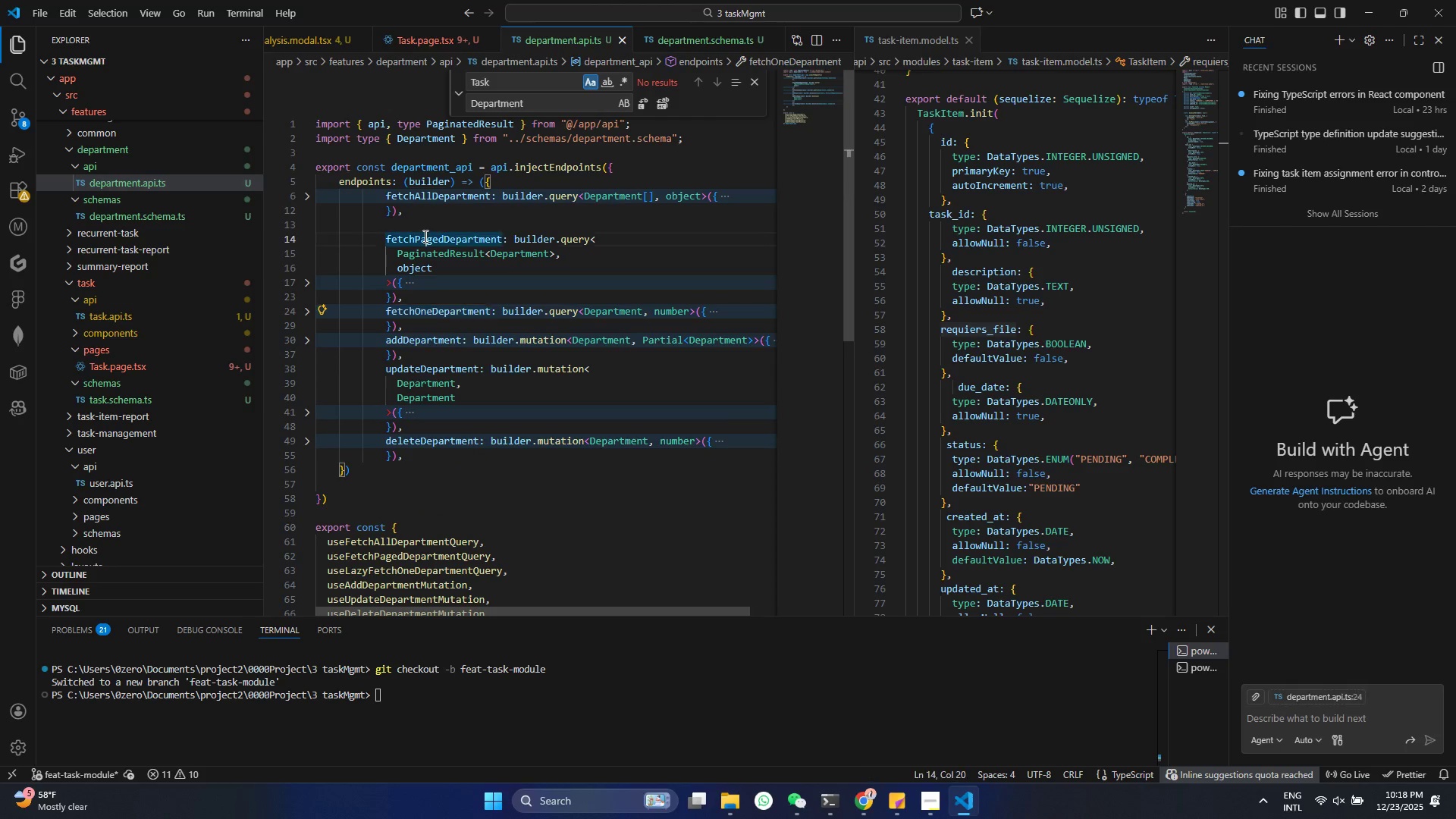 
double_click([424, 236])
 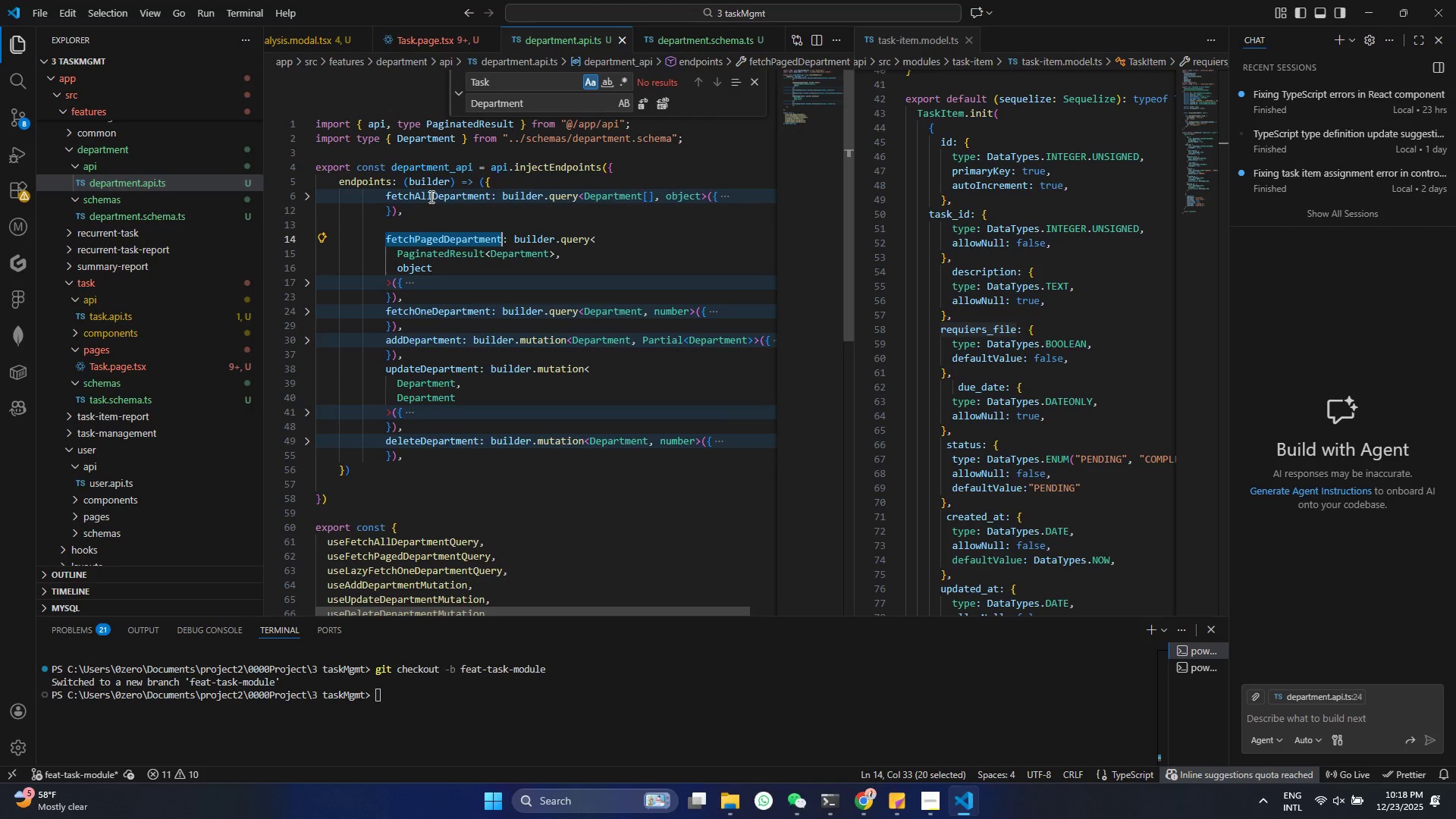 
triple_click([430, 196])
 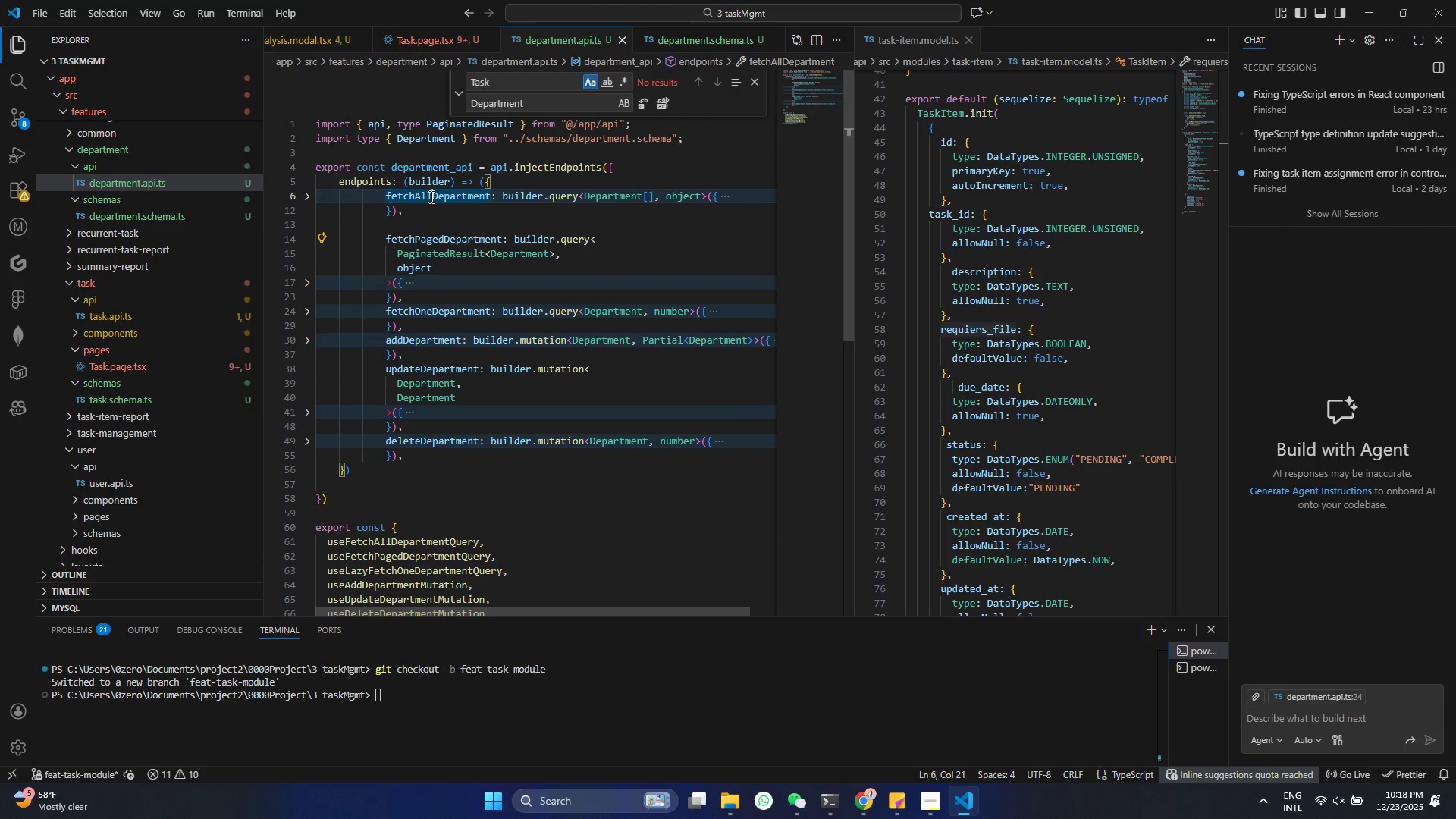 
triple_click([430, 196])
 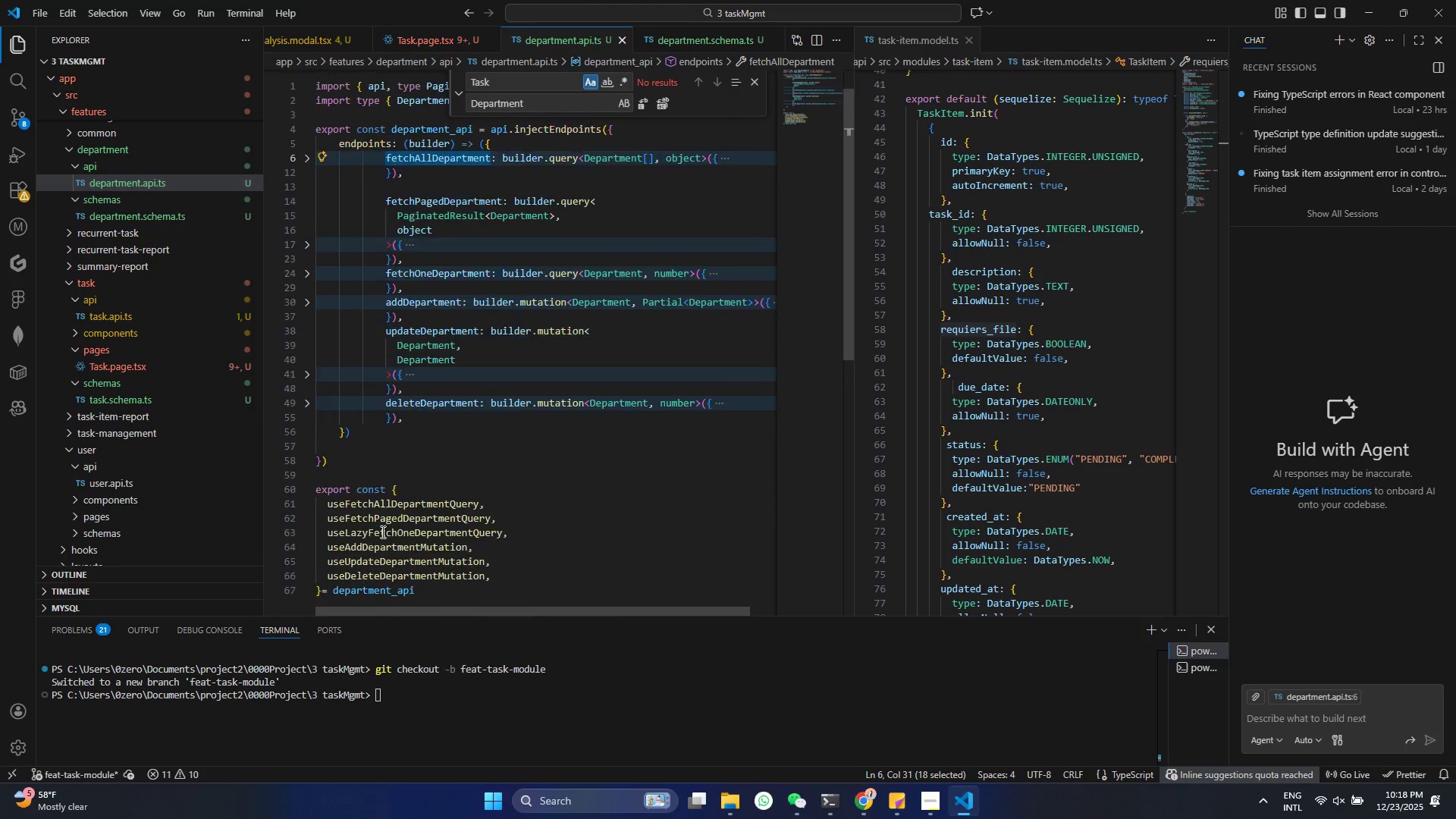 
scroll: coordinate [381, 532], scroll_direction: down, amount: 2.0
 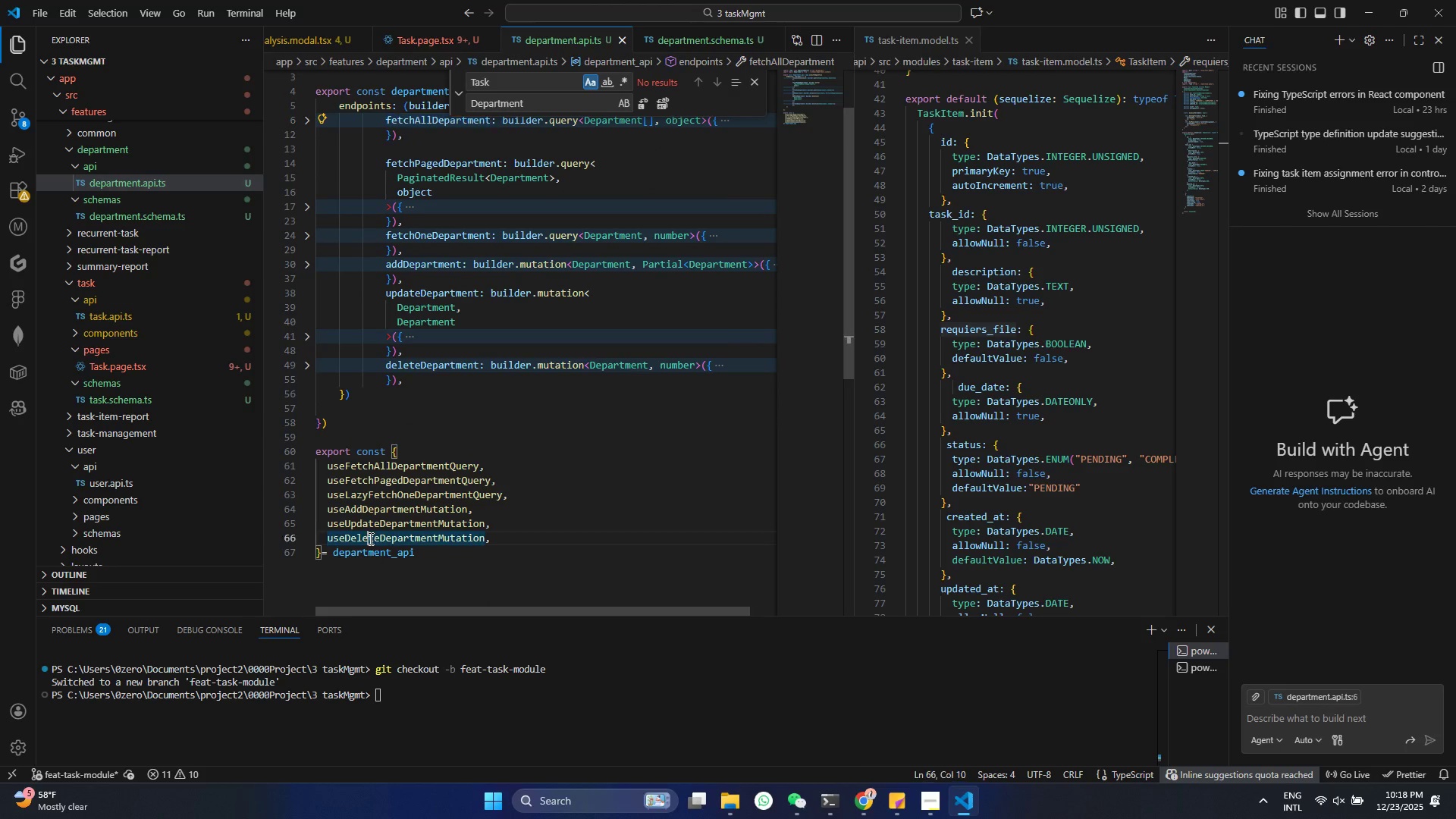 
double_click([369, 538])
 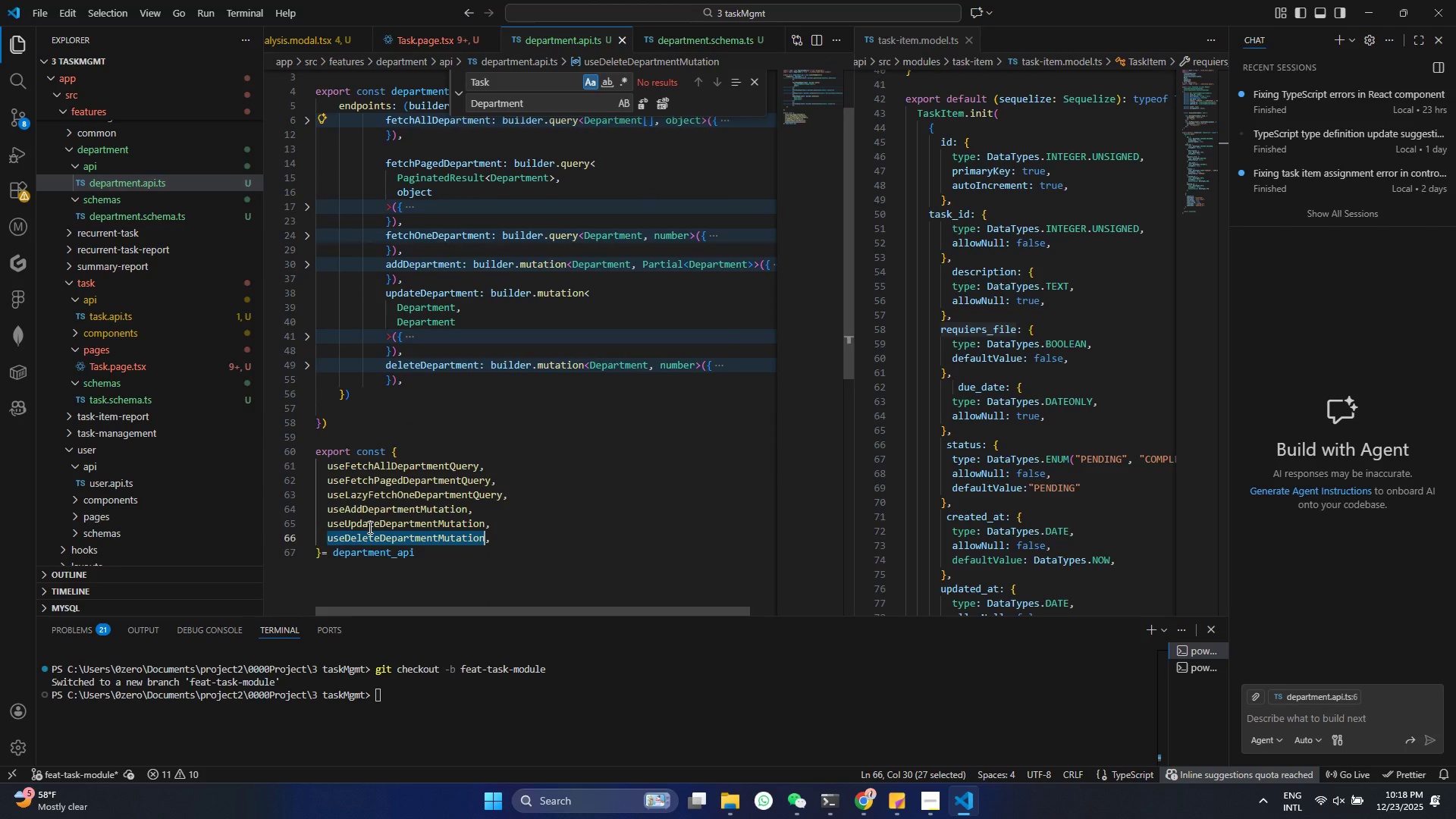 
triple_click([369, 527])
 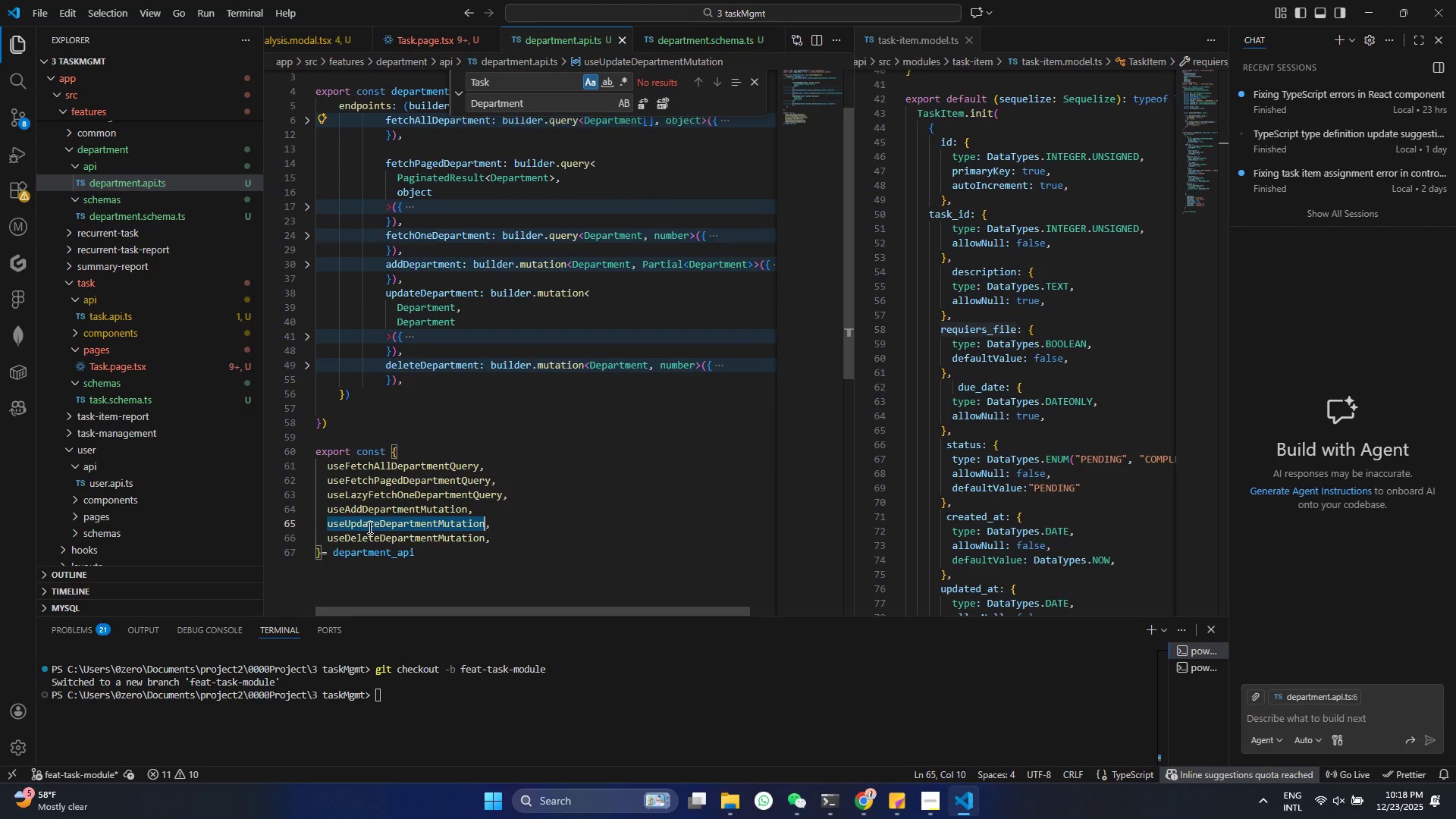 
triple_click([369, 527])
 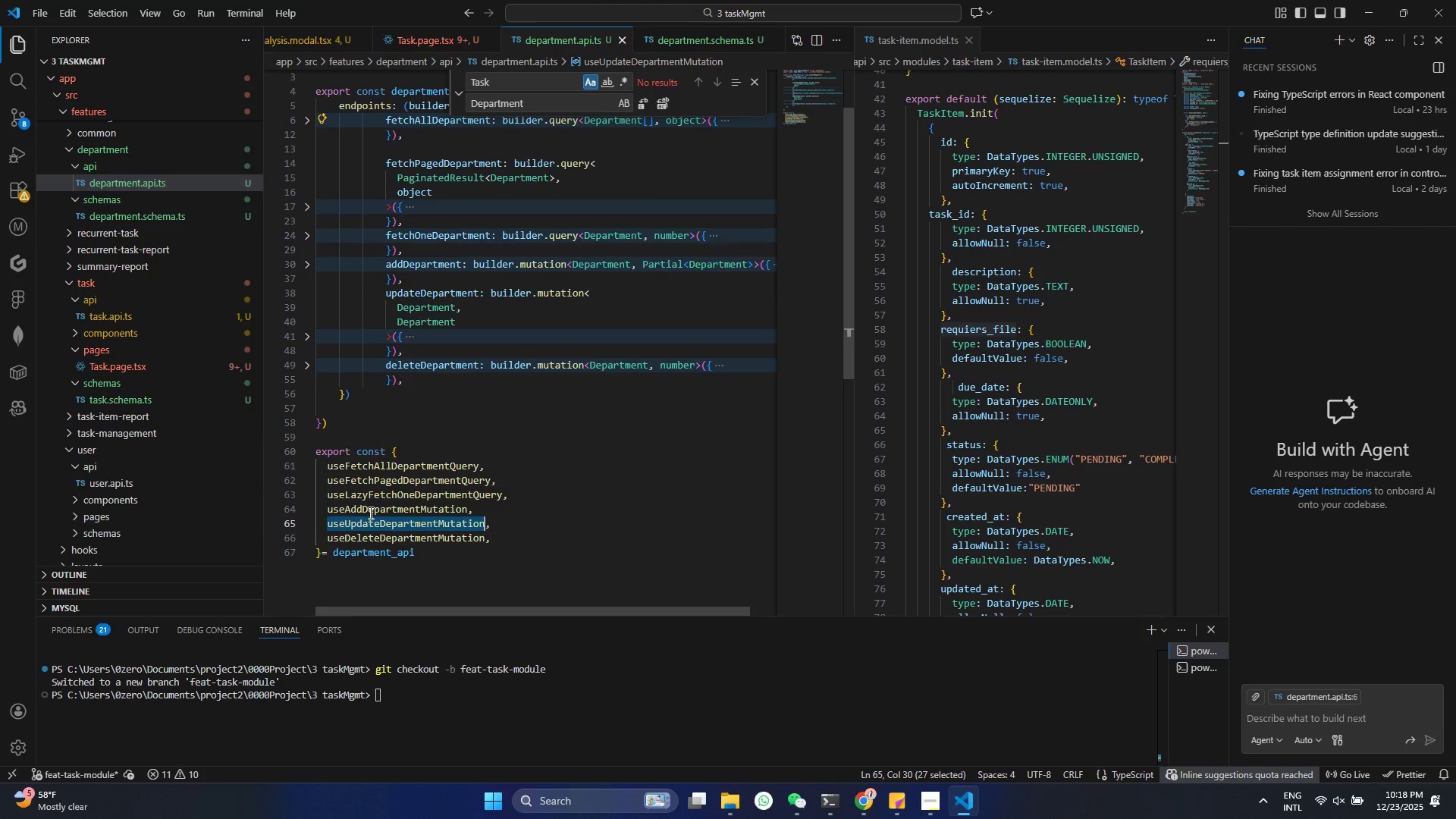 
triple_click([369, 513])
 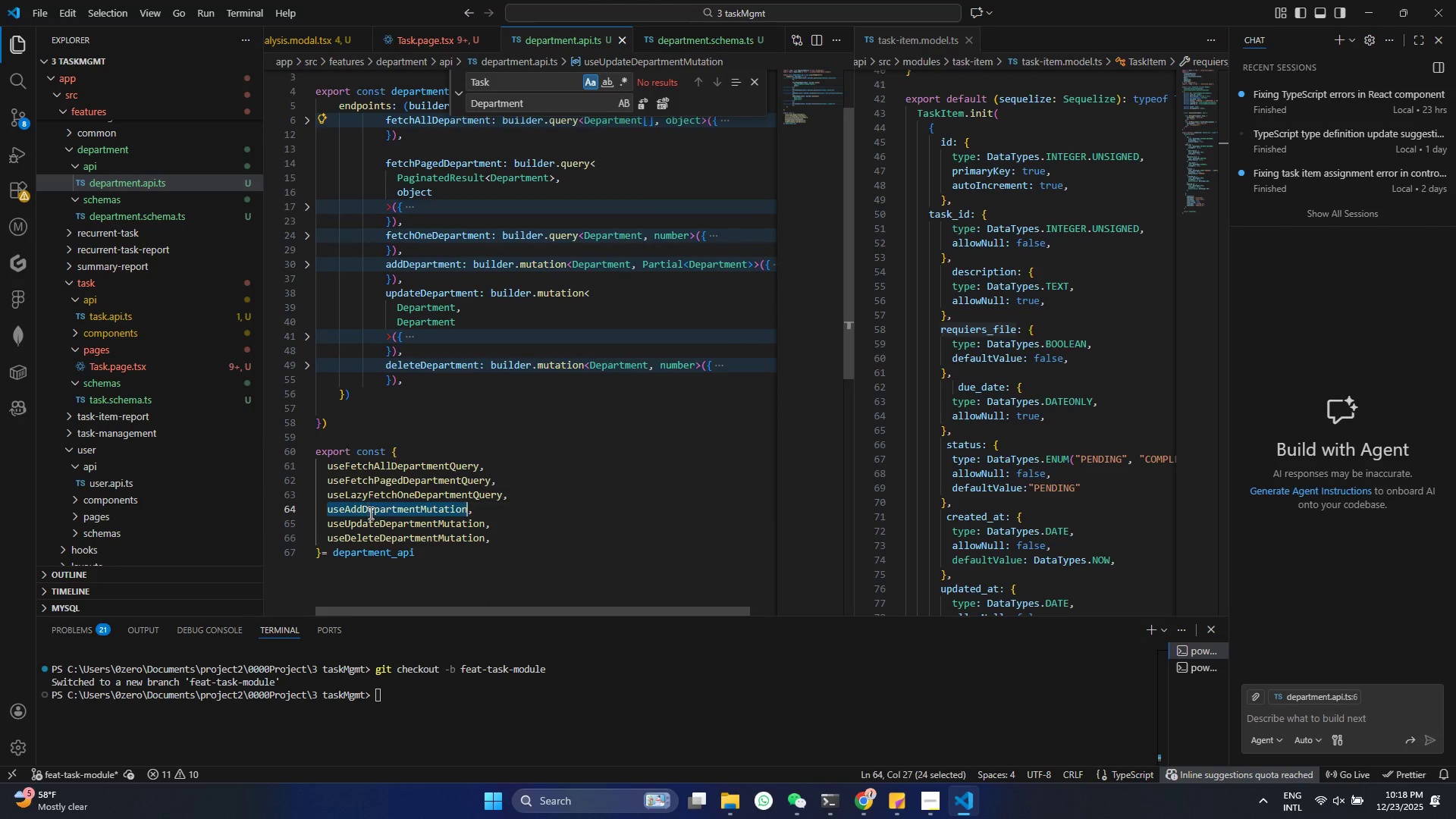 
triple_click([369, 513])
 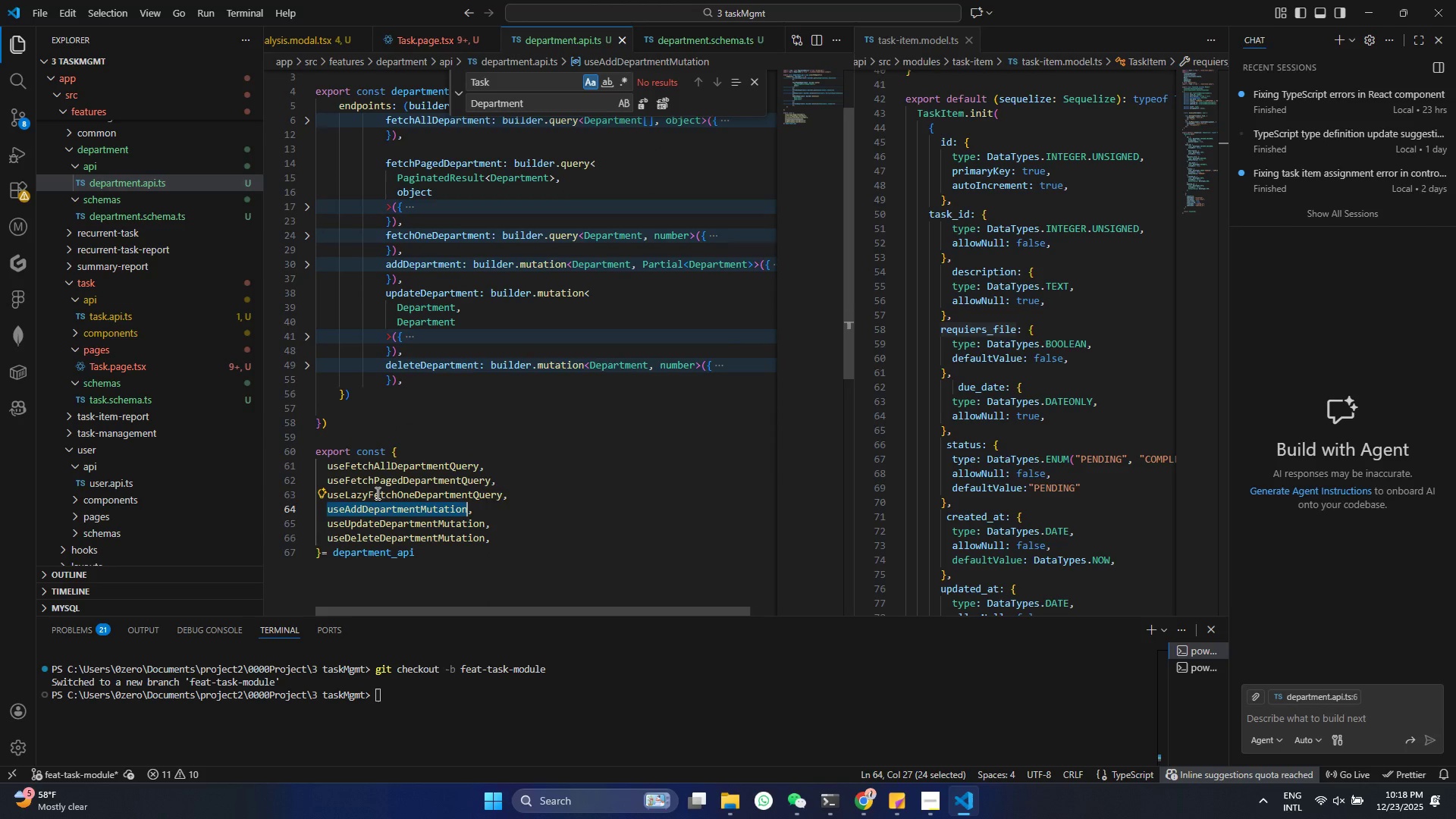 
triple_click([376, 493])
 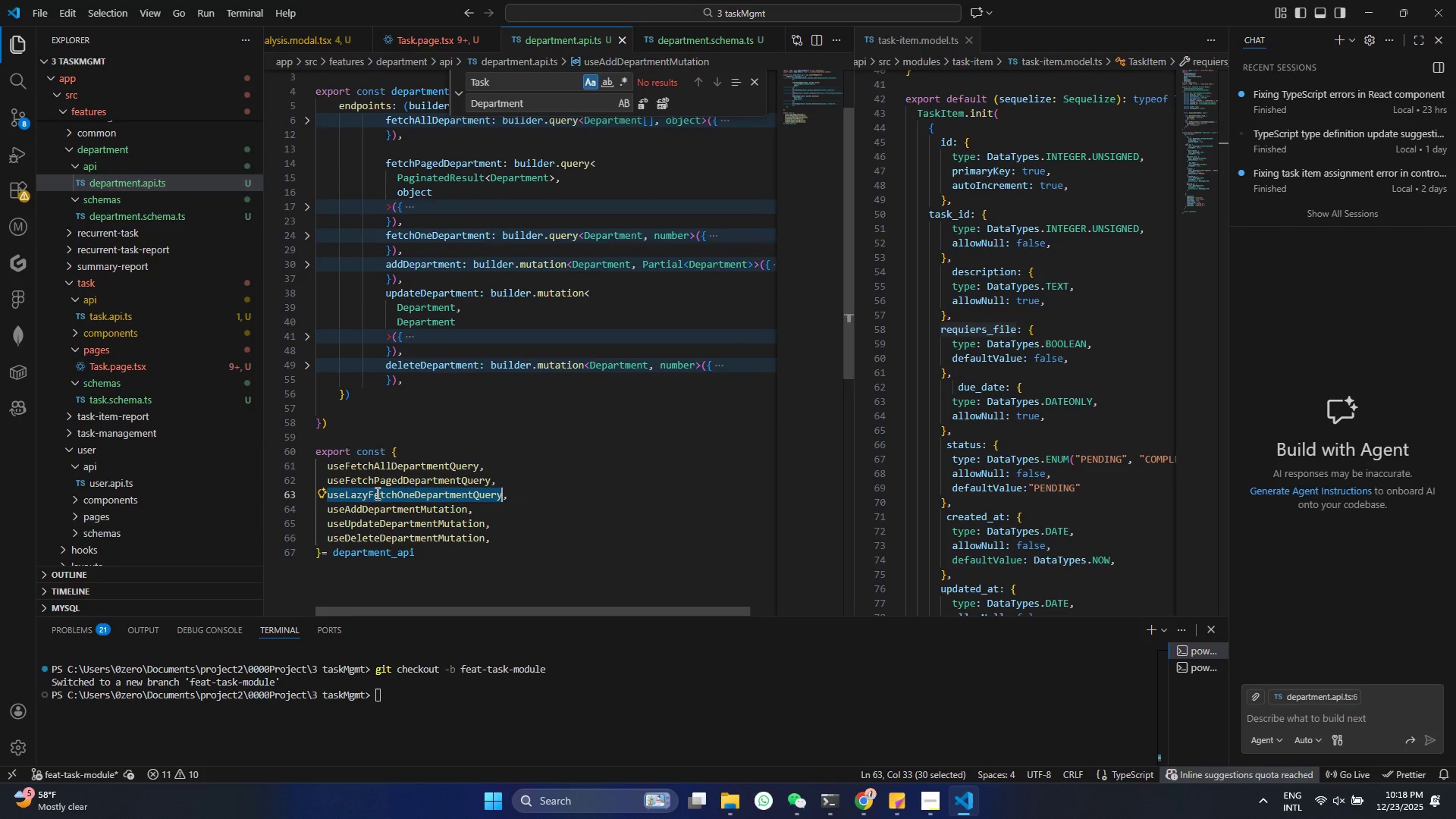 
triple_click([376, 493])
 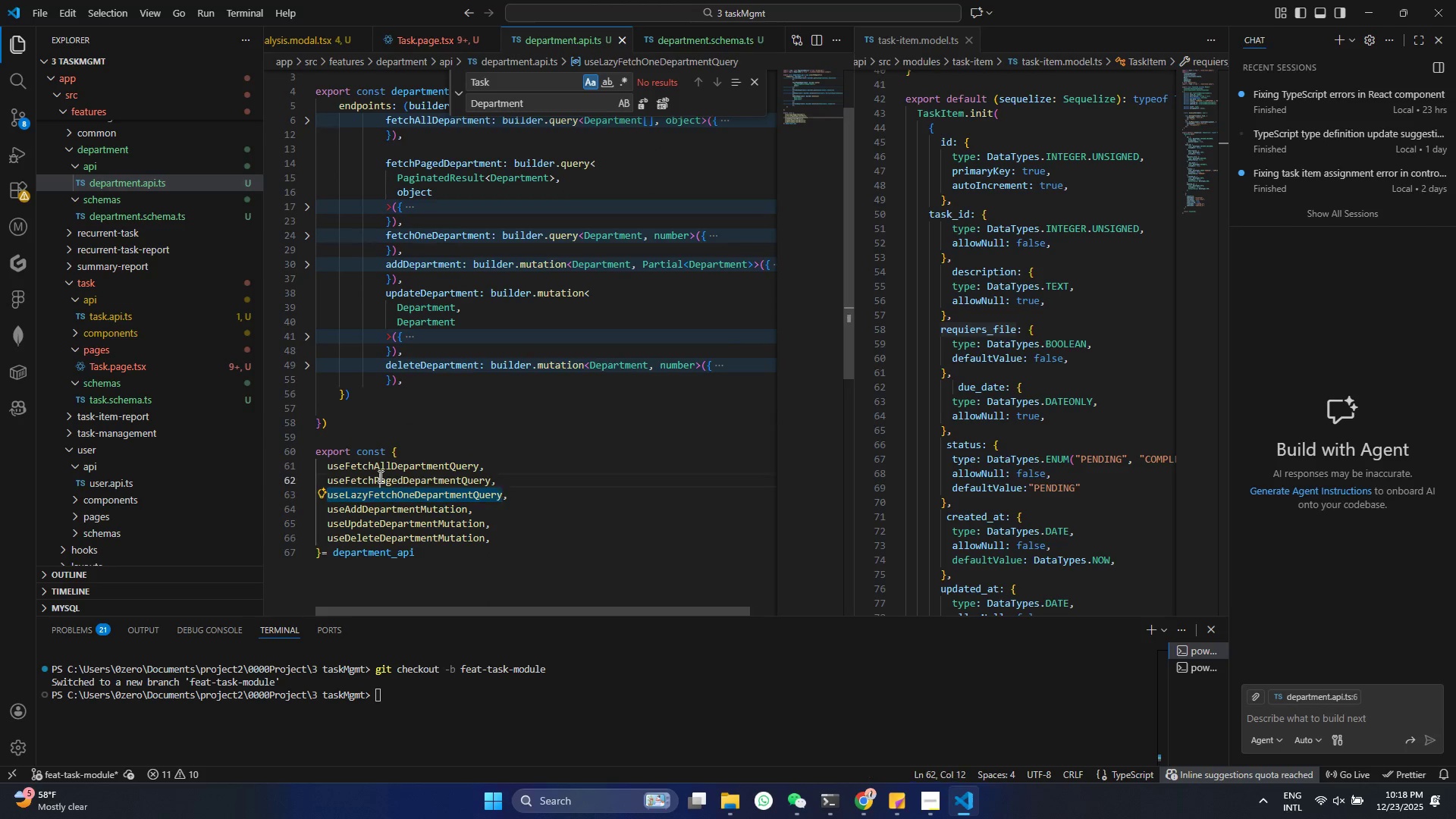 
triple_click([379, 476])
 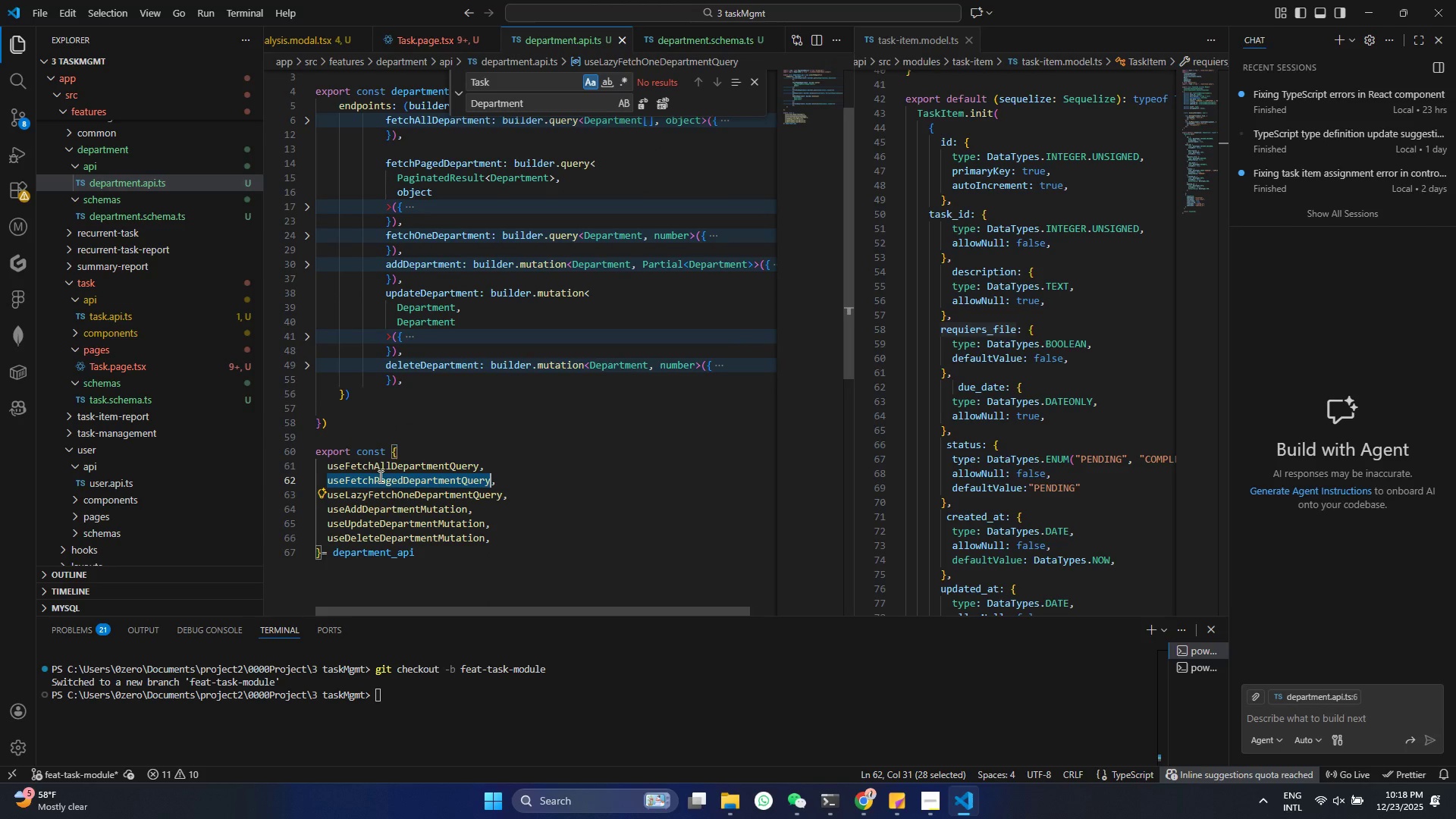 
triple_click([379, 476])
 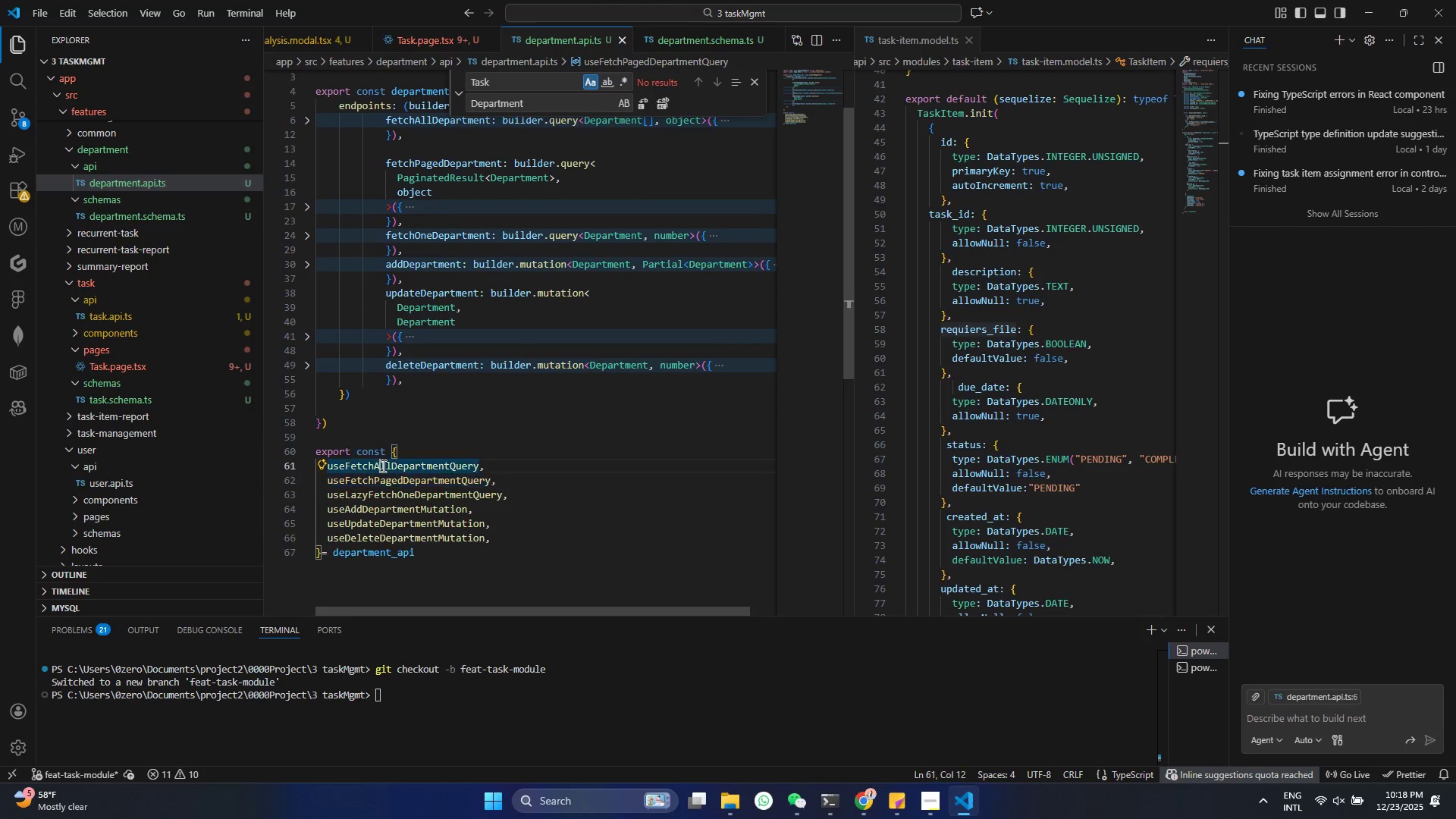 
triple_click([382, 466])
 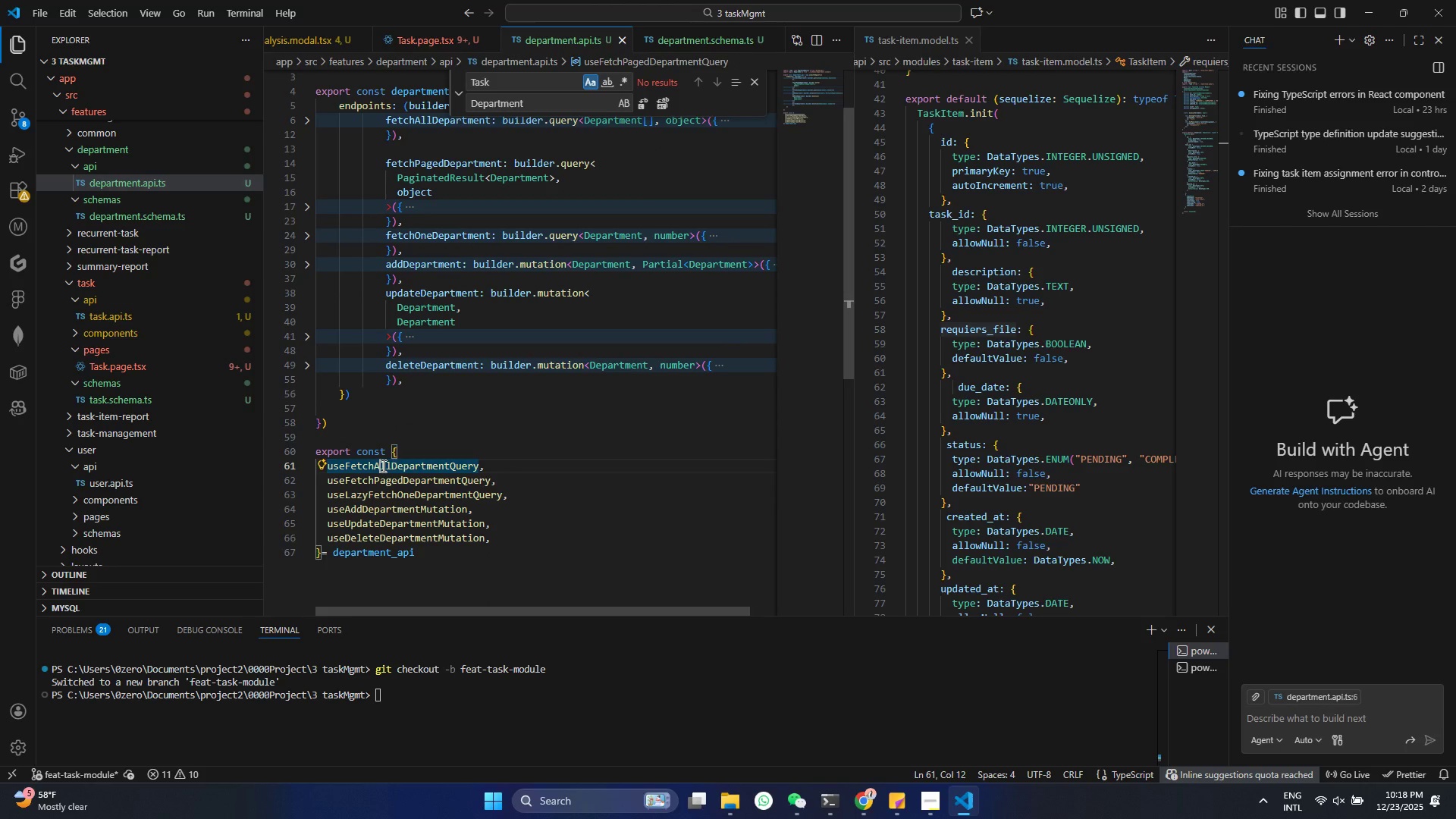 
triple_click([382, 466])
 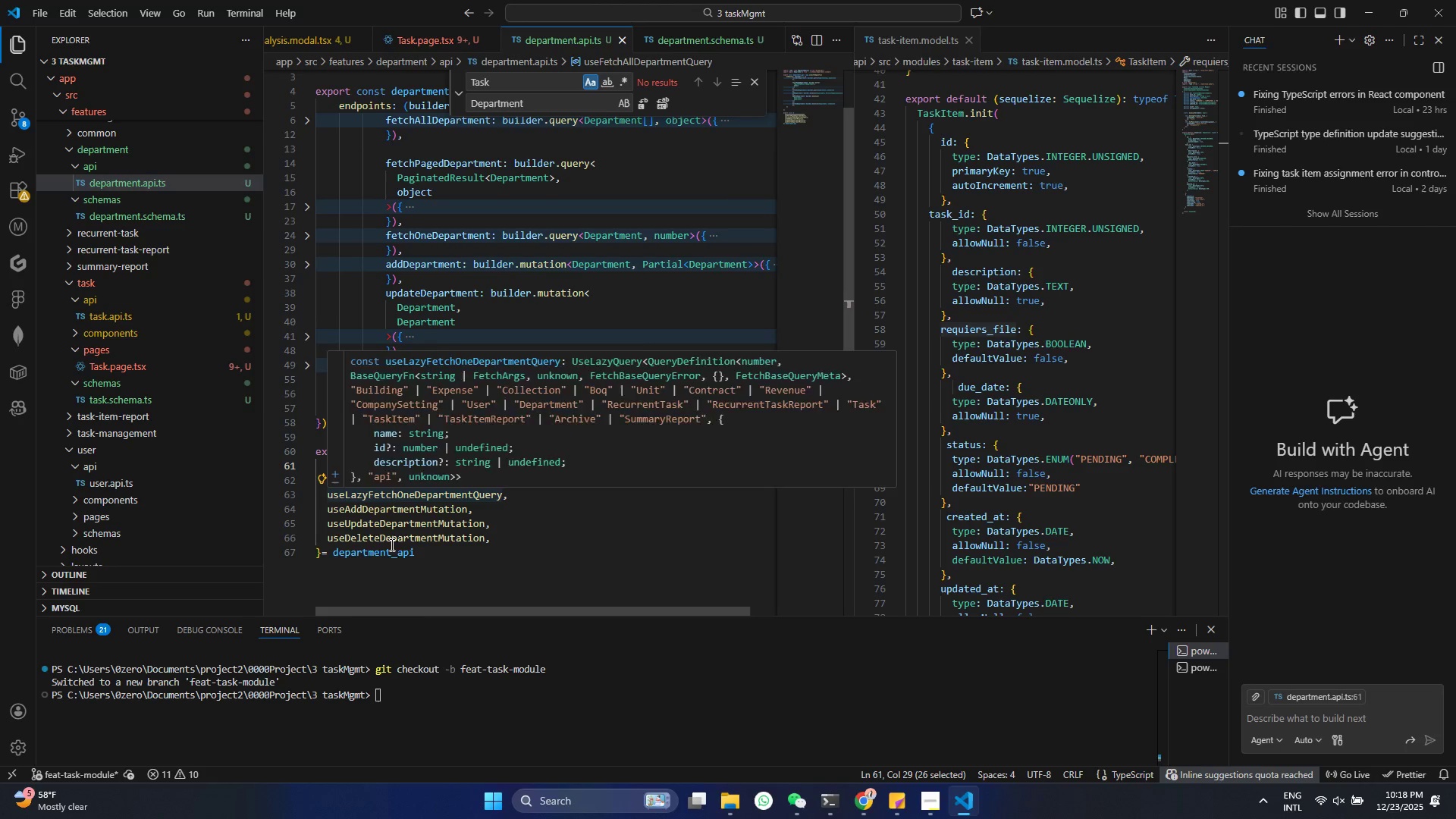 
left_click([452, 534])
 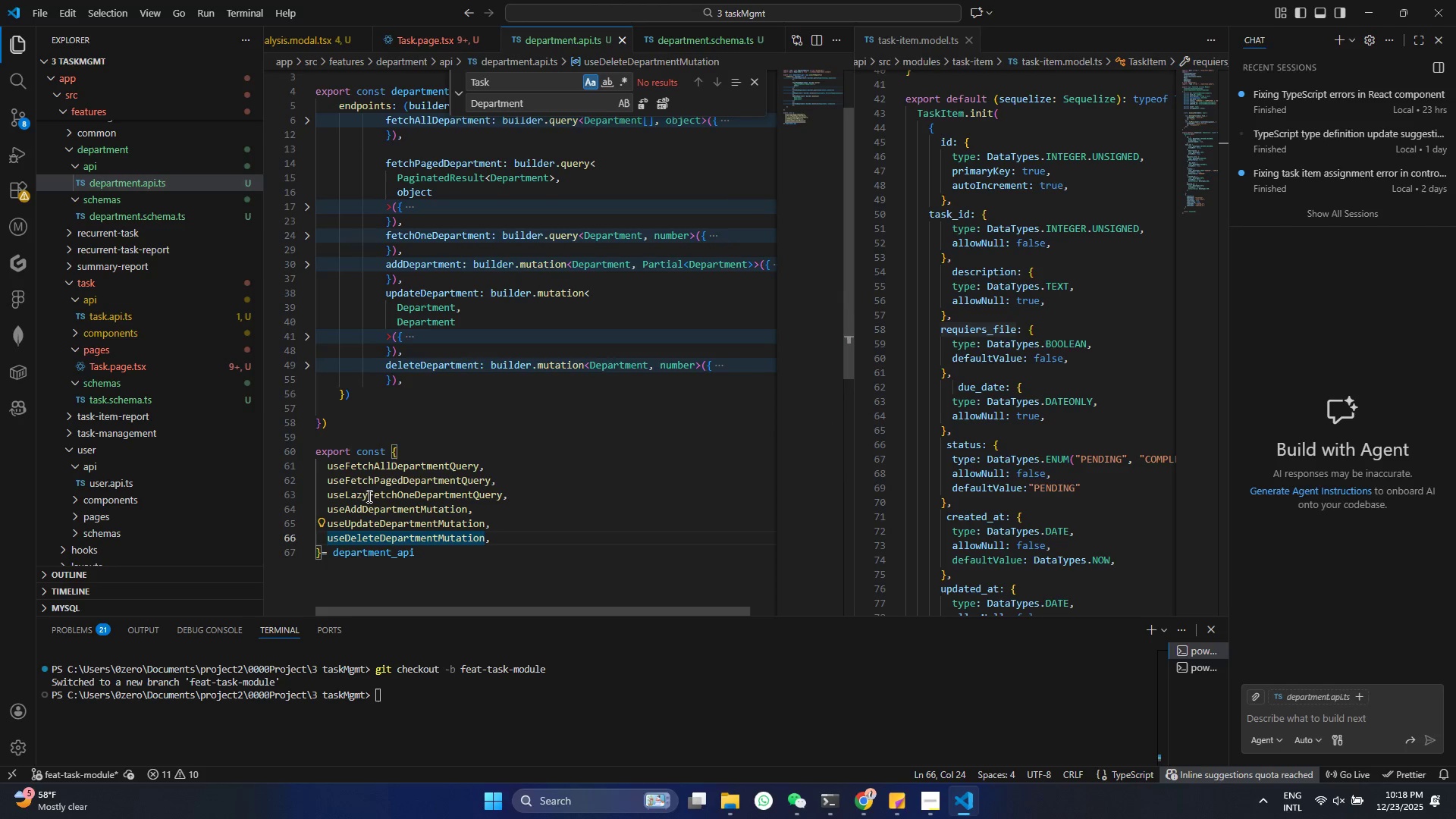 
left_click([368, 496])
 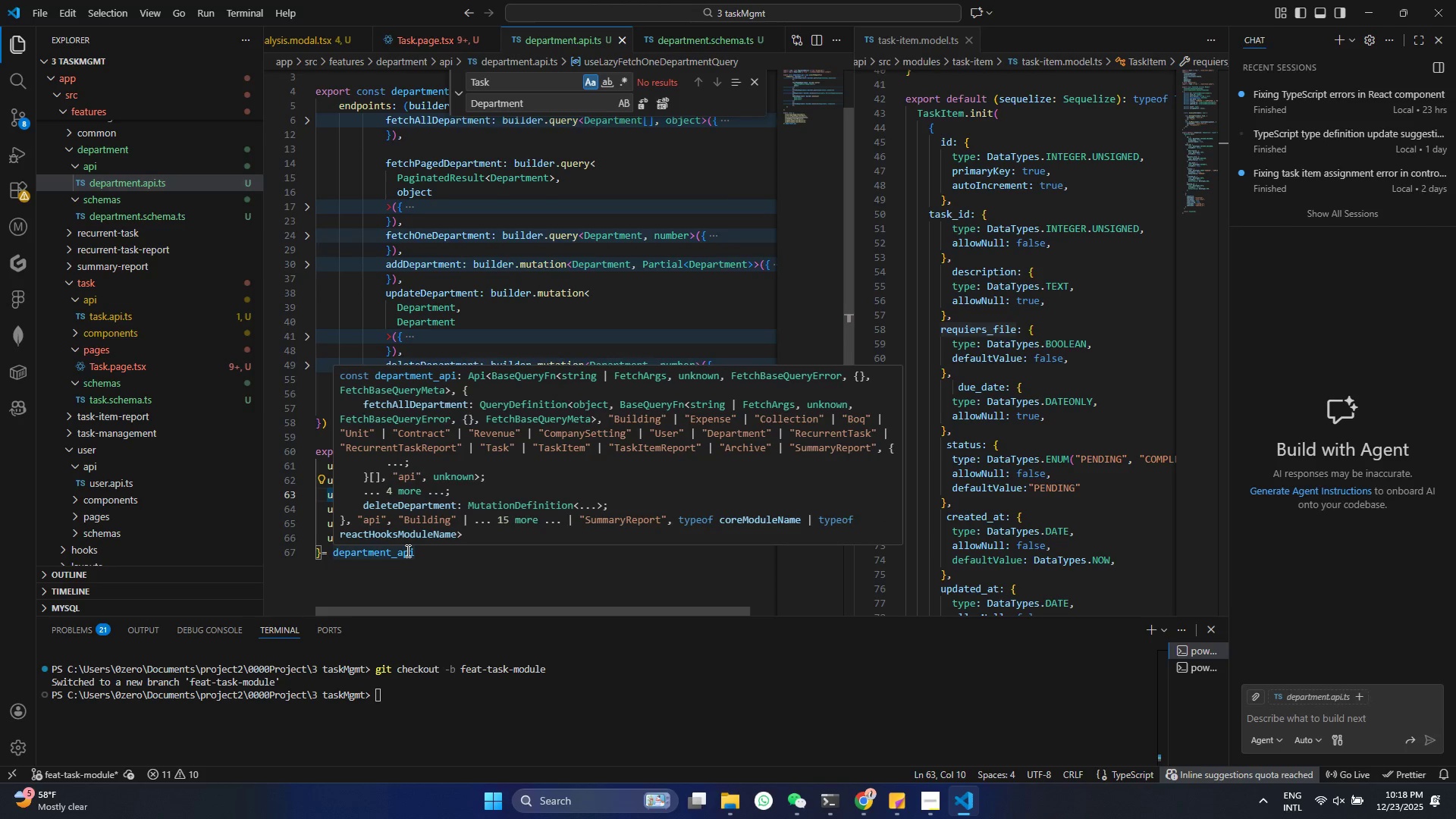 
key(Backspace)
 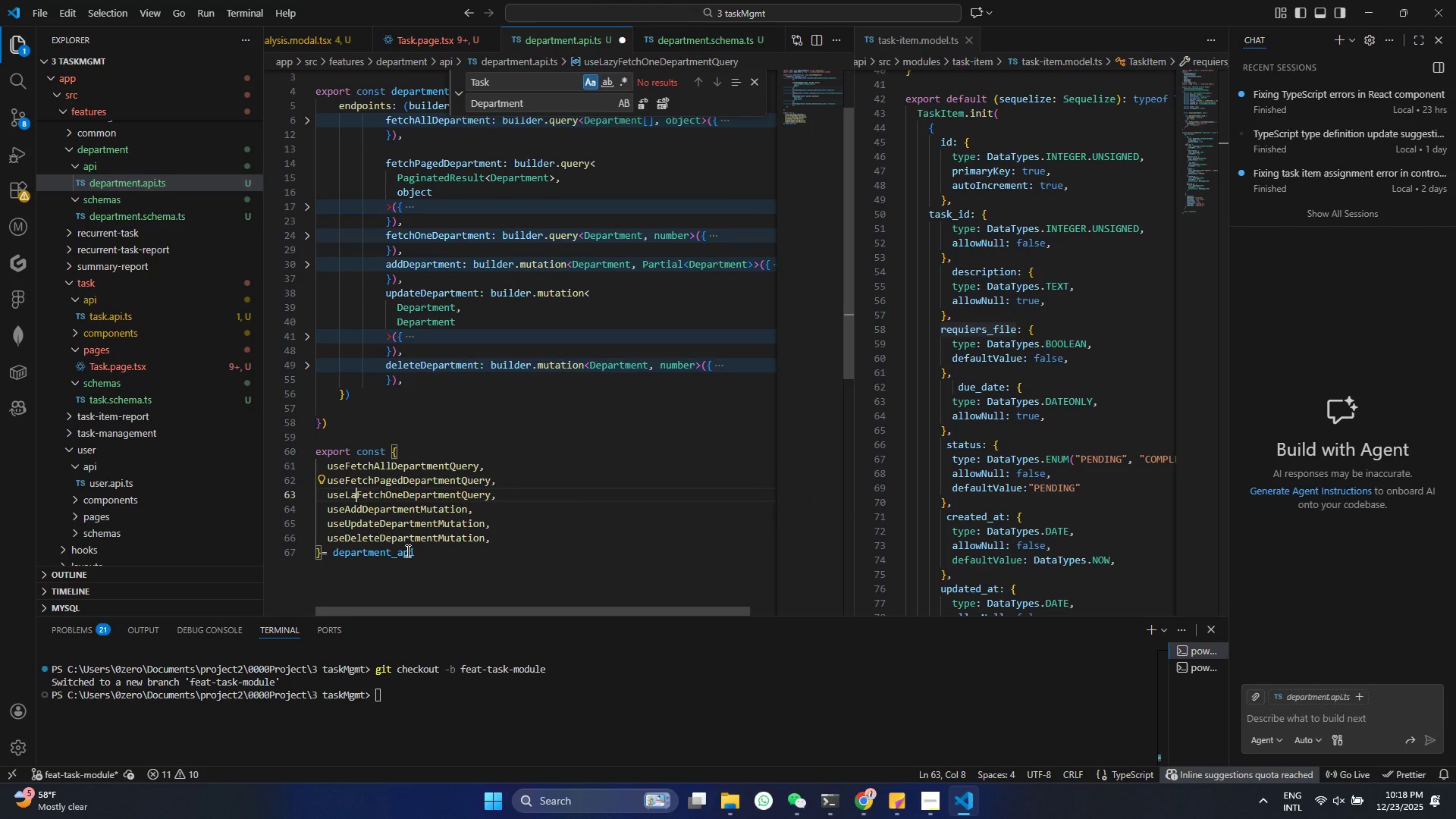 
key(Backspace)
 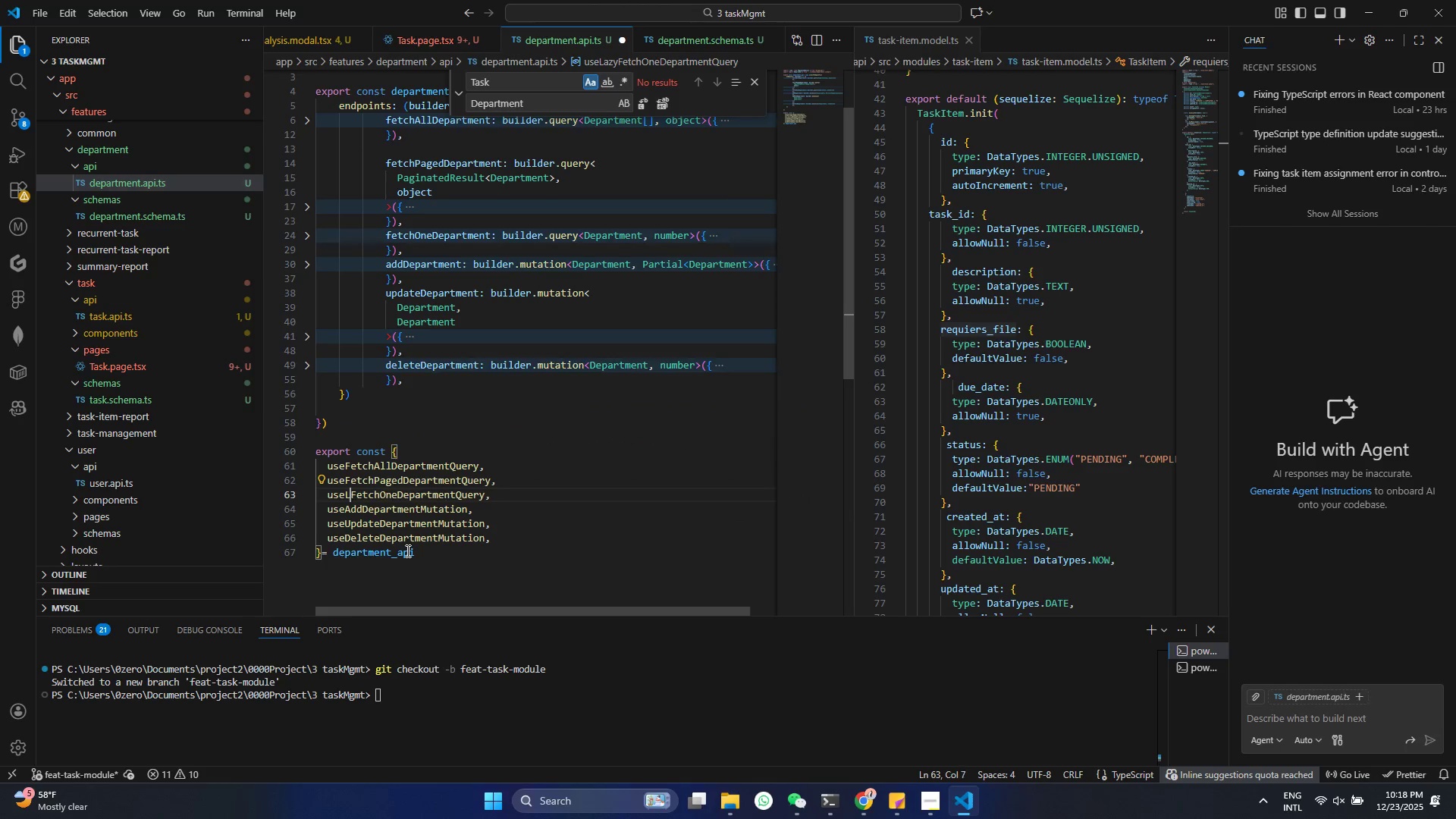 
key(Backspace)
 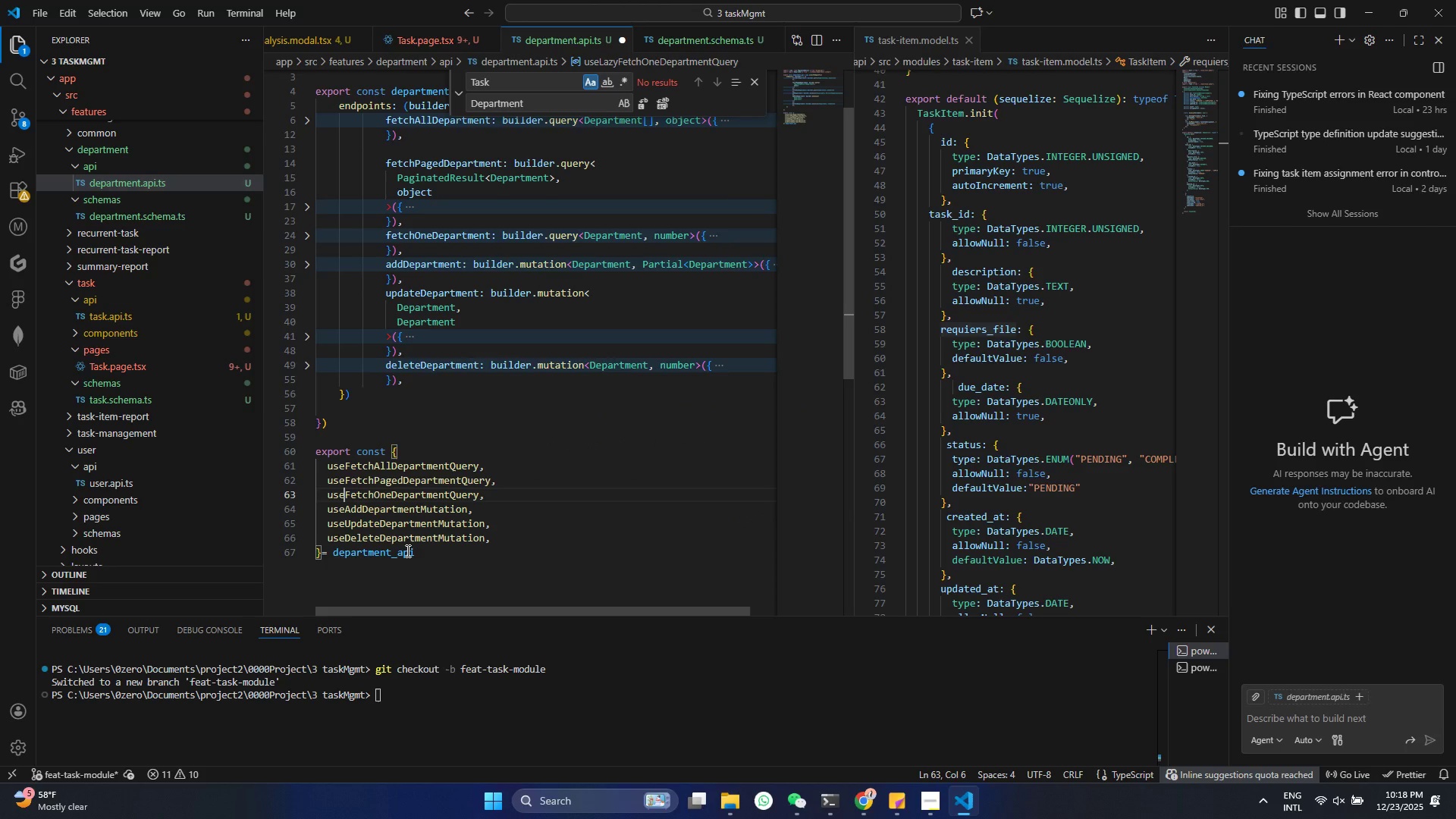 
key(Backspace)
 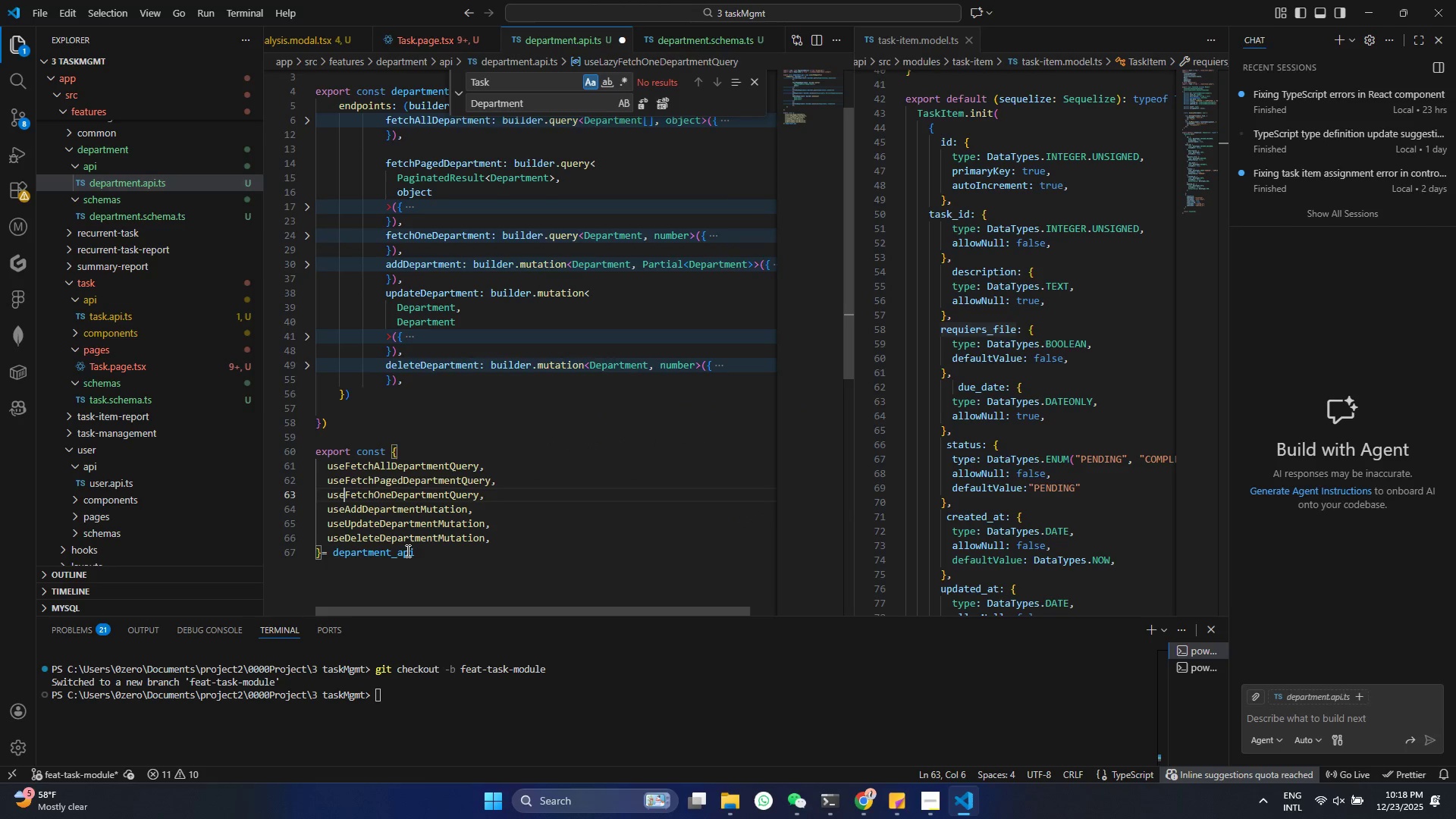 
key(Control+ControlLeft)
 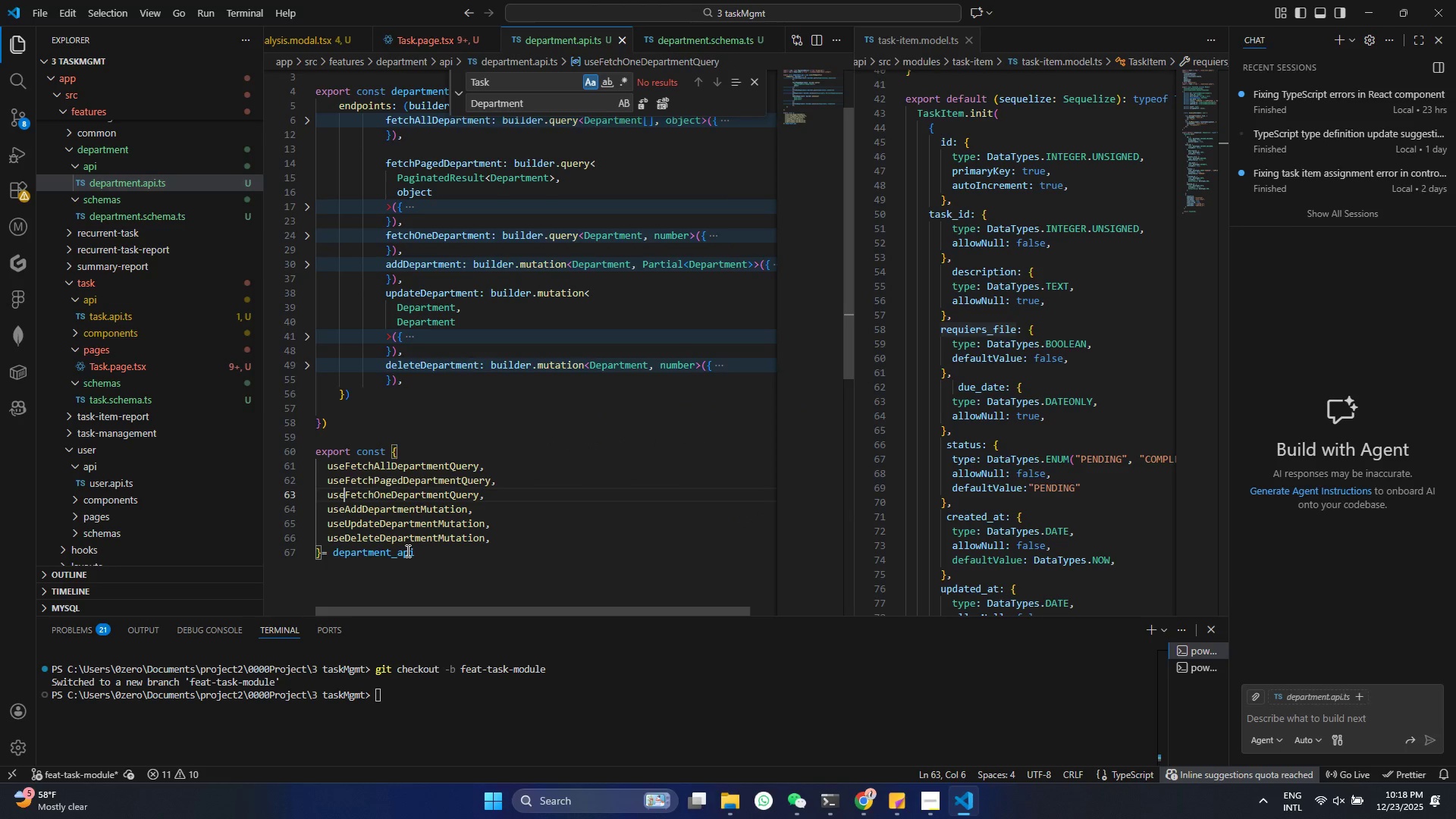 
key(Control+S)
 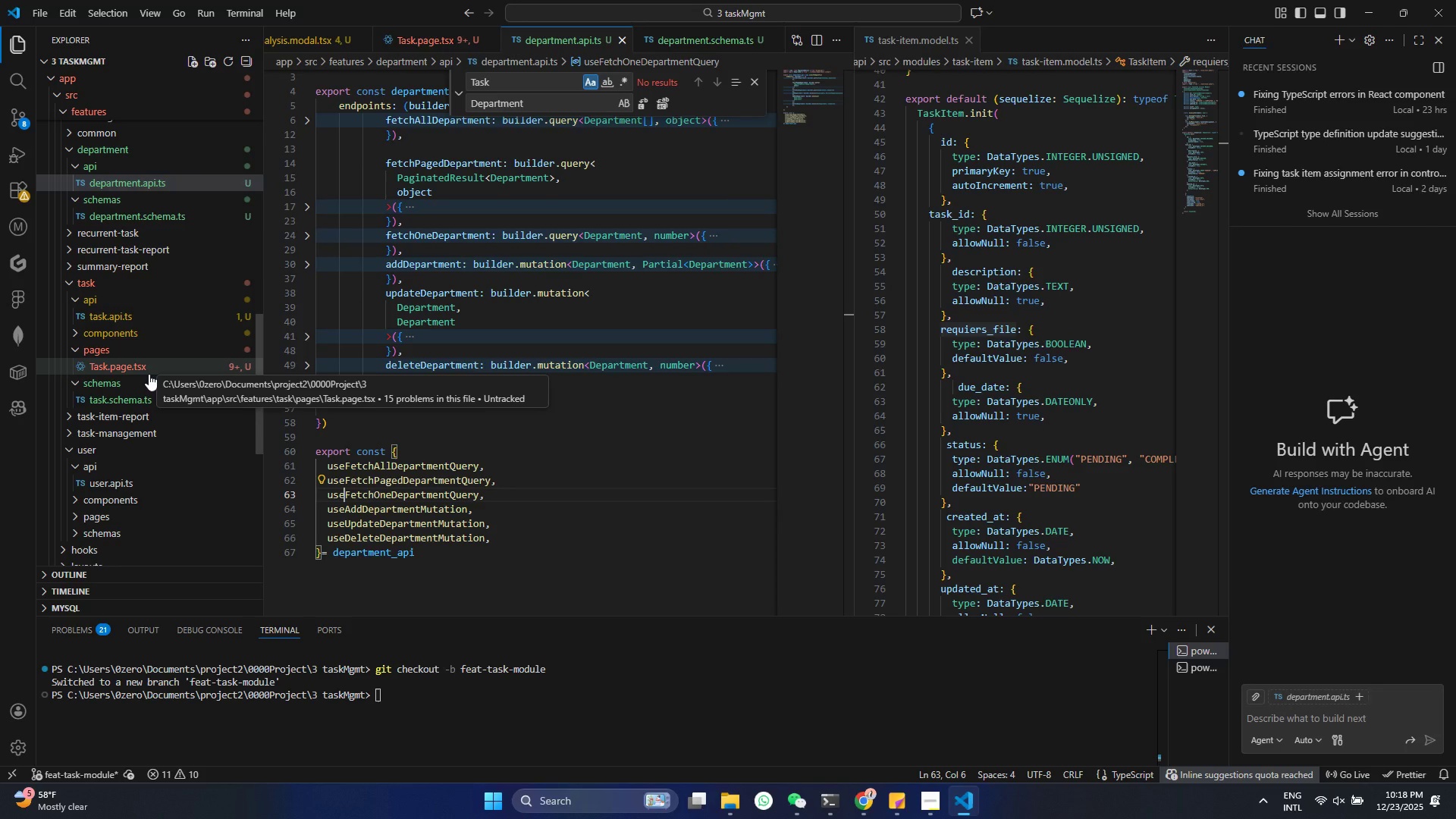 
wait(11.94)
 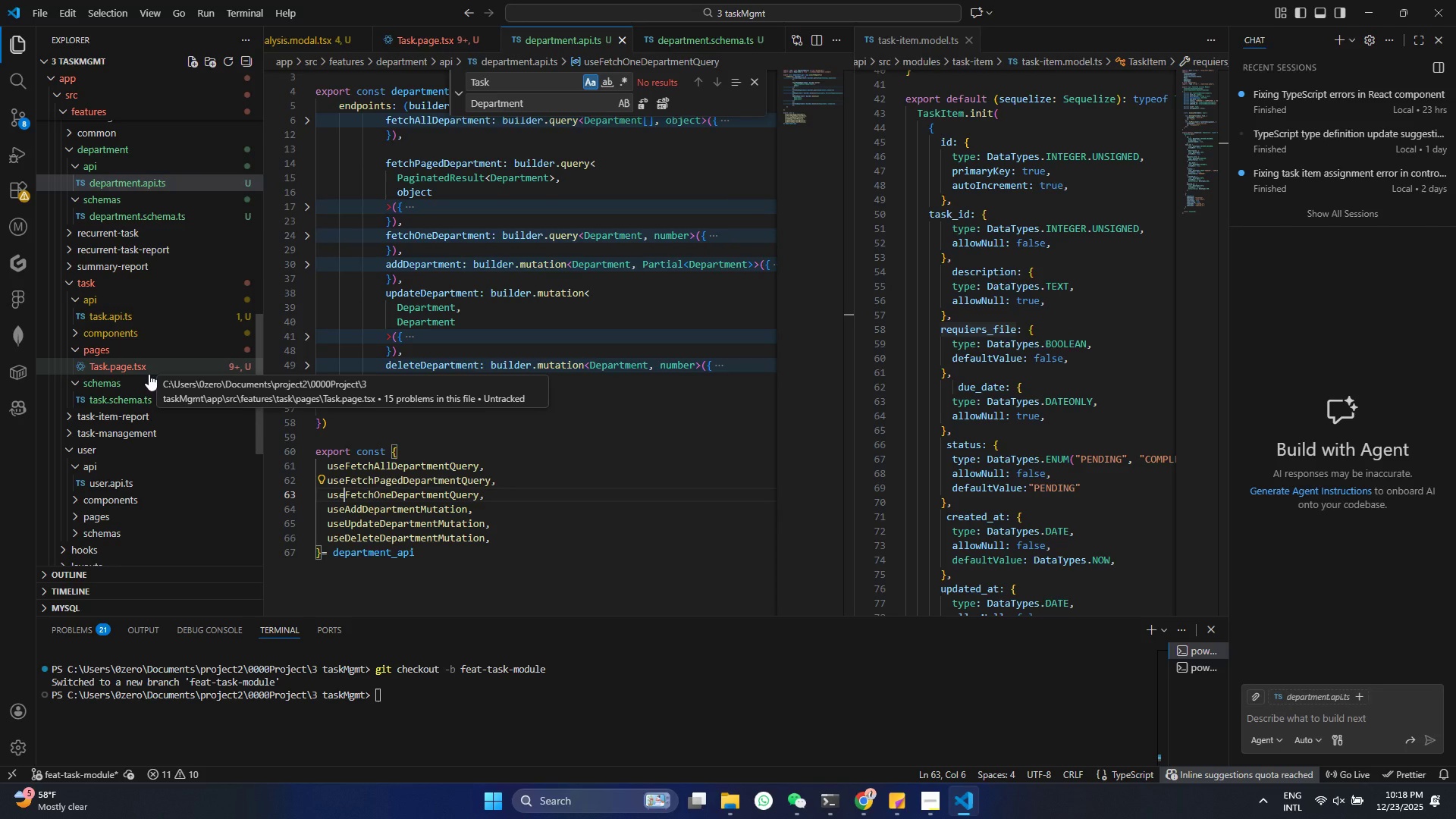 
left_click([136, 316])
 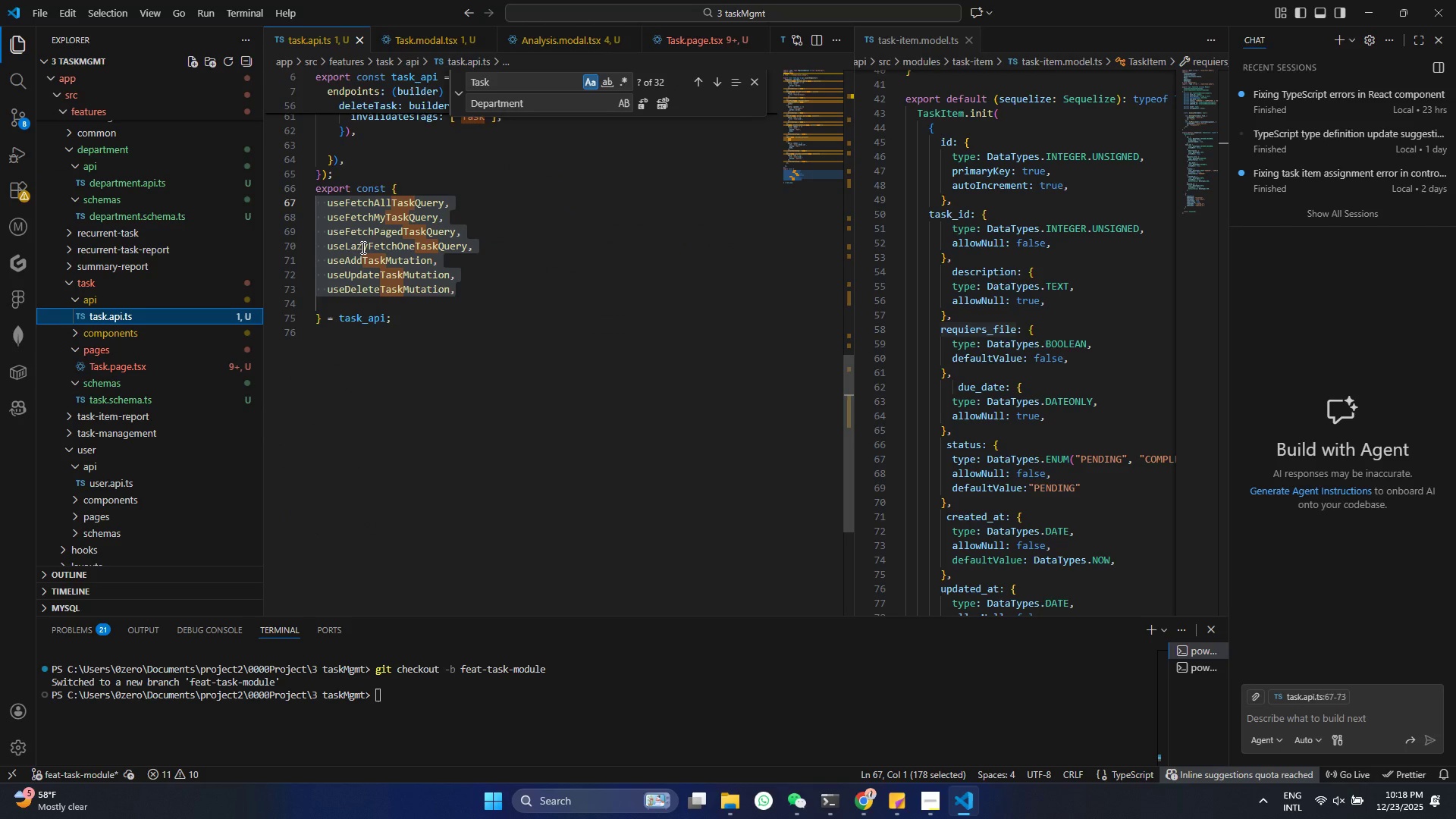 
left_click([368, 249])
 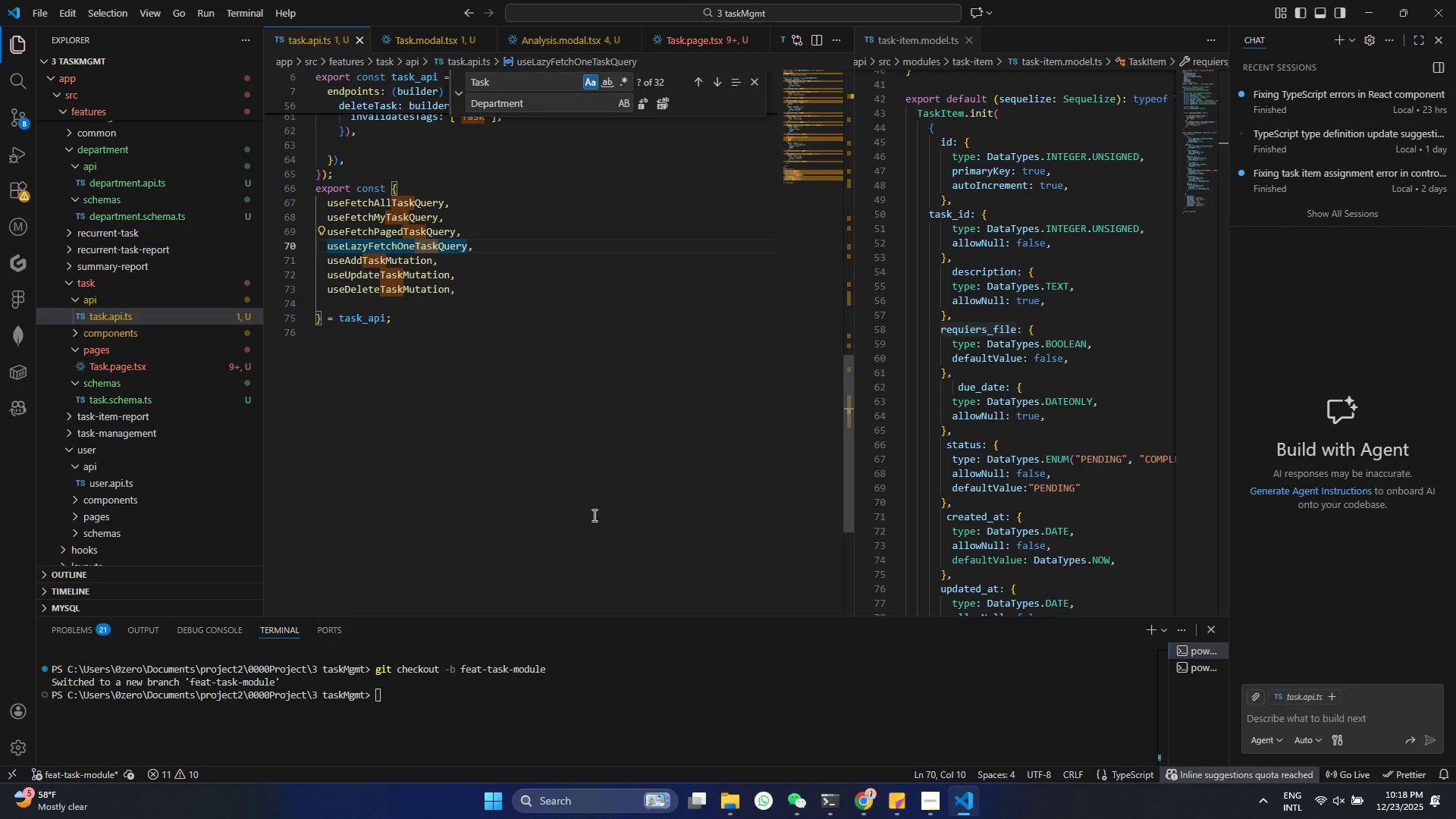 
key(Backspace)
 